 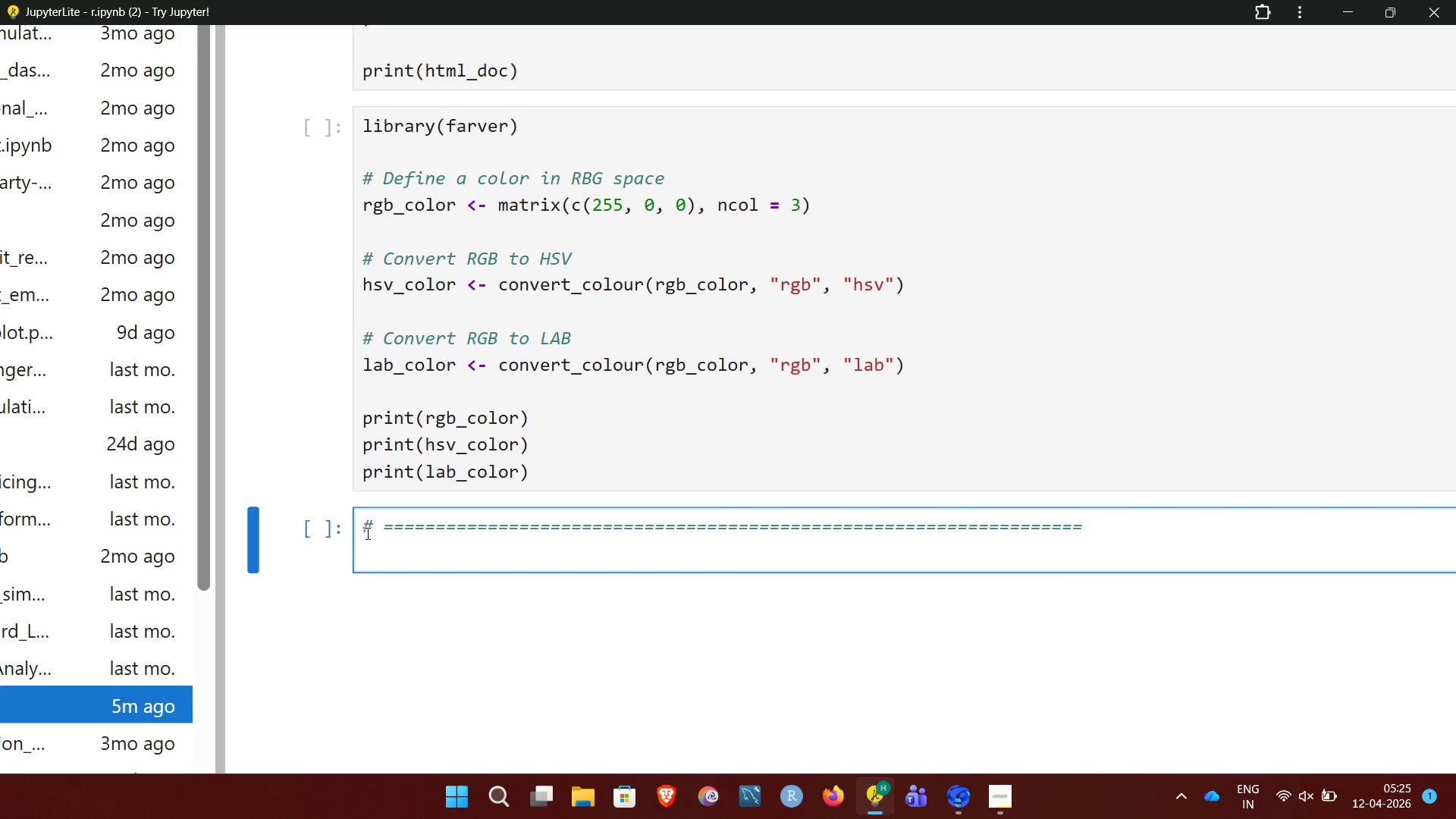 
type(# bio-ambient)
 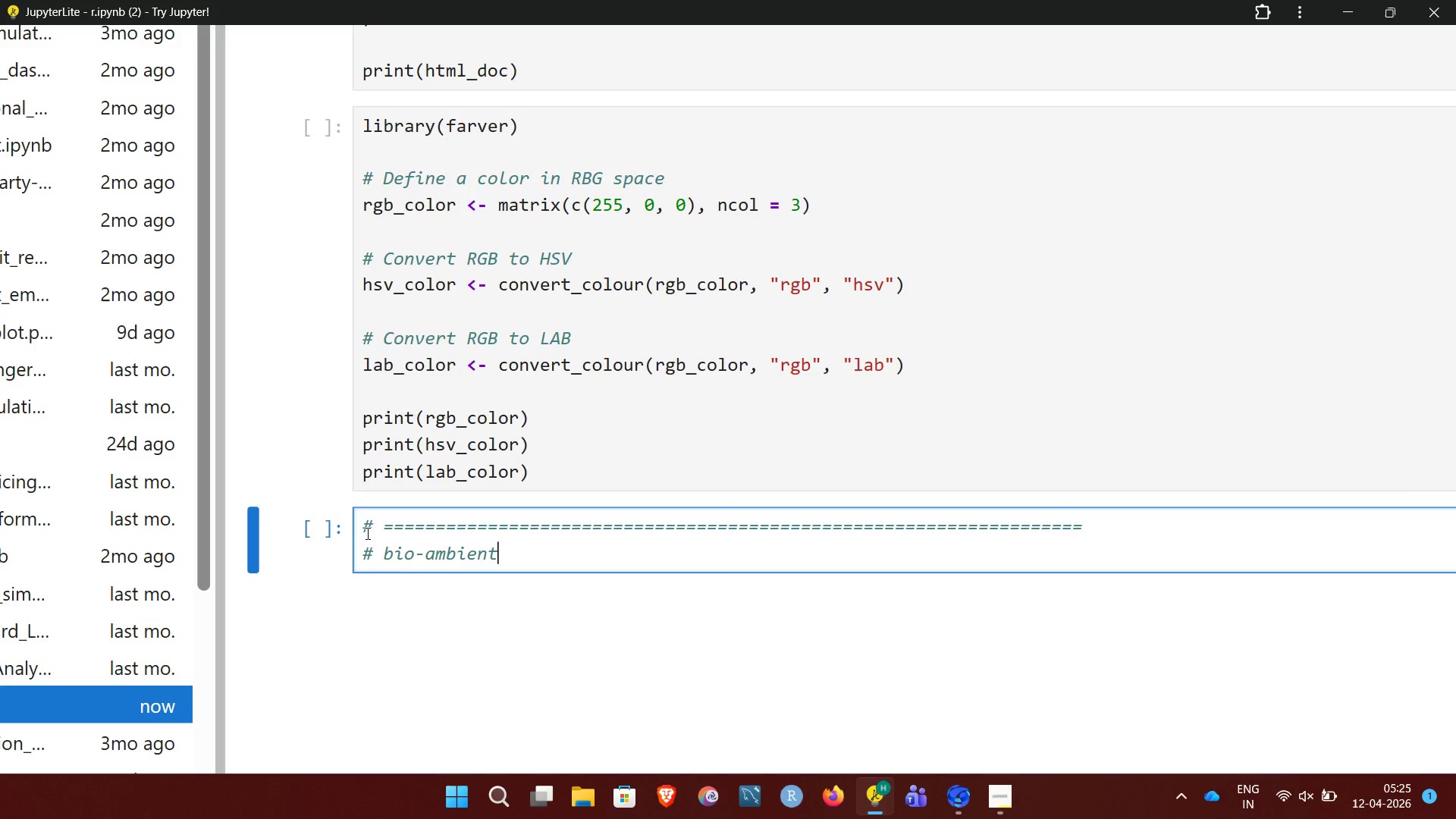 
wait(5.05)
 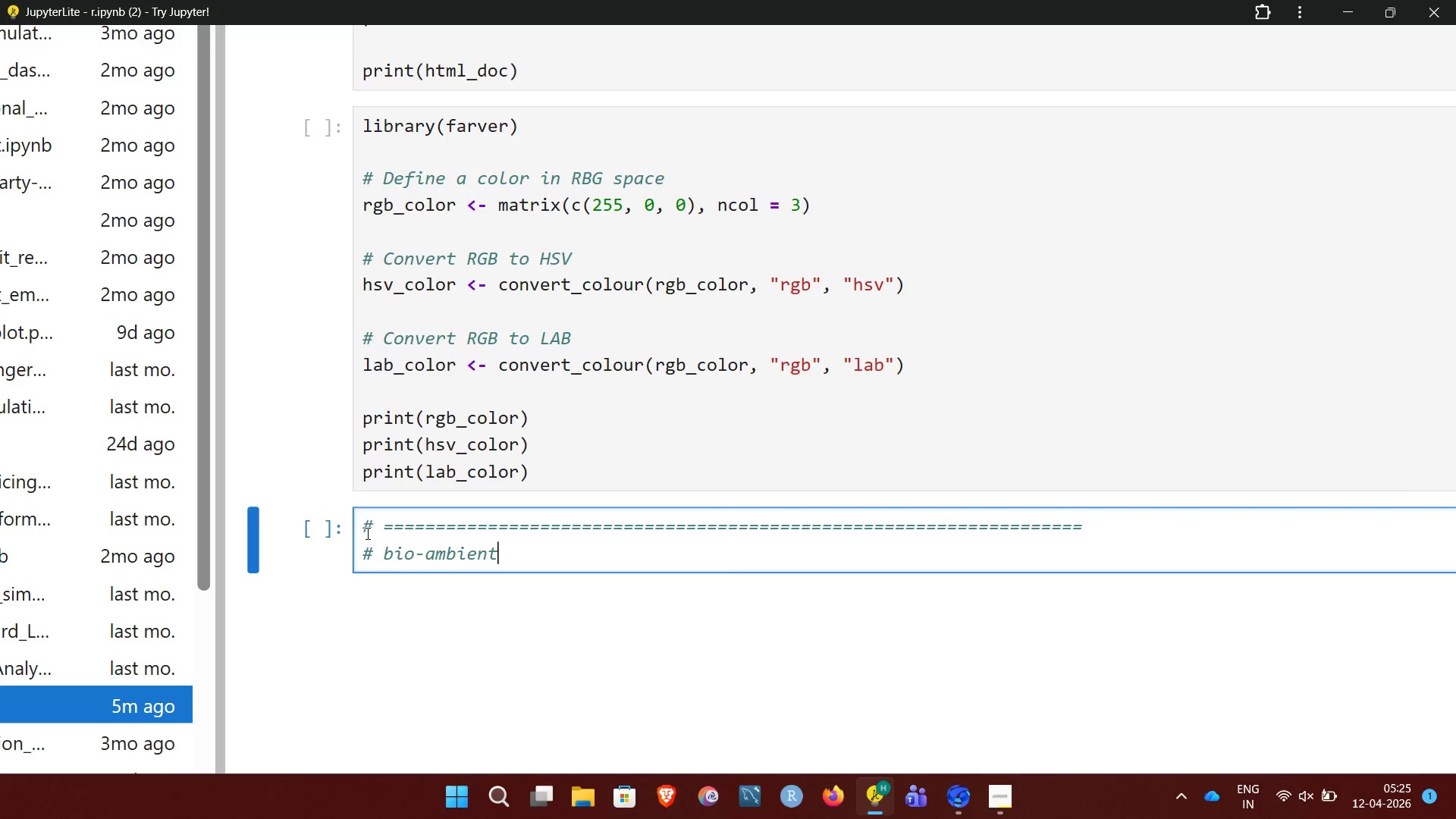 
type( productivity simulation)
 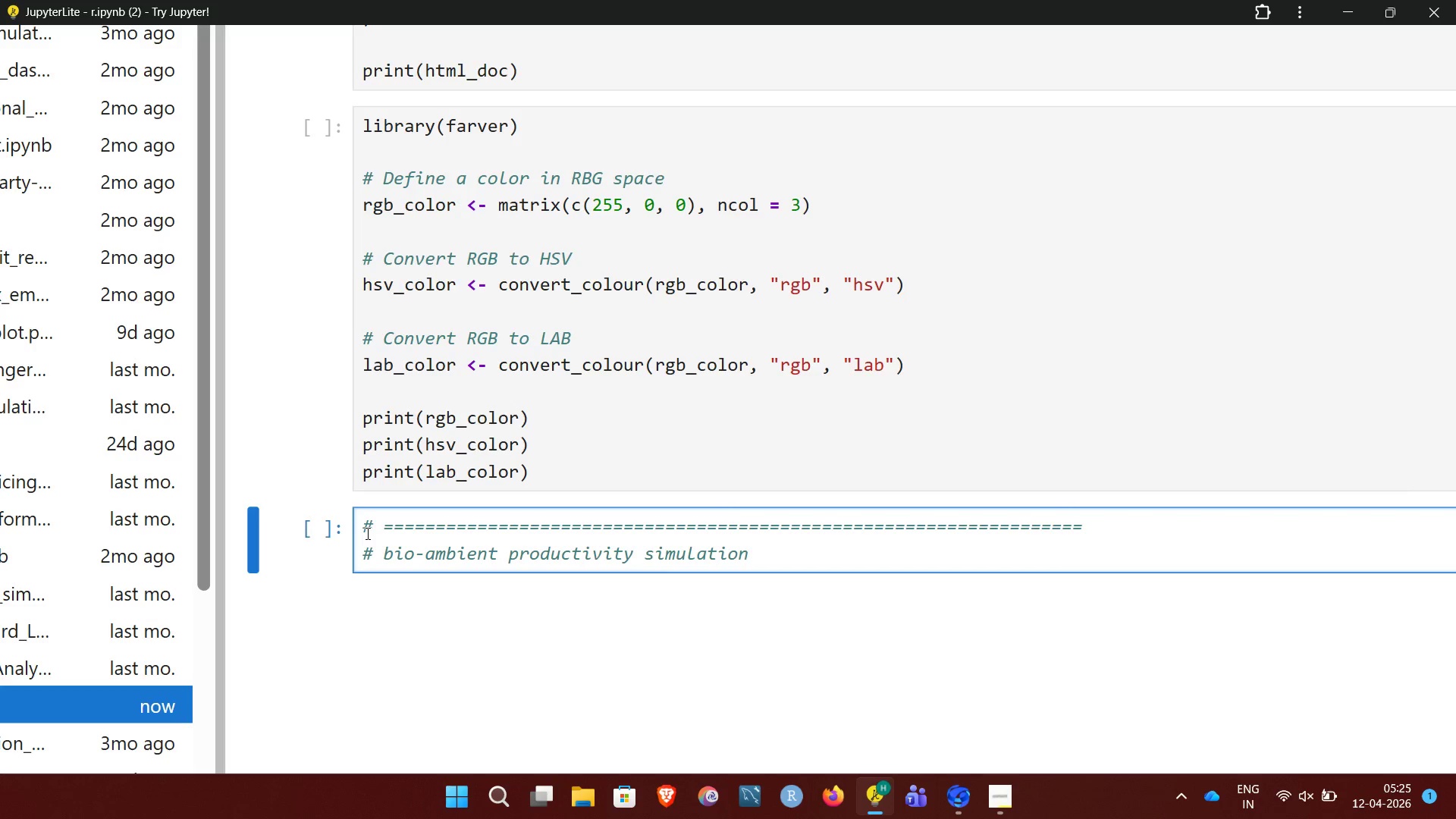 
key(Enter)
 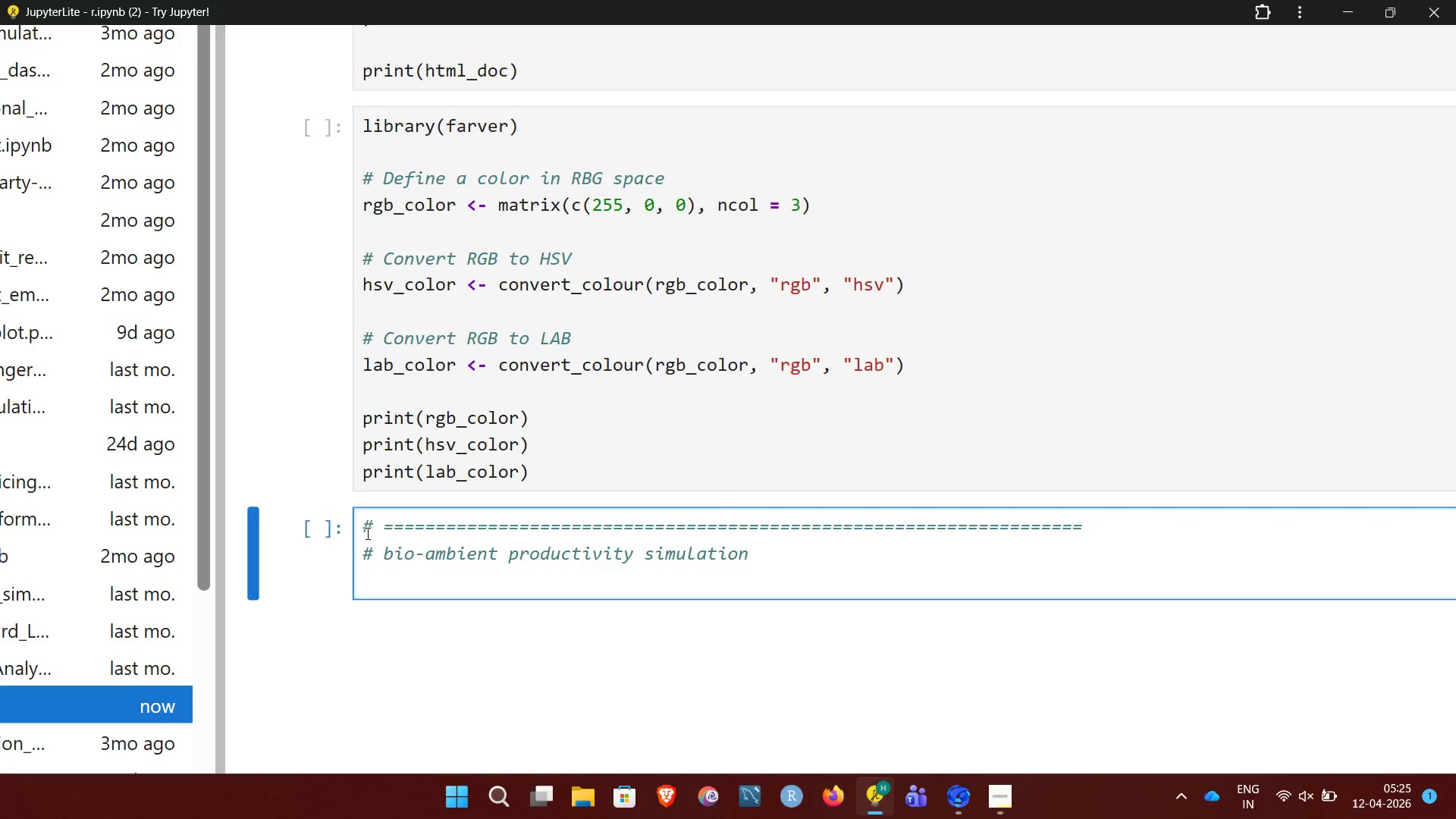 
type(# Thermal comfort modeling for holistic clinics)
 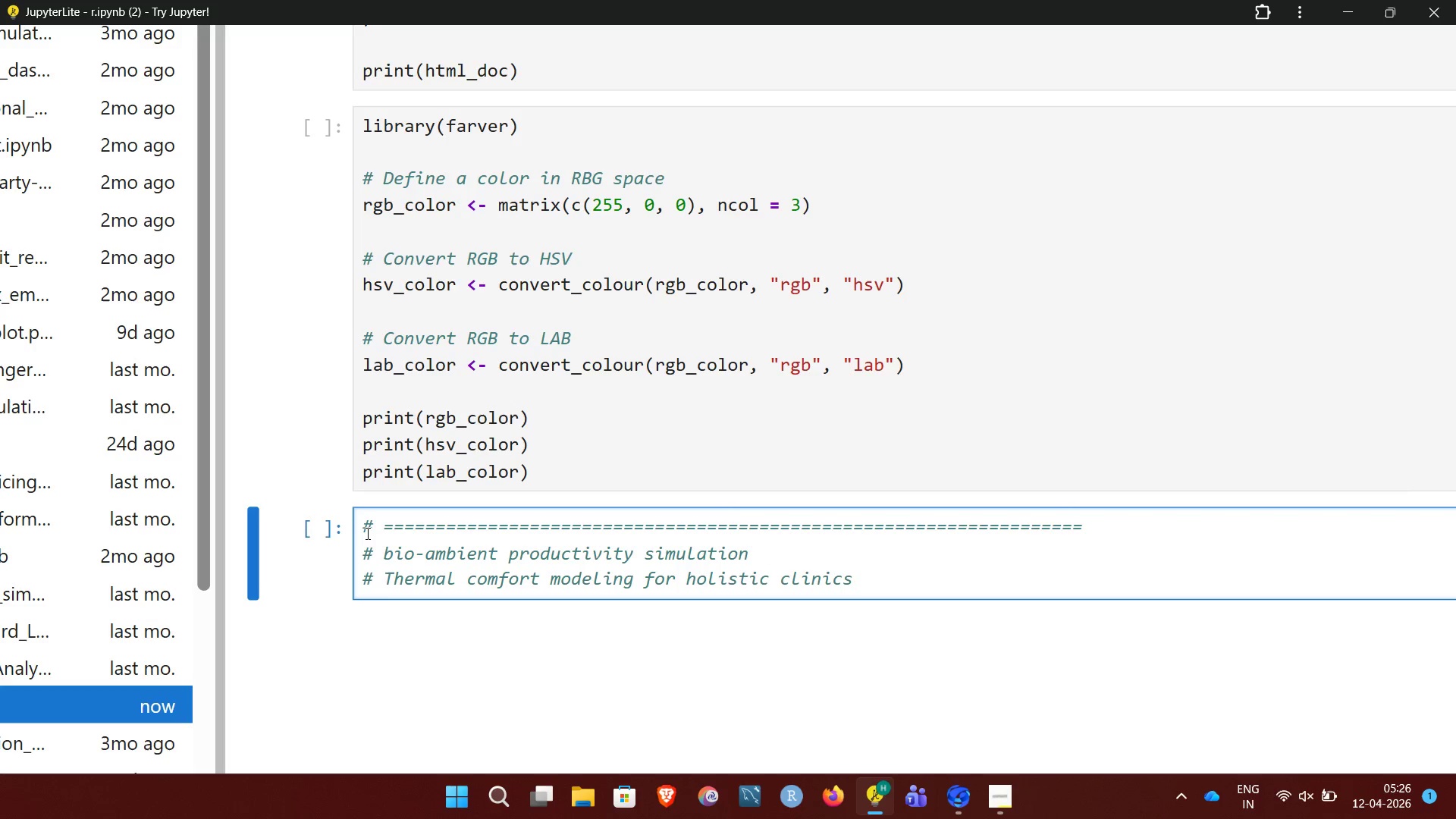 
key(Enter)
 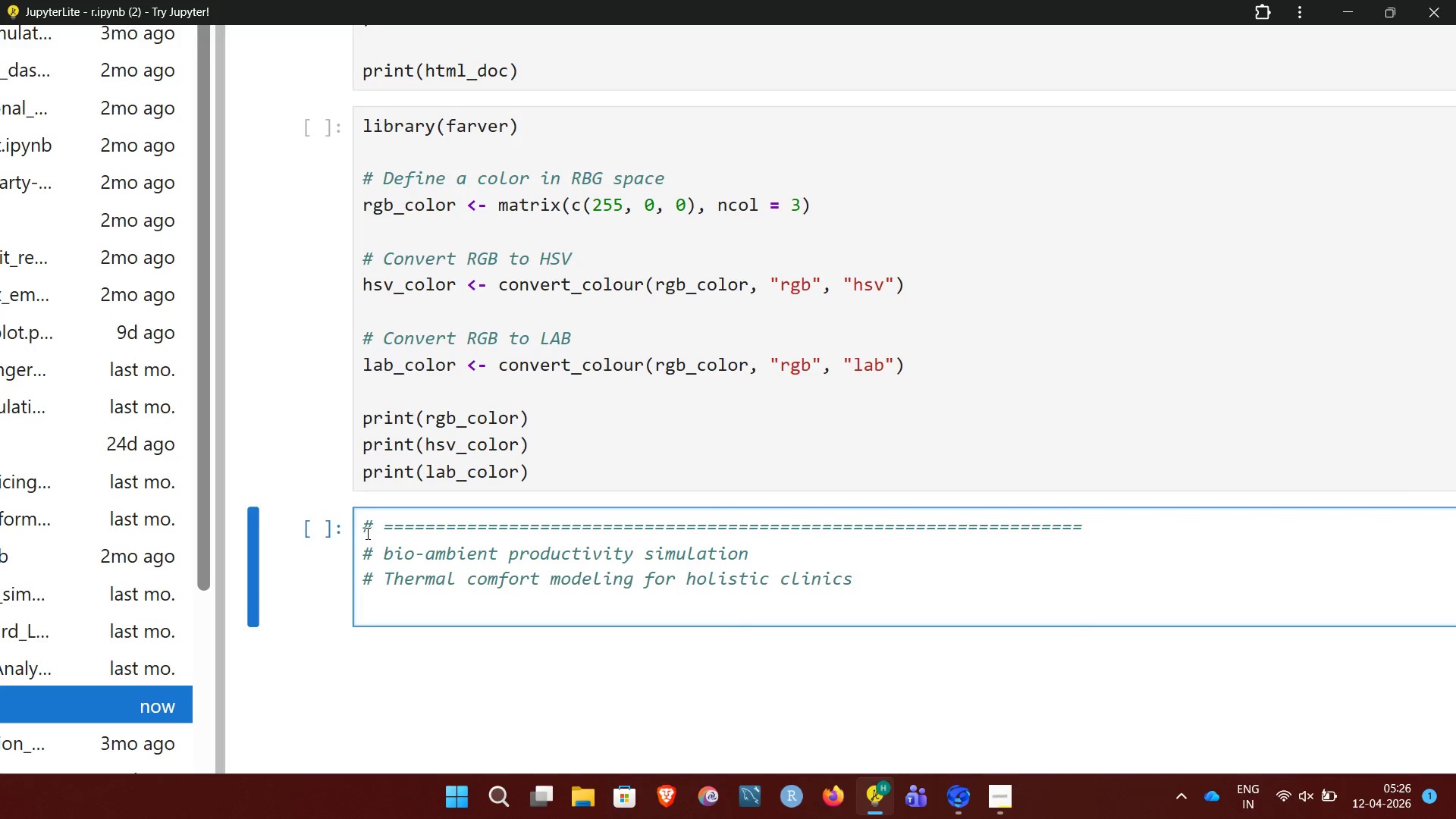 
key(Shift+3)
 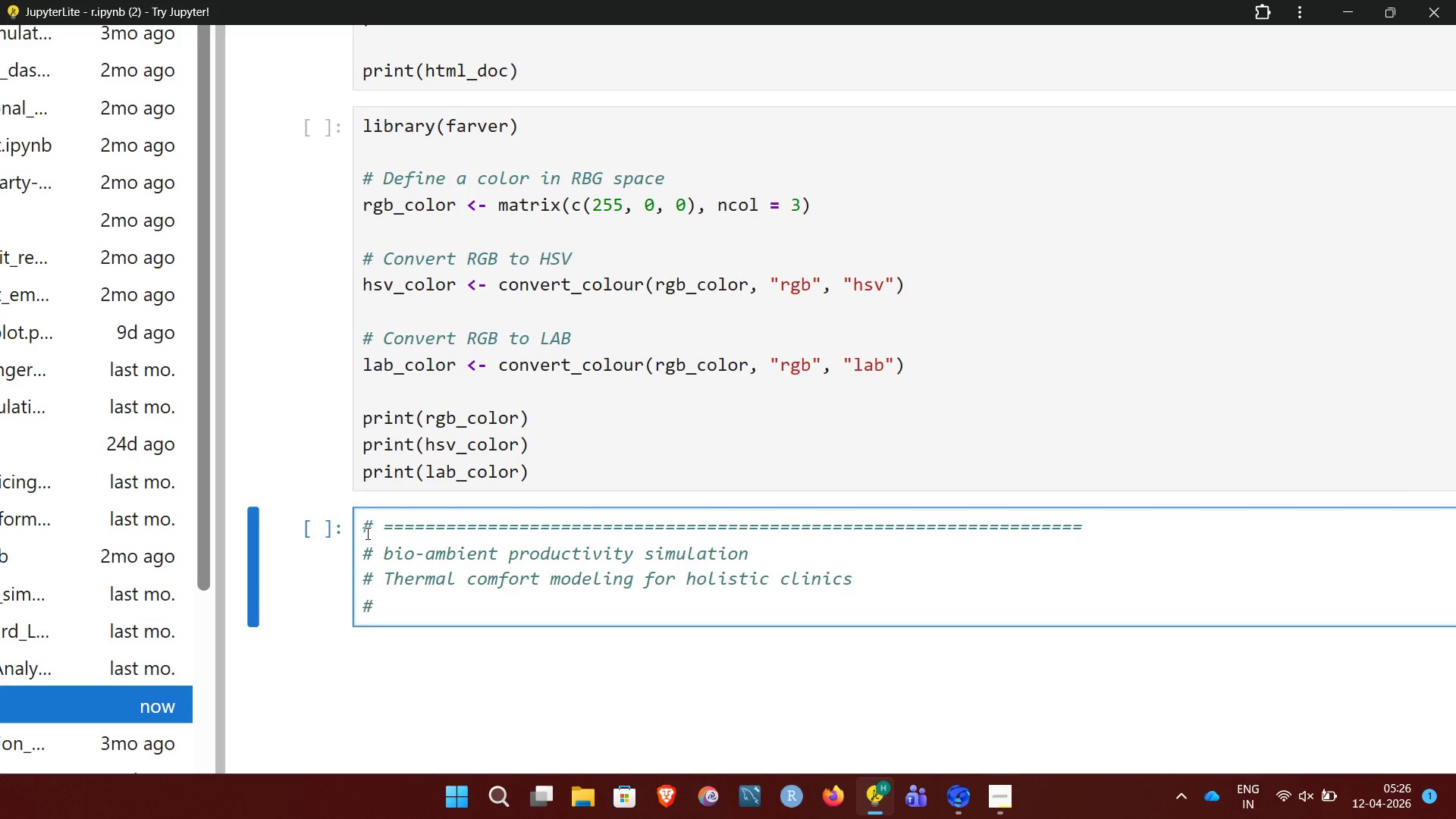 
key(Space)
 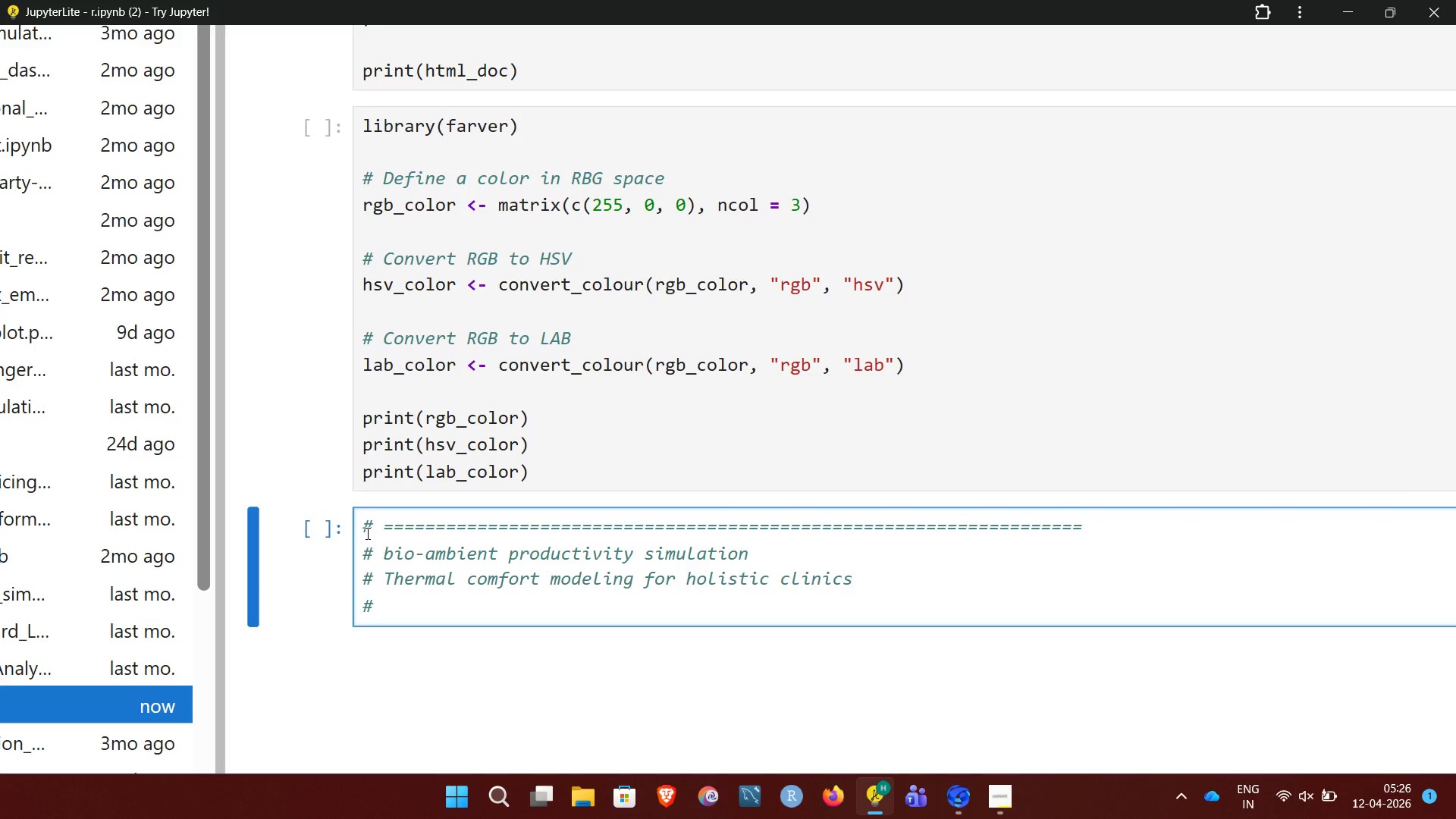 
hold_key(key=Equal, duration=1.52)
 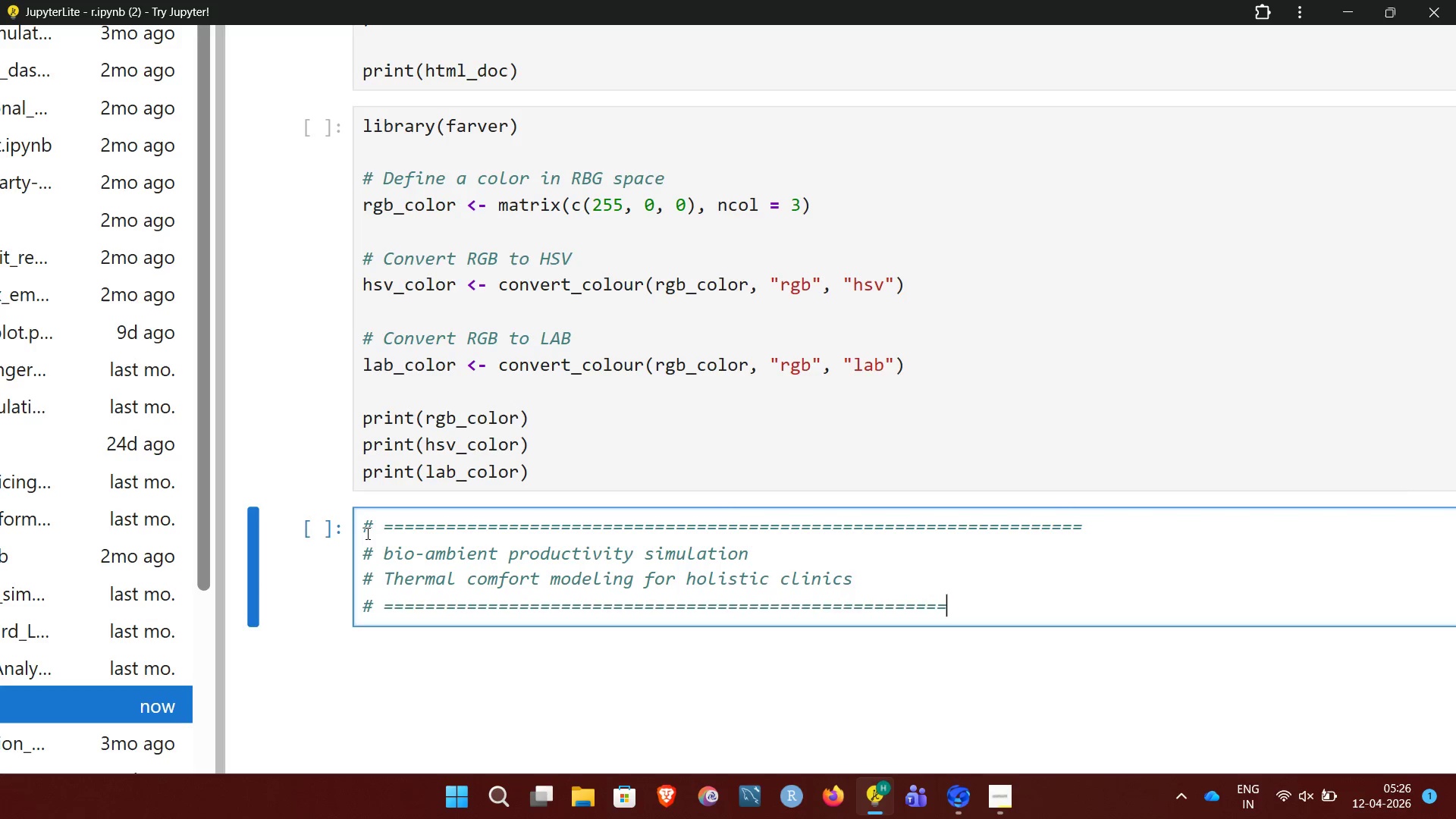 
hold_key(key=Equal, duration=0.95)
 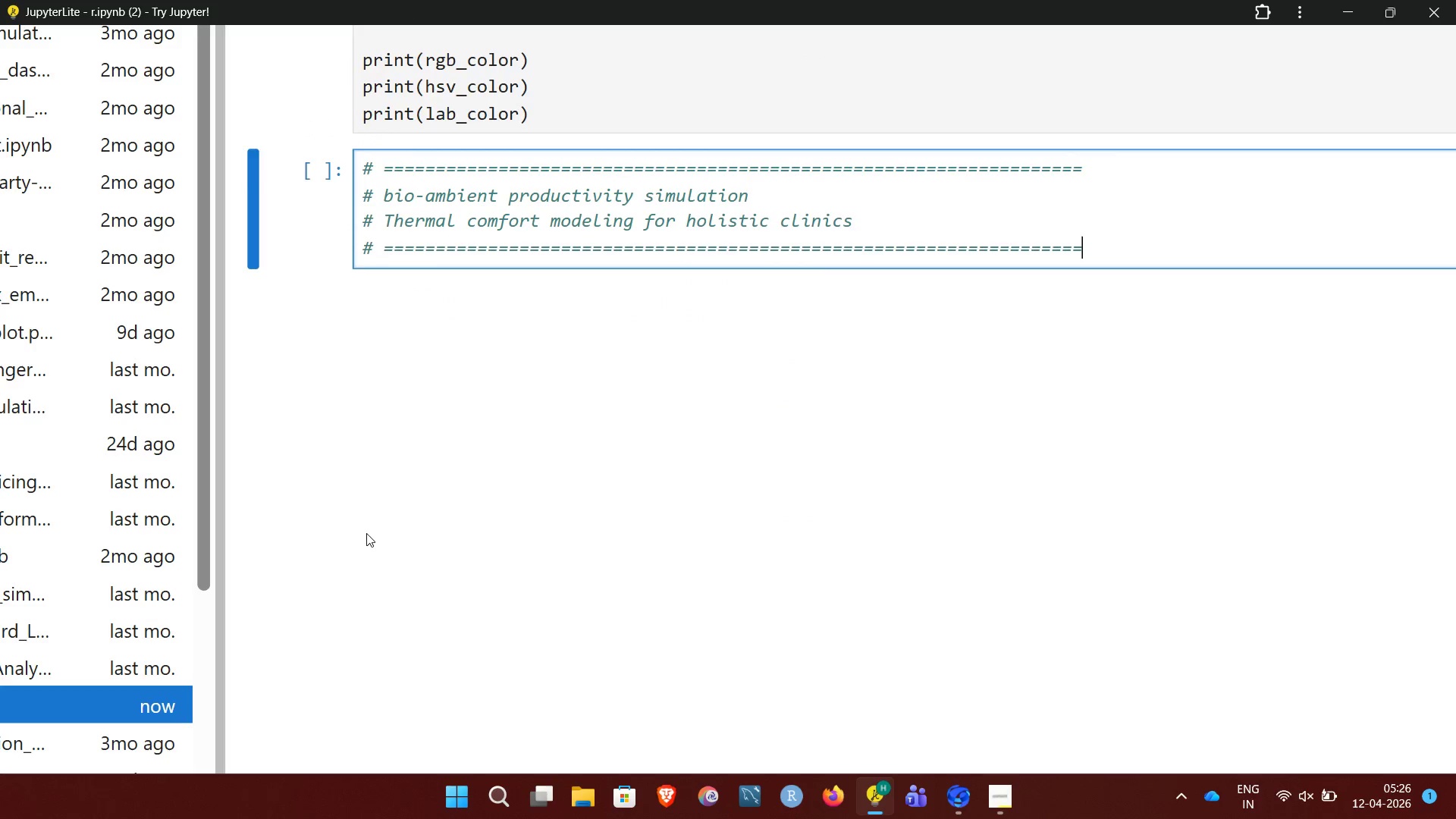 
key(Enter)
 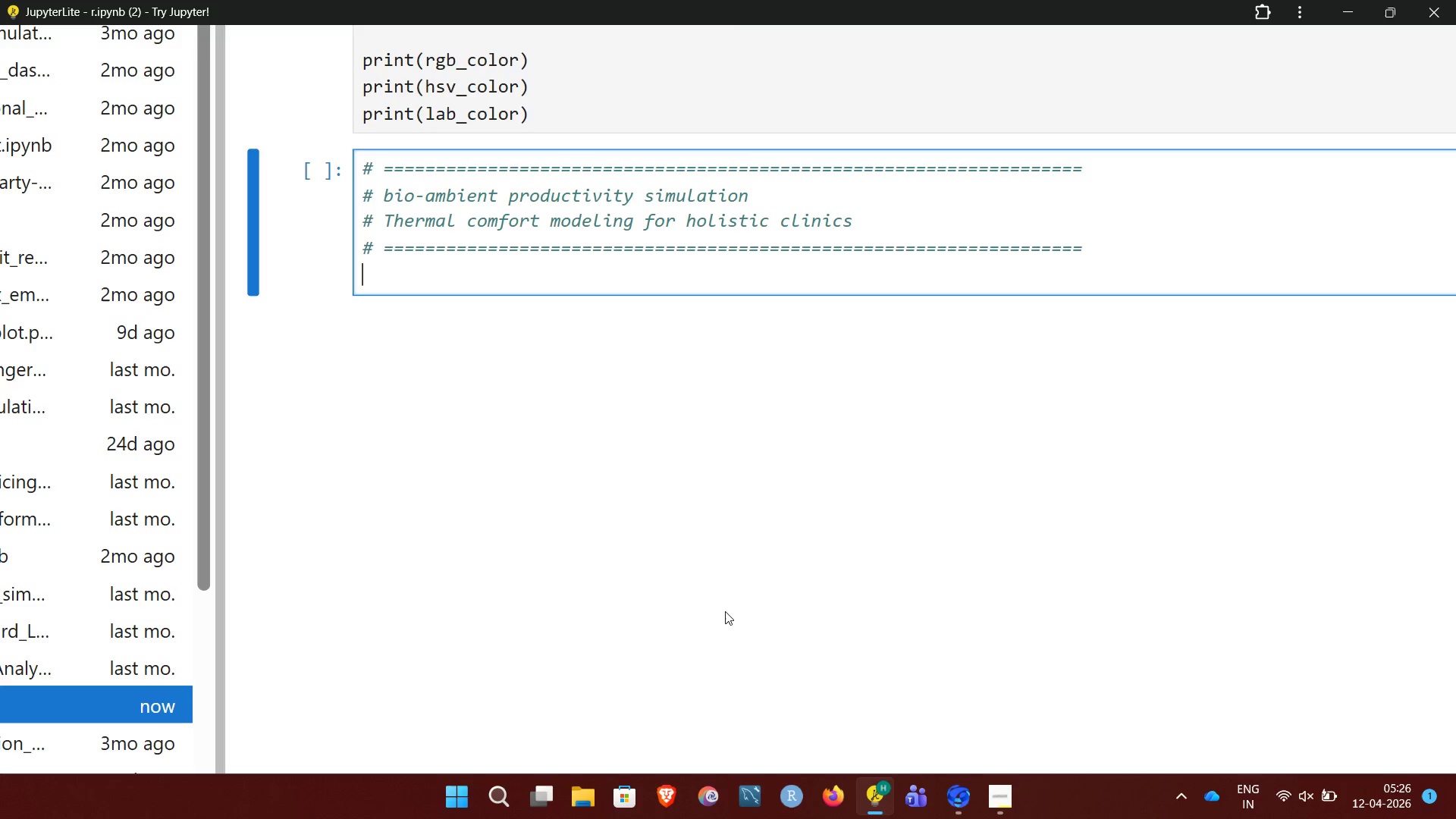 
wait(21.8)
 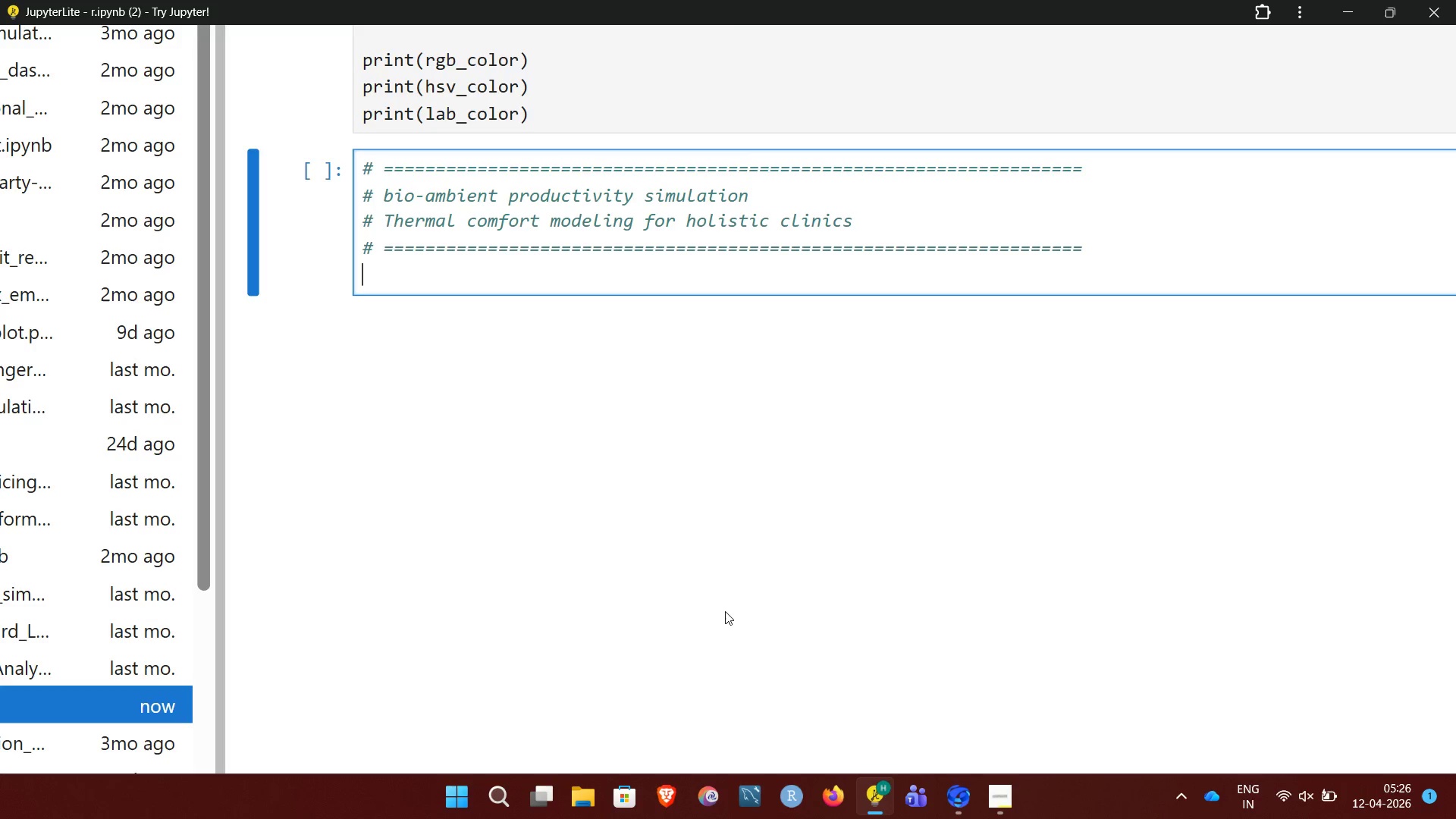 
key(Enter)
 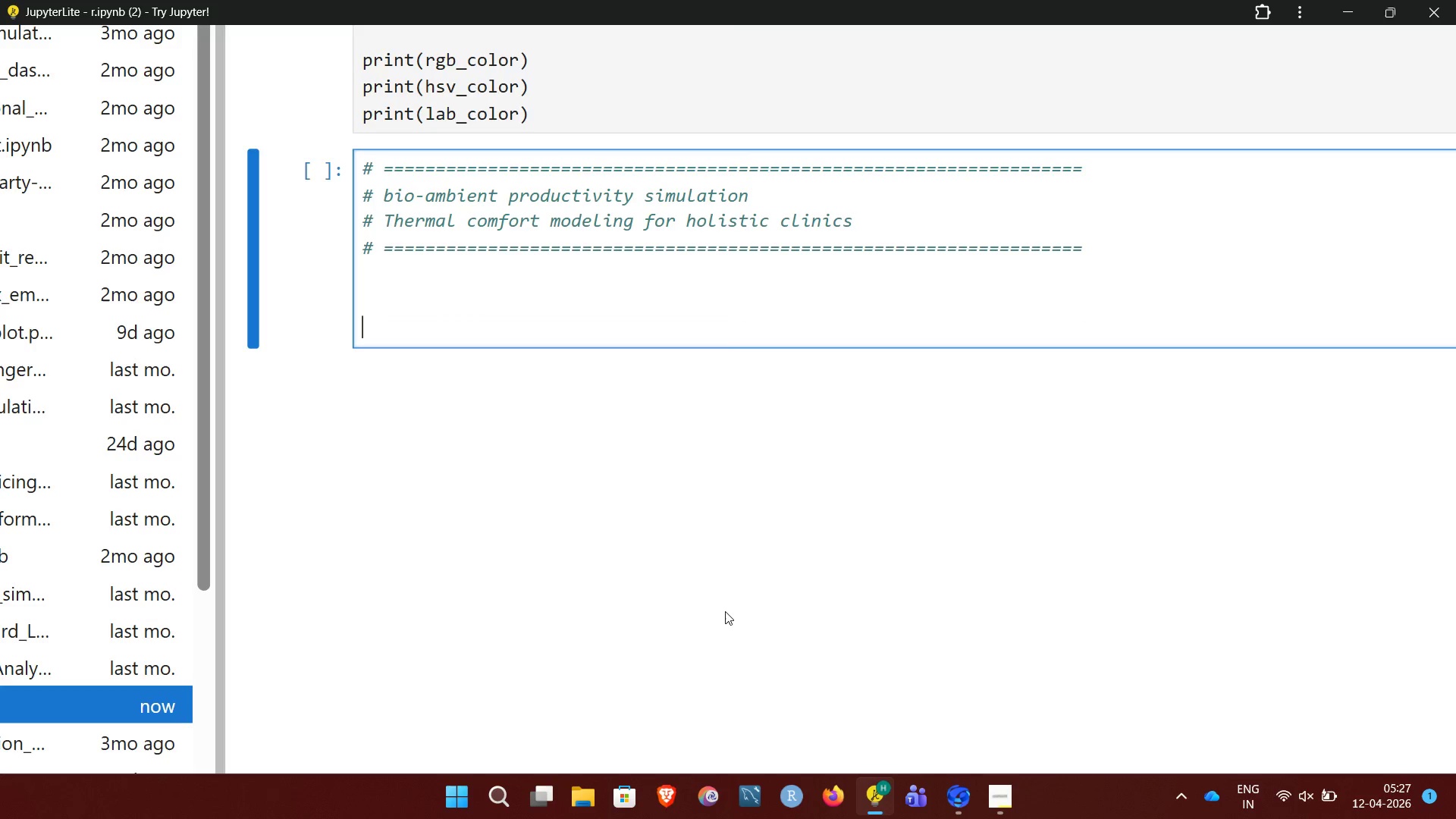 
key(Enter)
 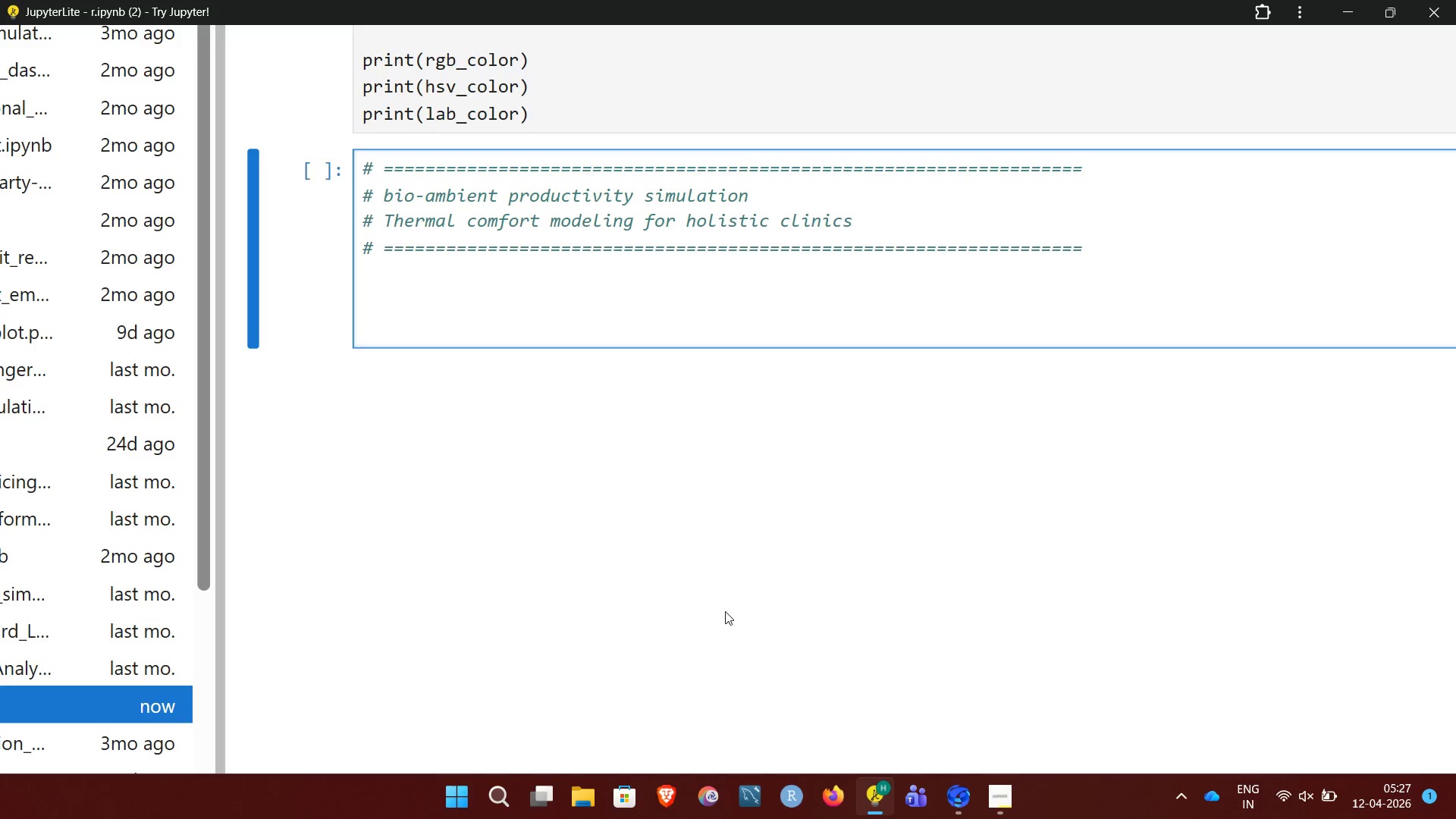 
key(Shift+3)
 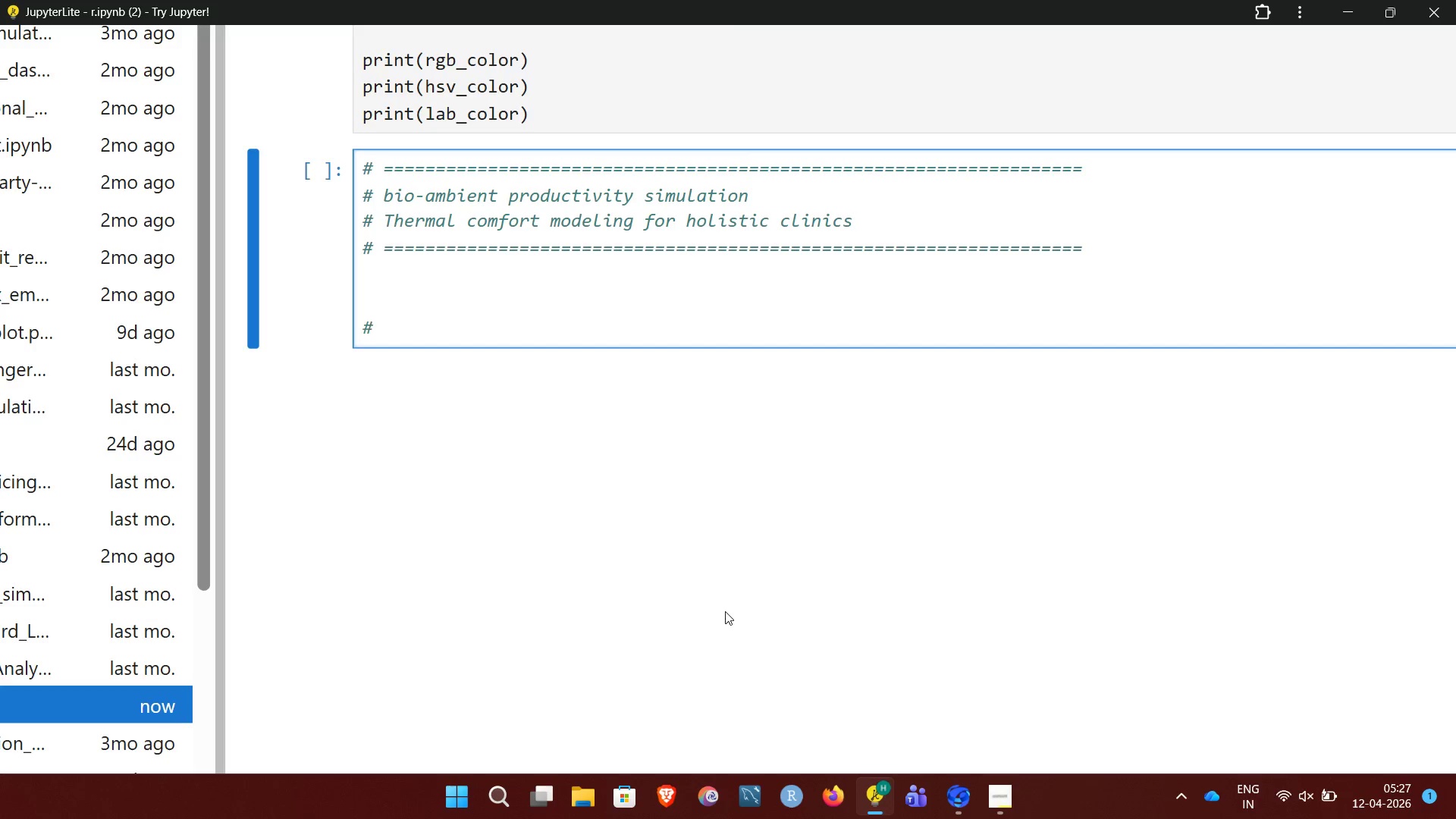 
key(Space)
 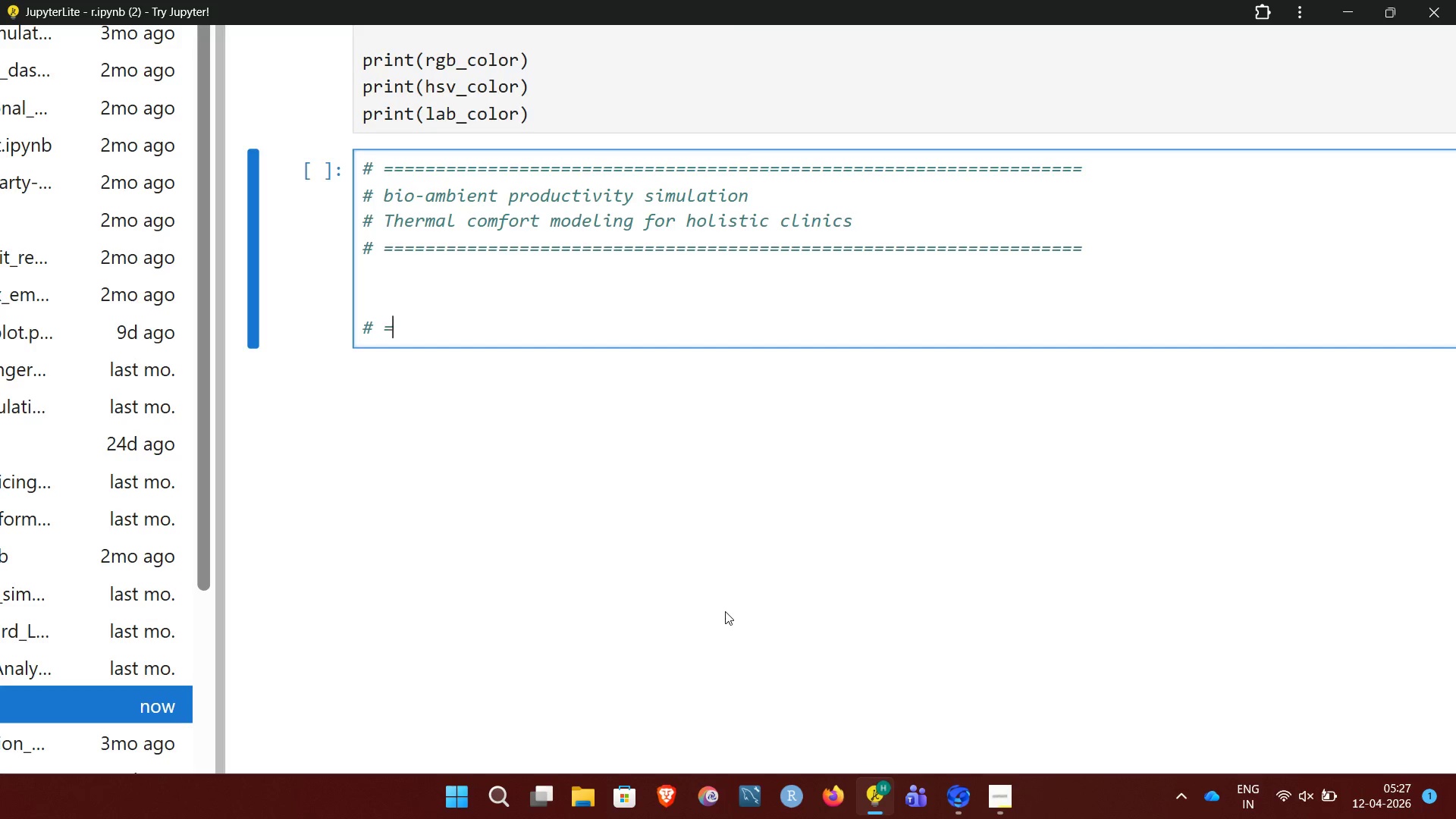 
hold_key(key=Equal, duration=1.52)
 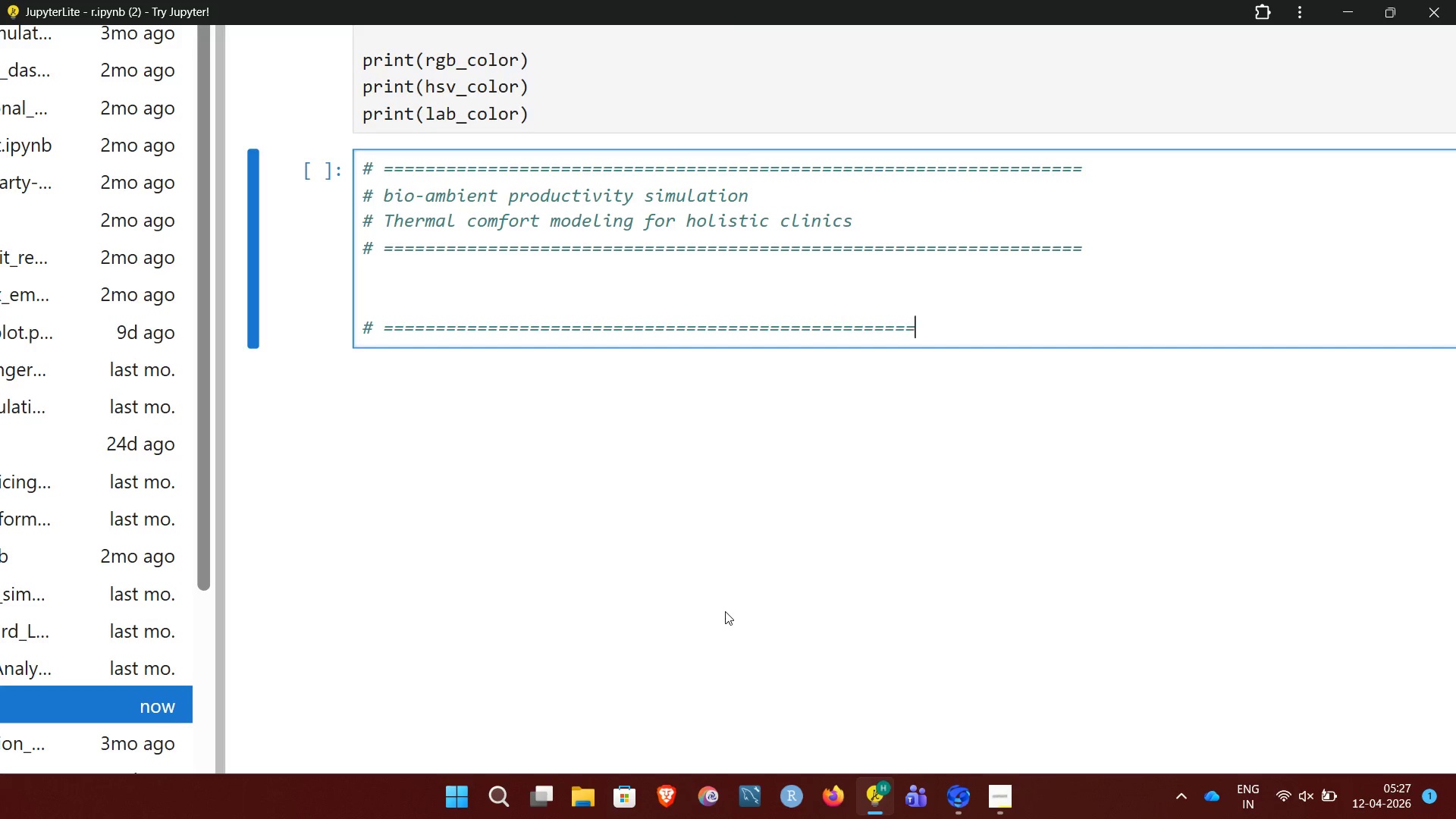 
hold_key(key=Equal, duration=0.47)
 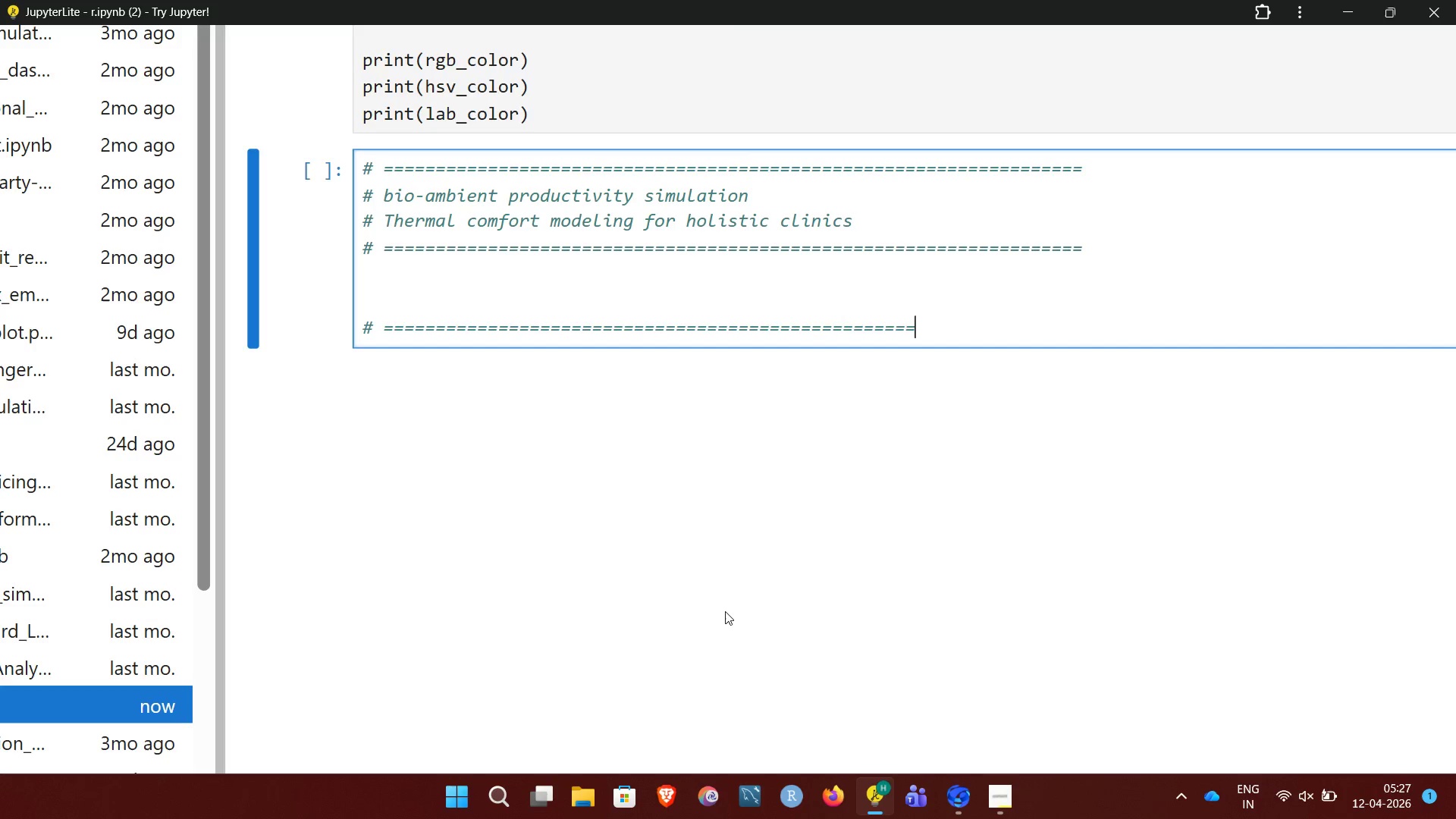 
key(Enter)
 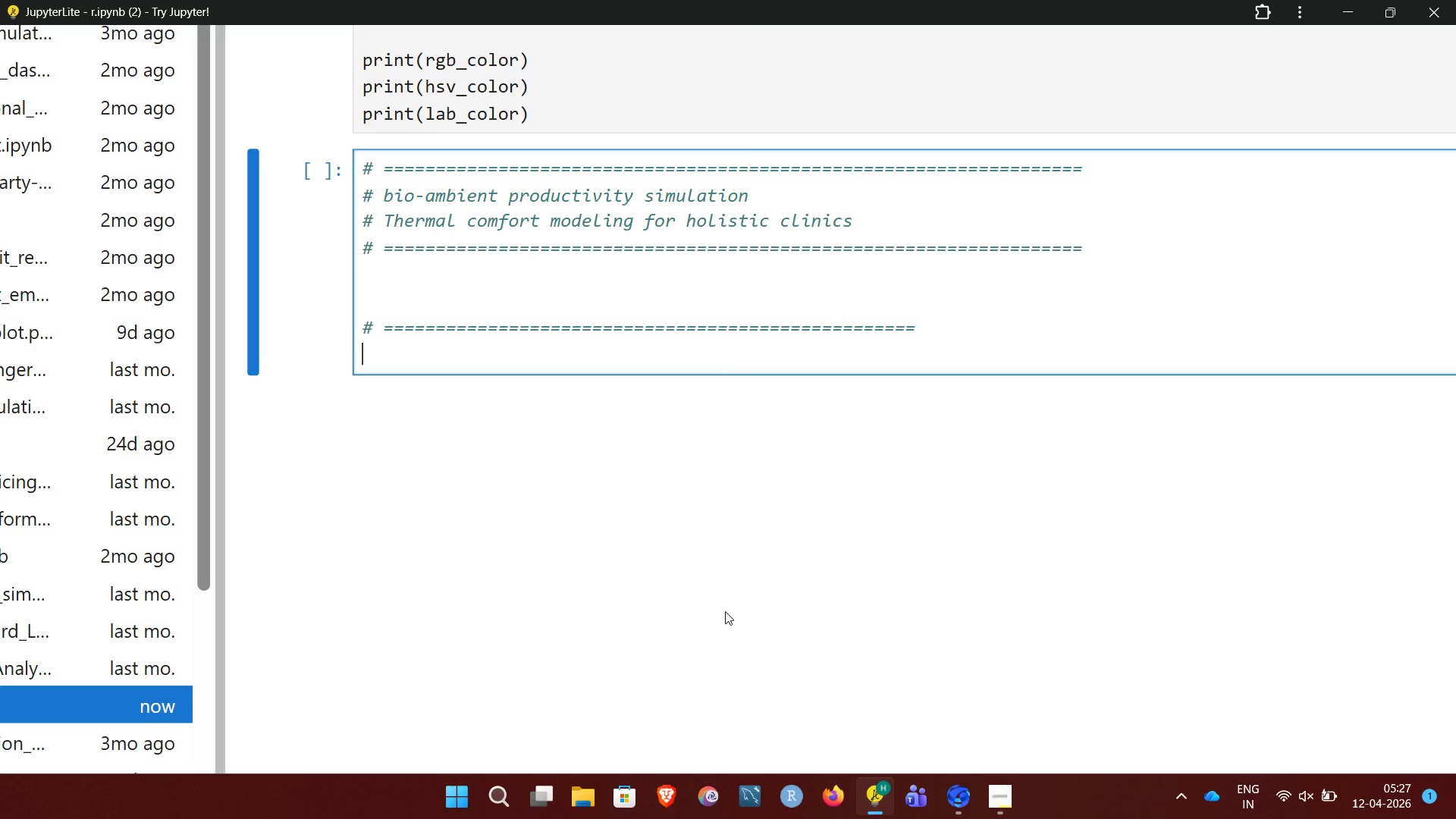 
type(##)
key(Backspace)
type( GLOBAL )
 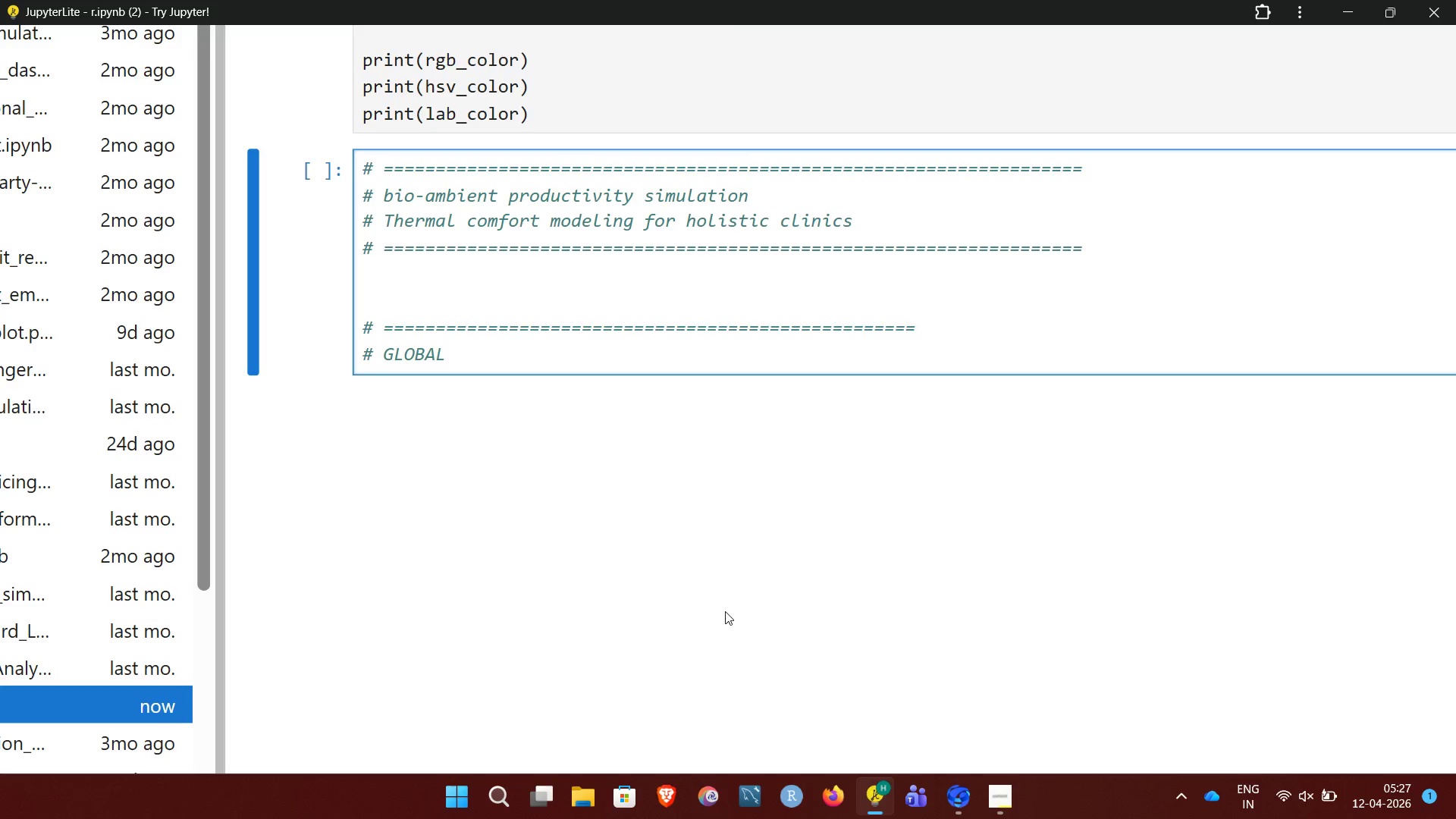 
wait(8.08)
 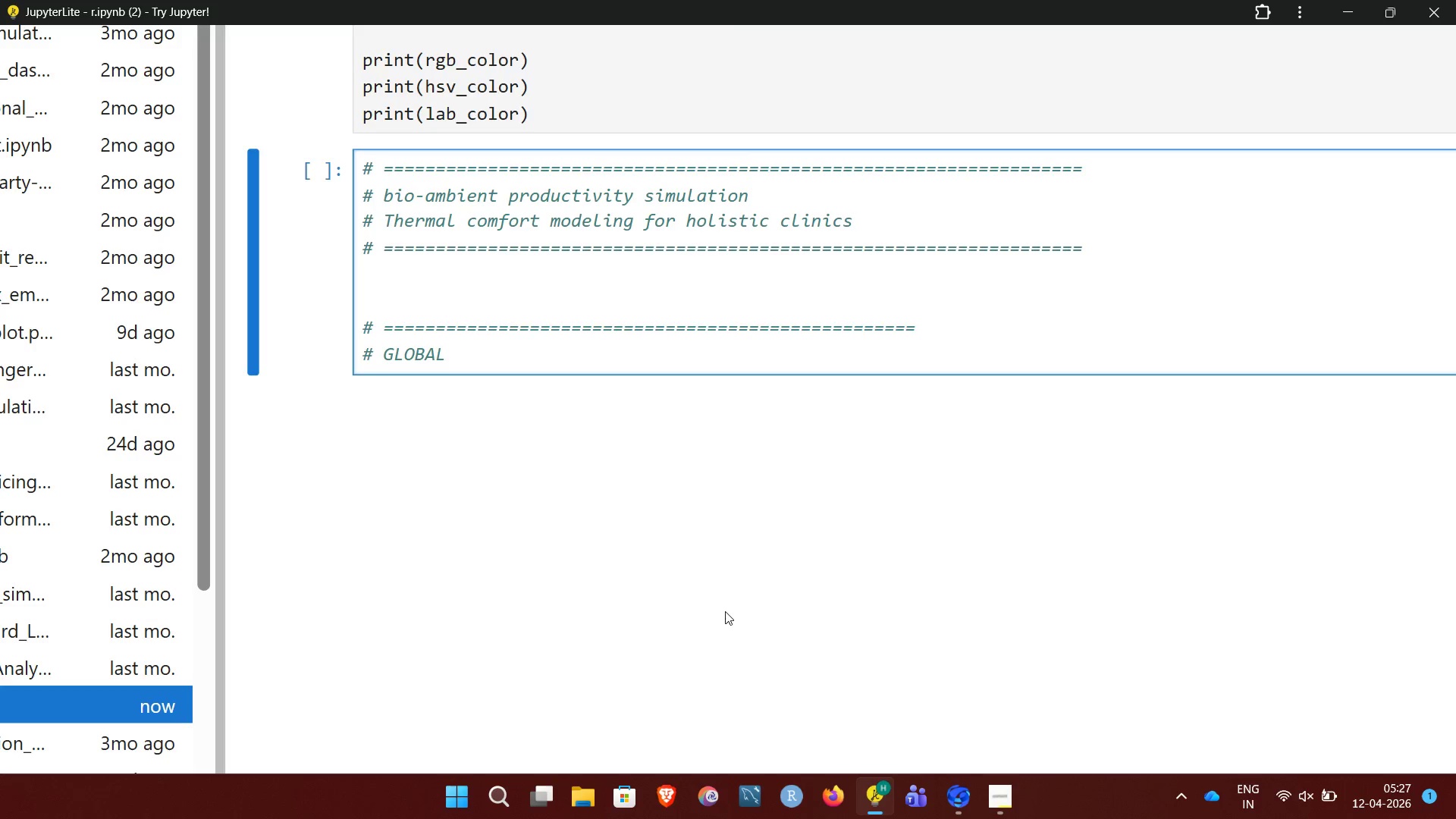 
type( SETTINGS)
 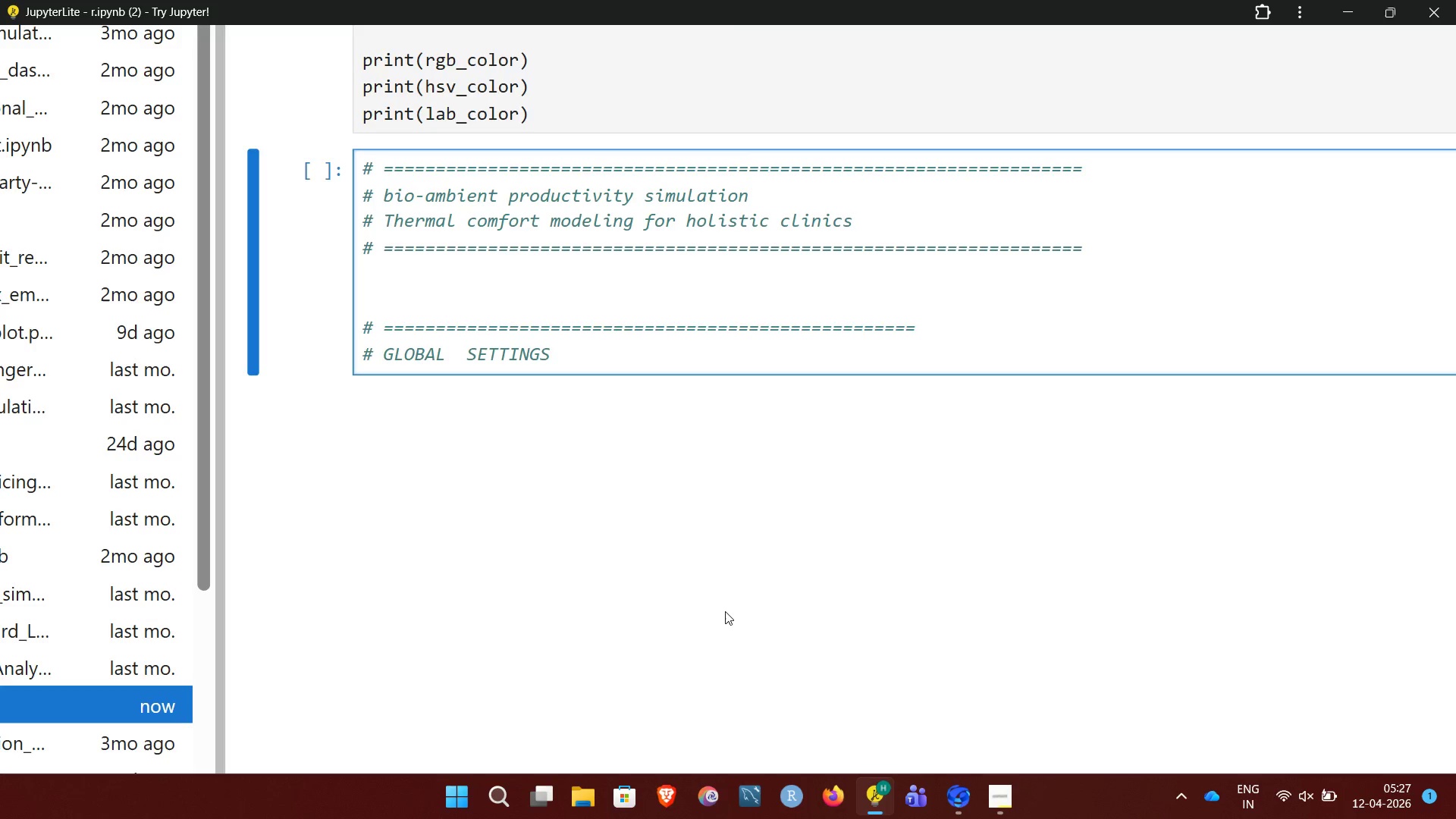 
wait(5.73)
 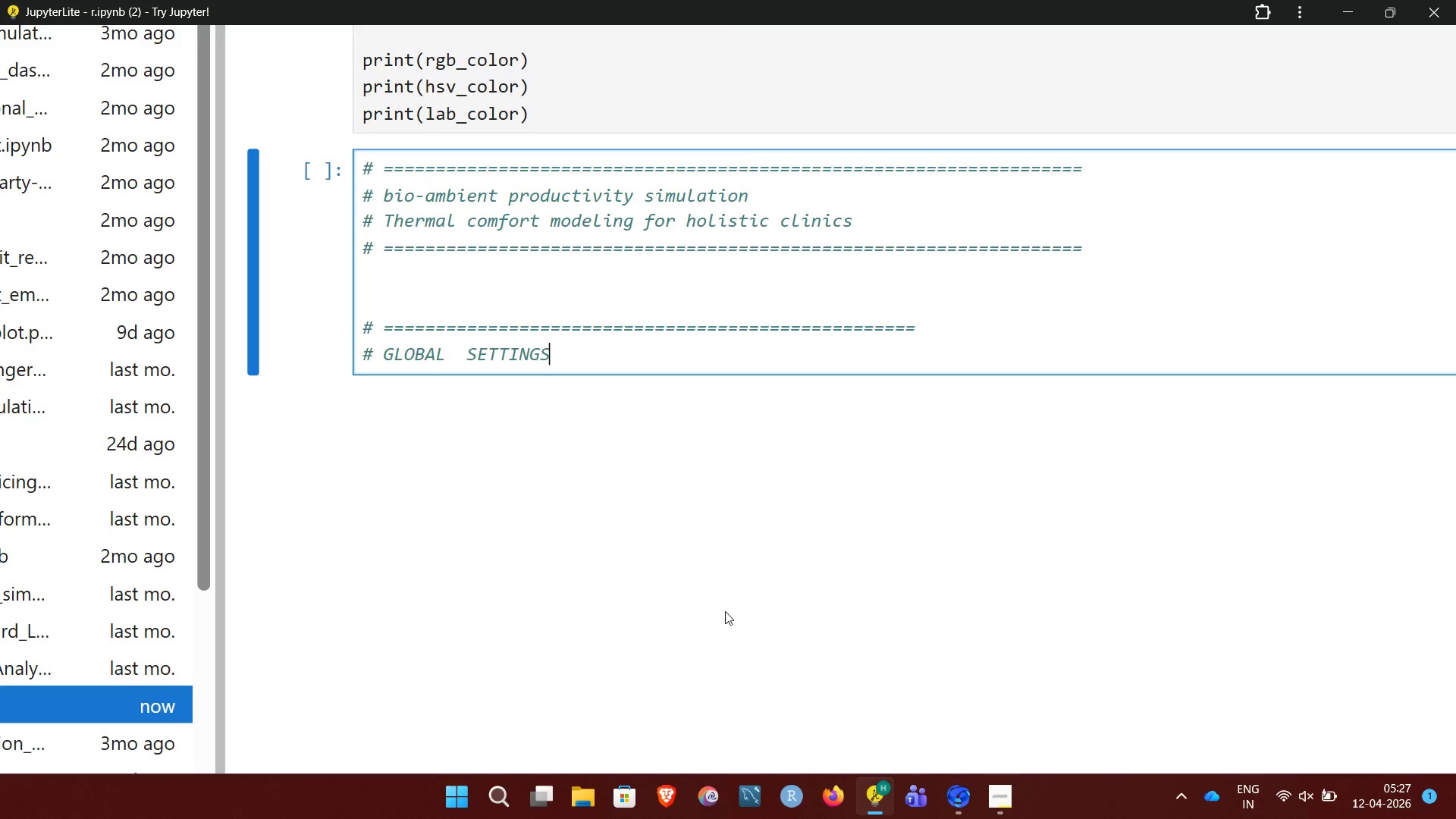 
hold_key(key=Backspace, duration=1.06)
 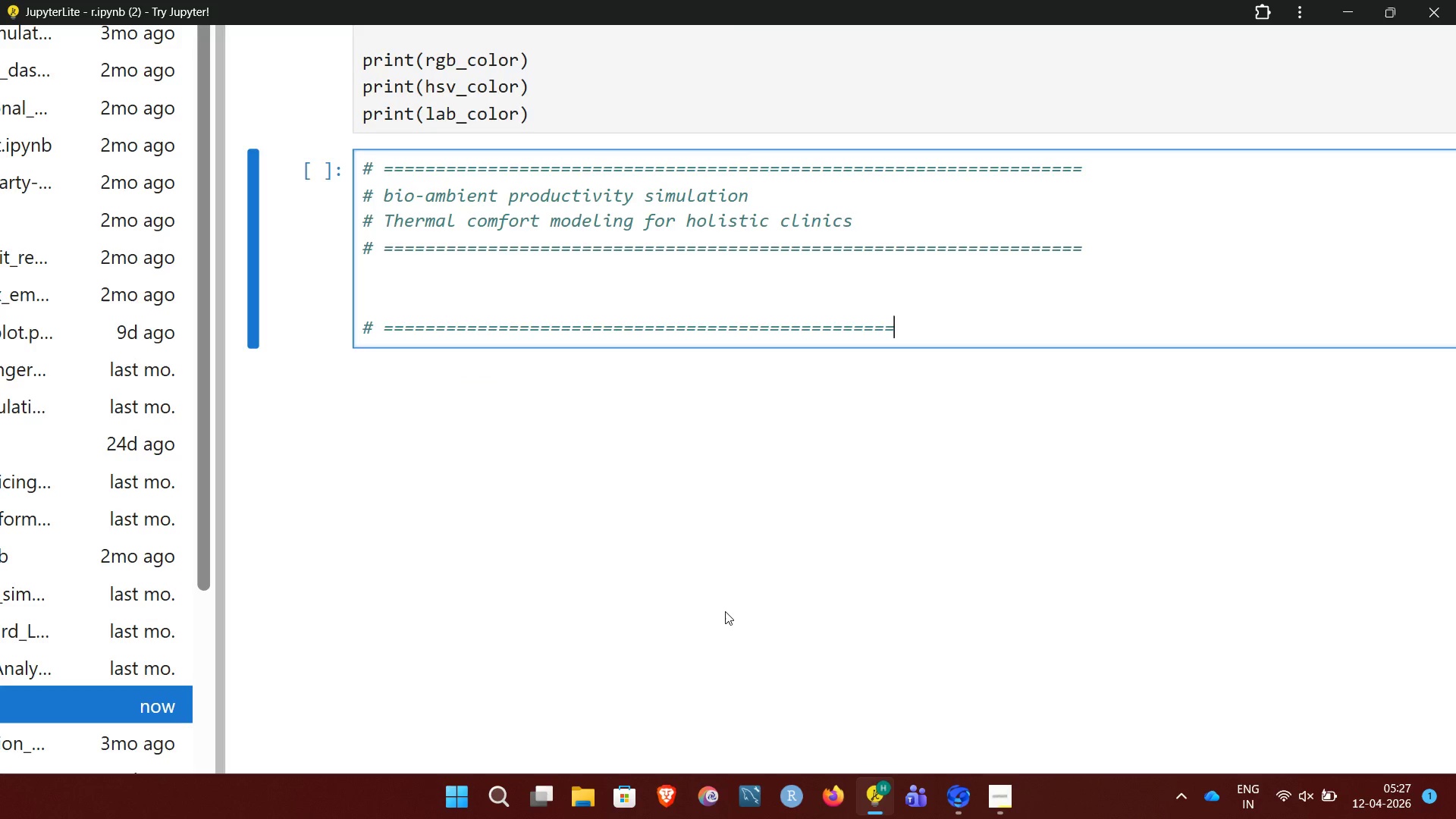 
hold_key(key=Backspace, duration=1.5)
 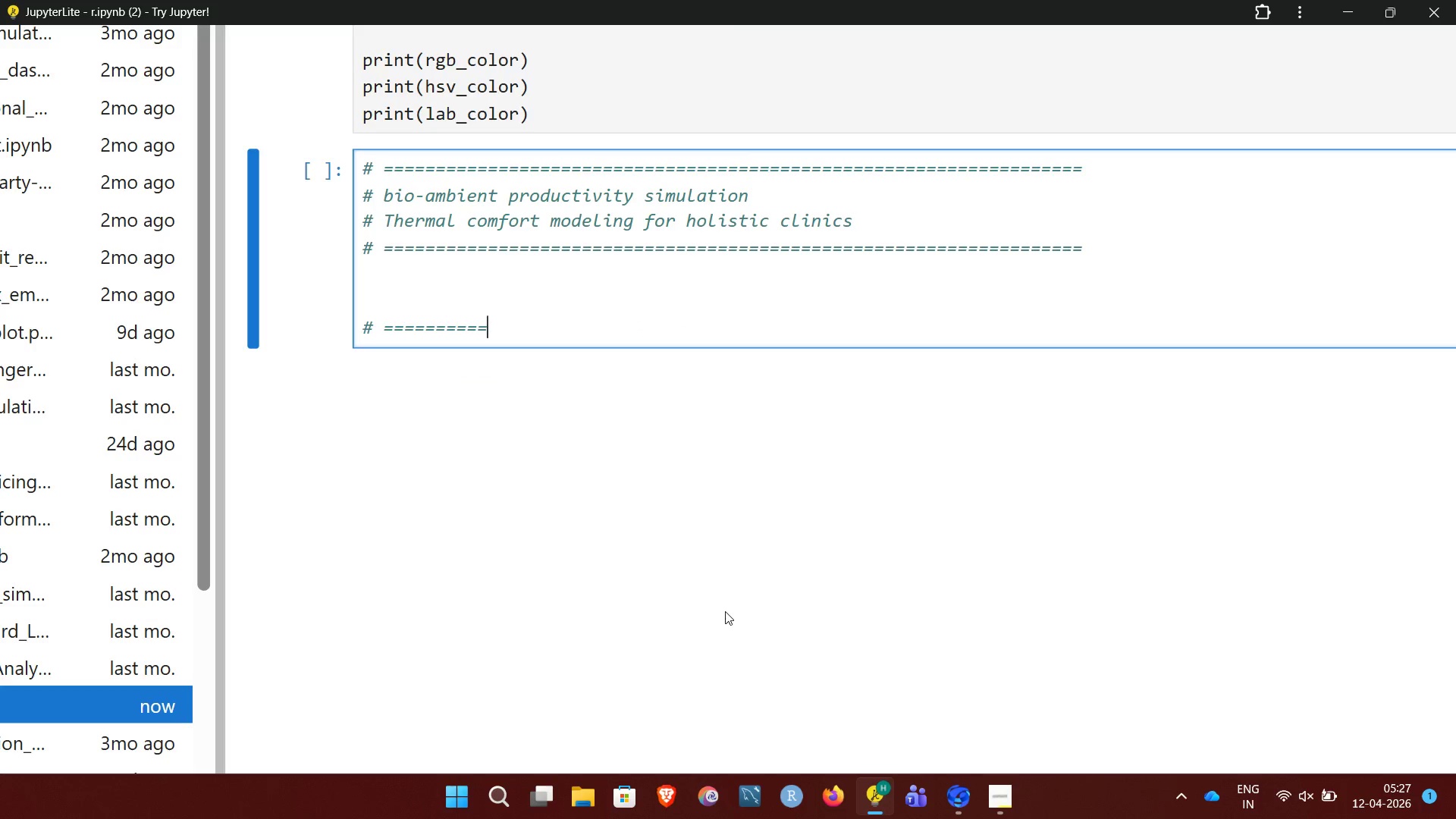 
key(Backspace)
 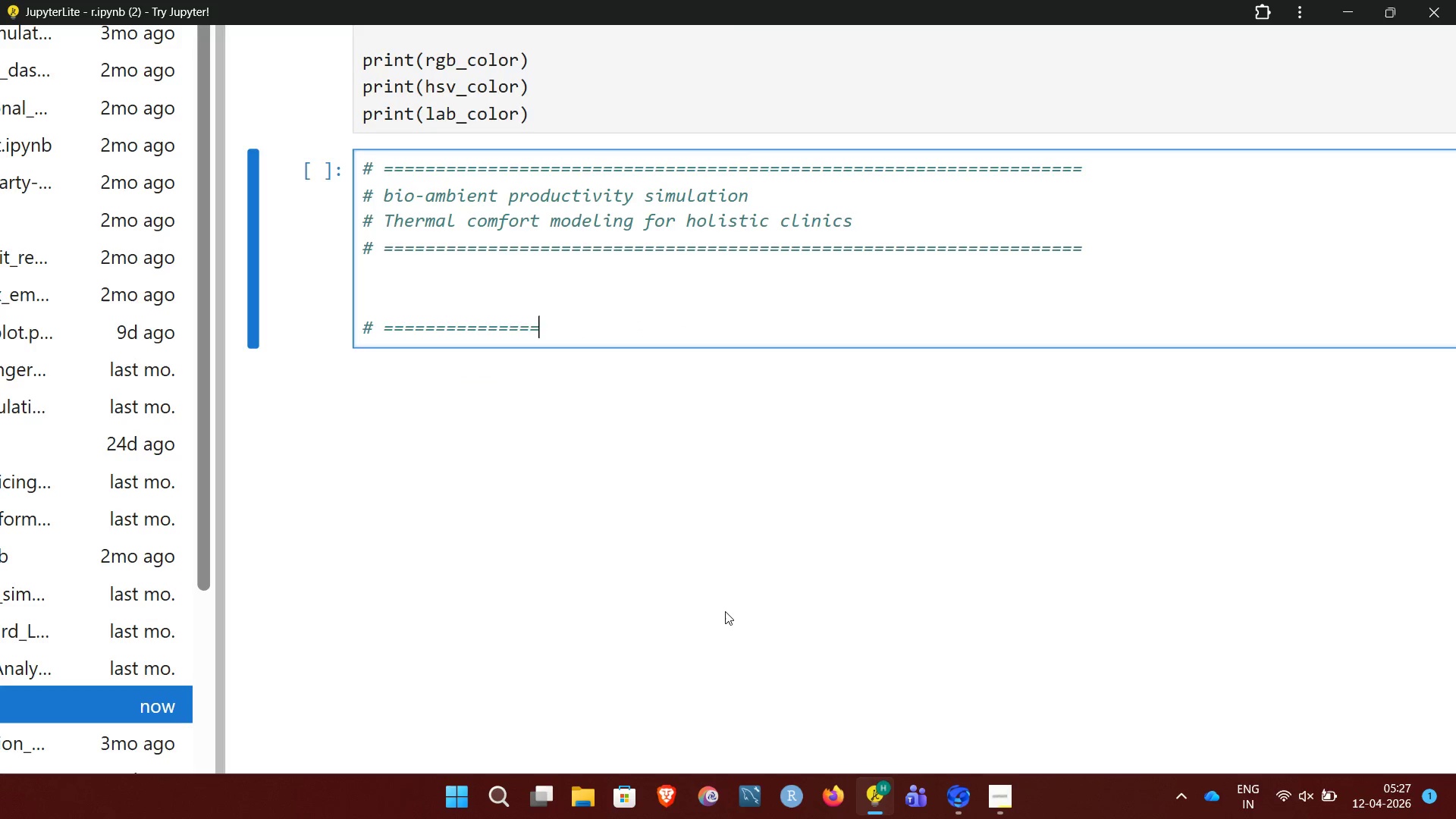 
key(Backspace)
 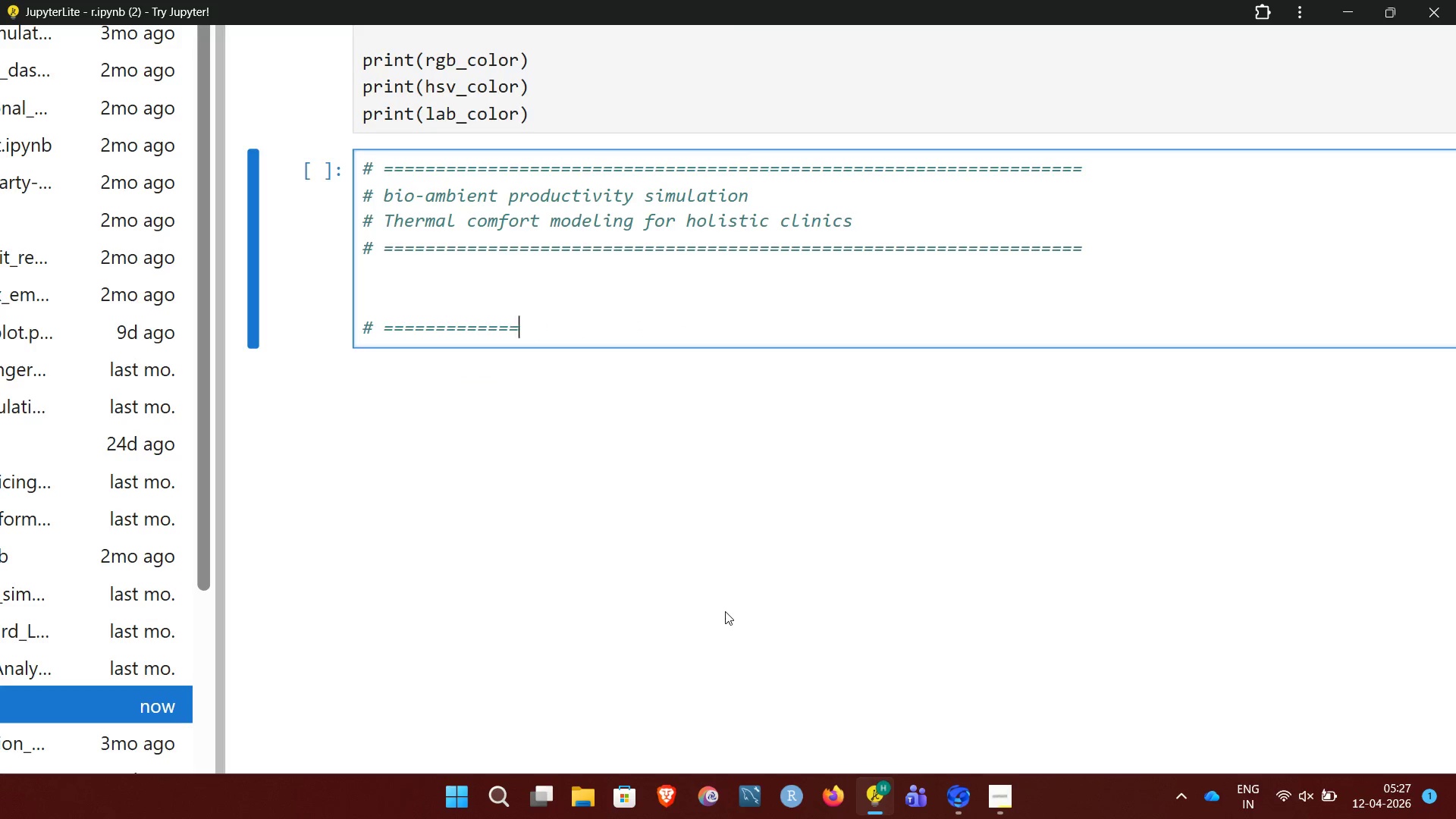 
key(Backspace)
 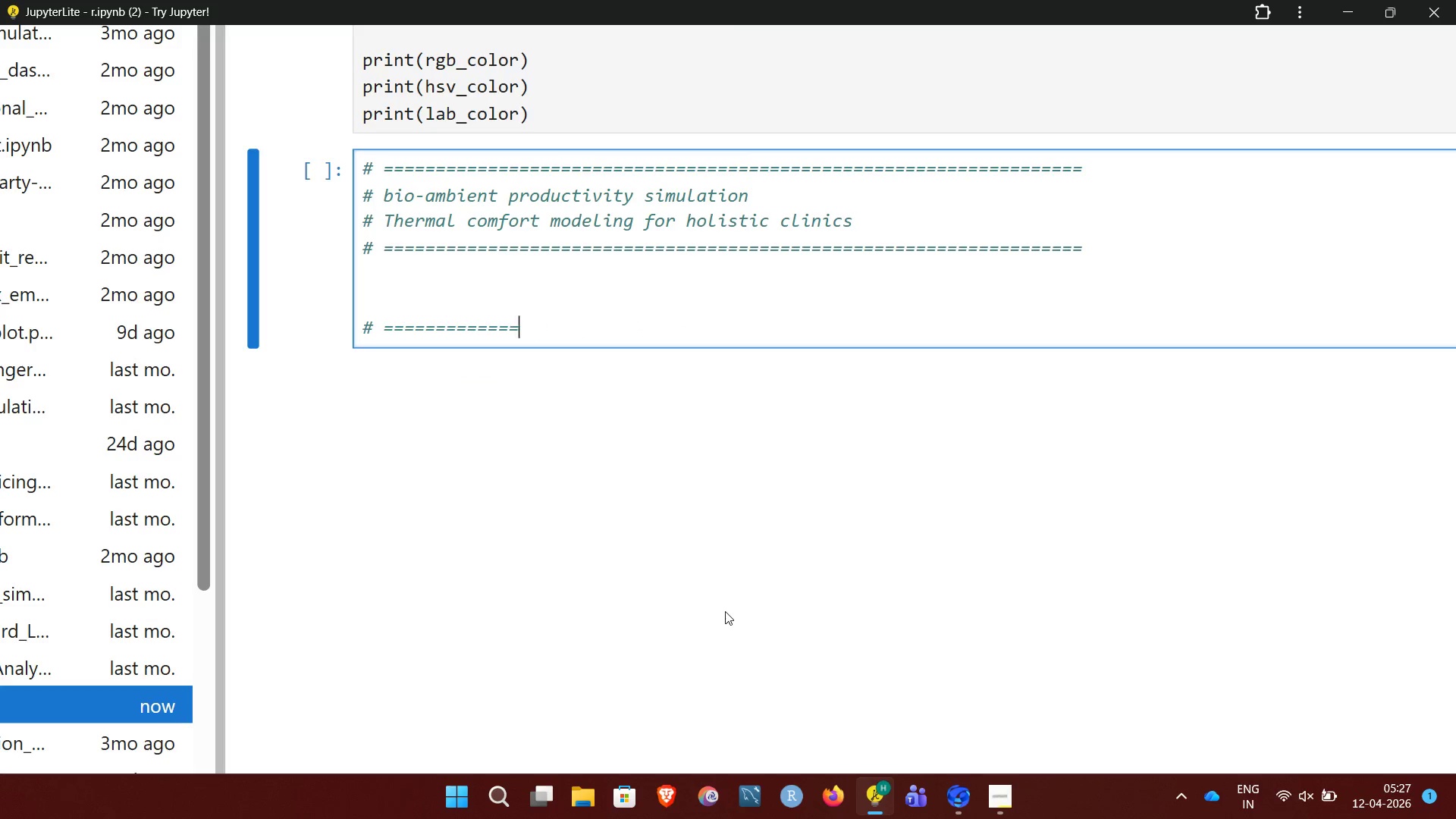 
key(Backspace)
 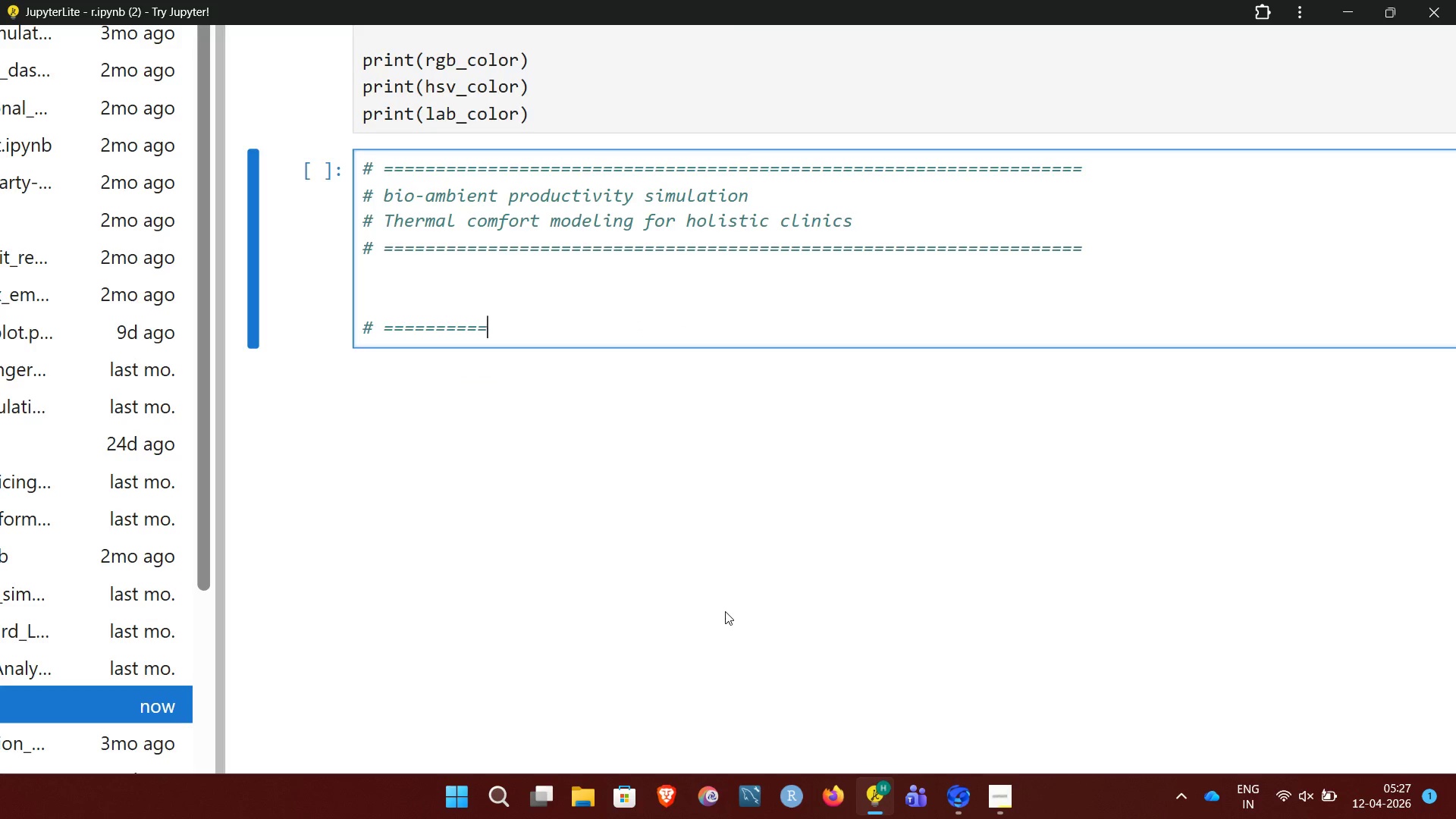 
key(Backspace)
 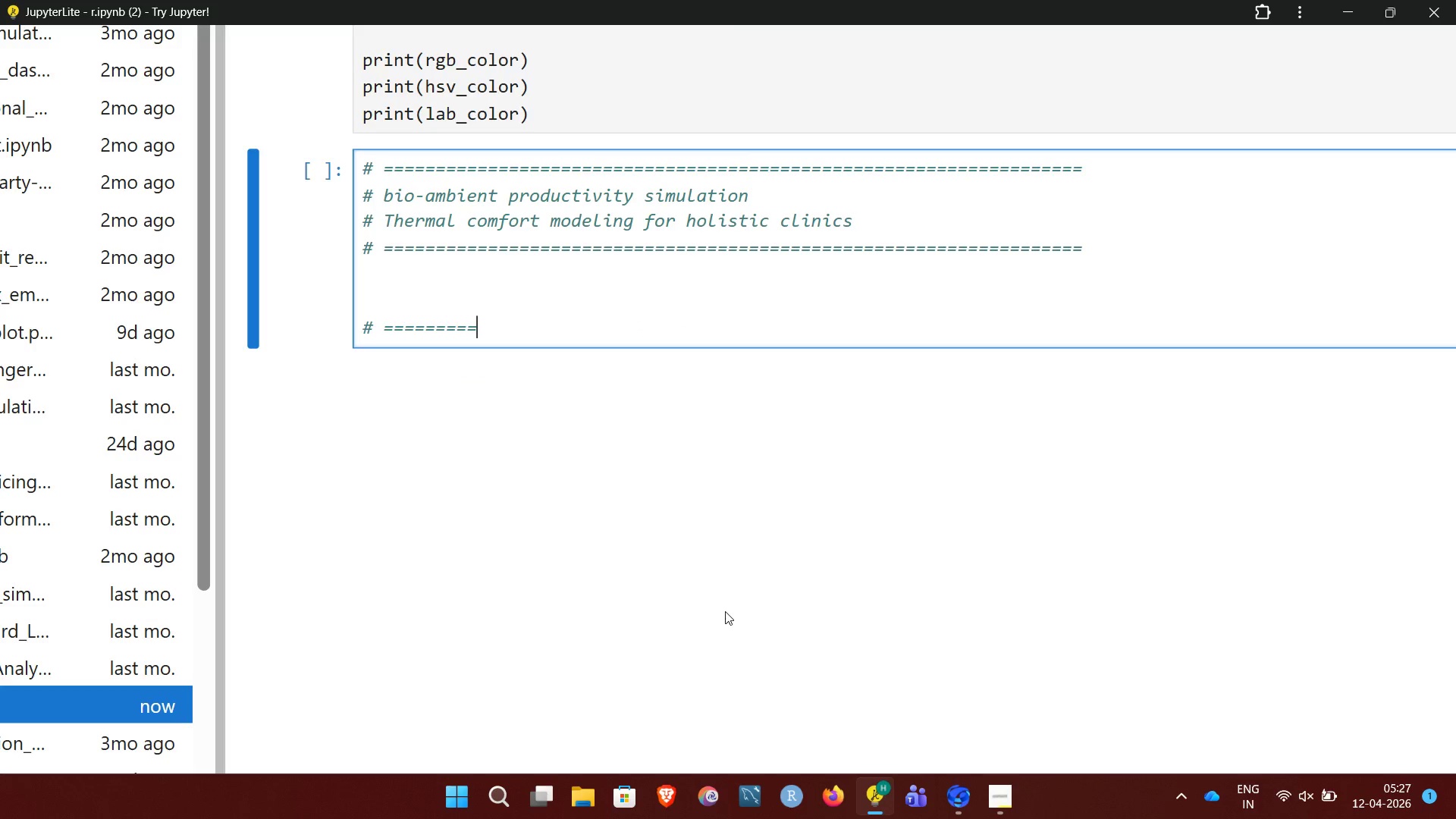 
key(Backspace)
 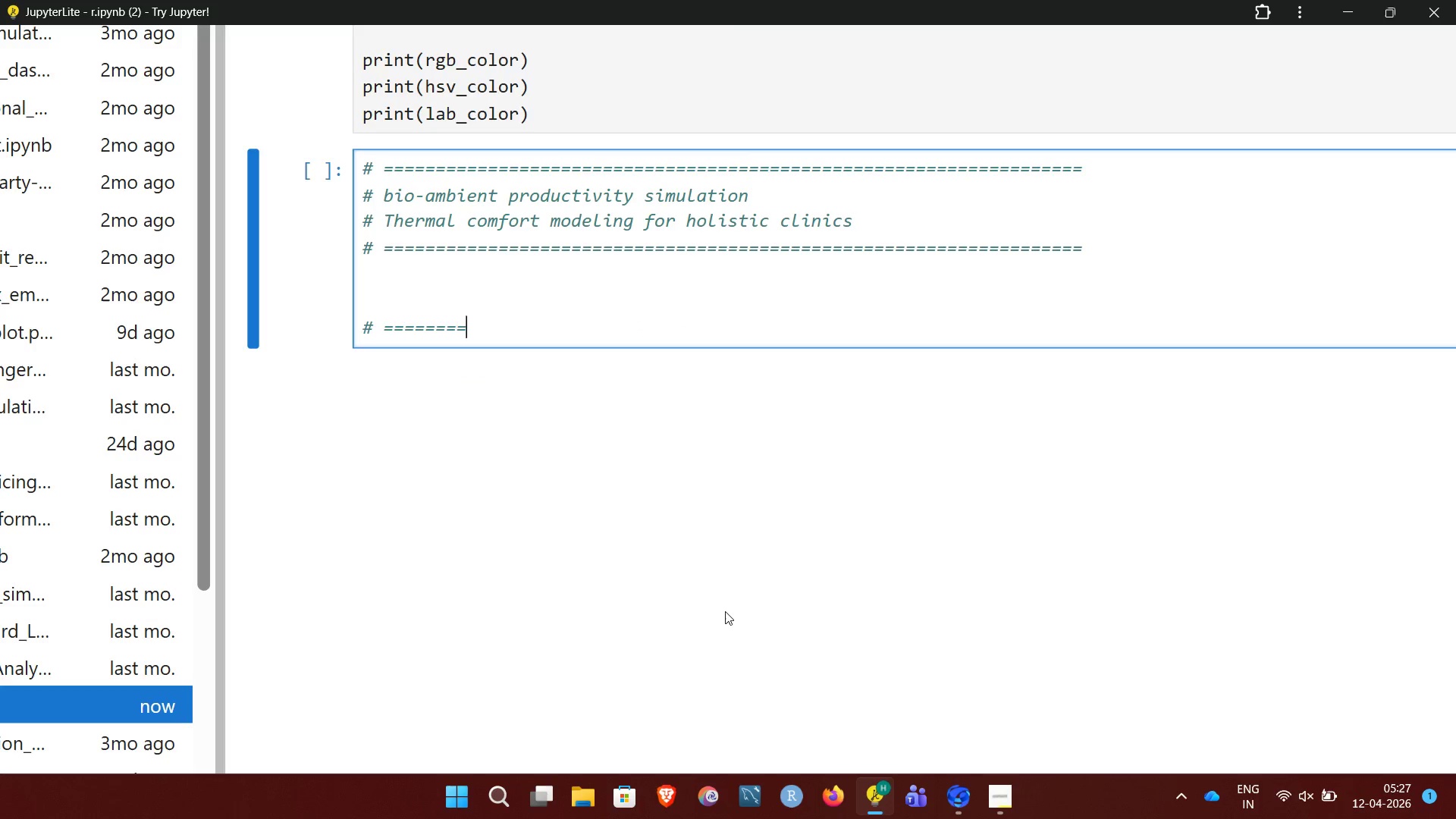 
hold_key(key=Backspace, duration=0.62)
 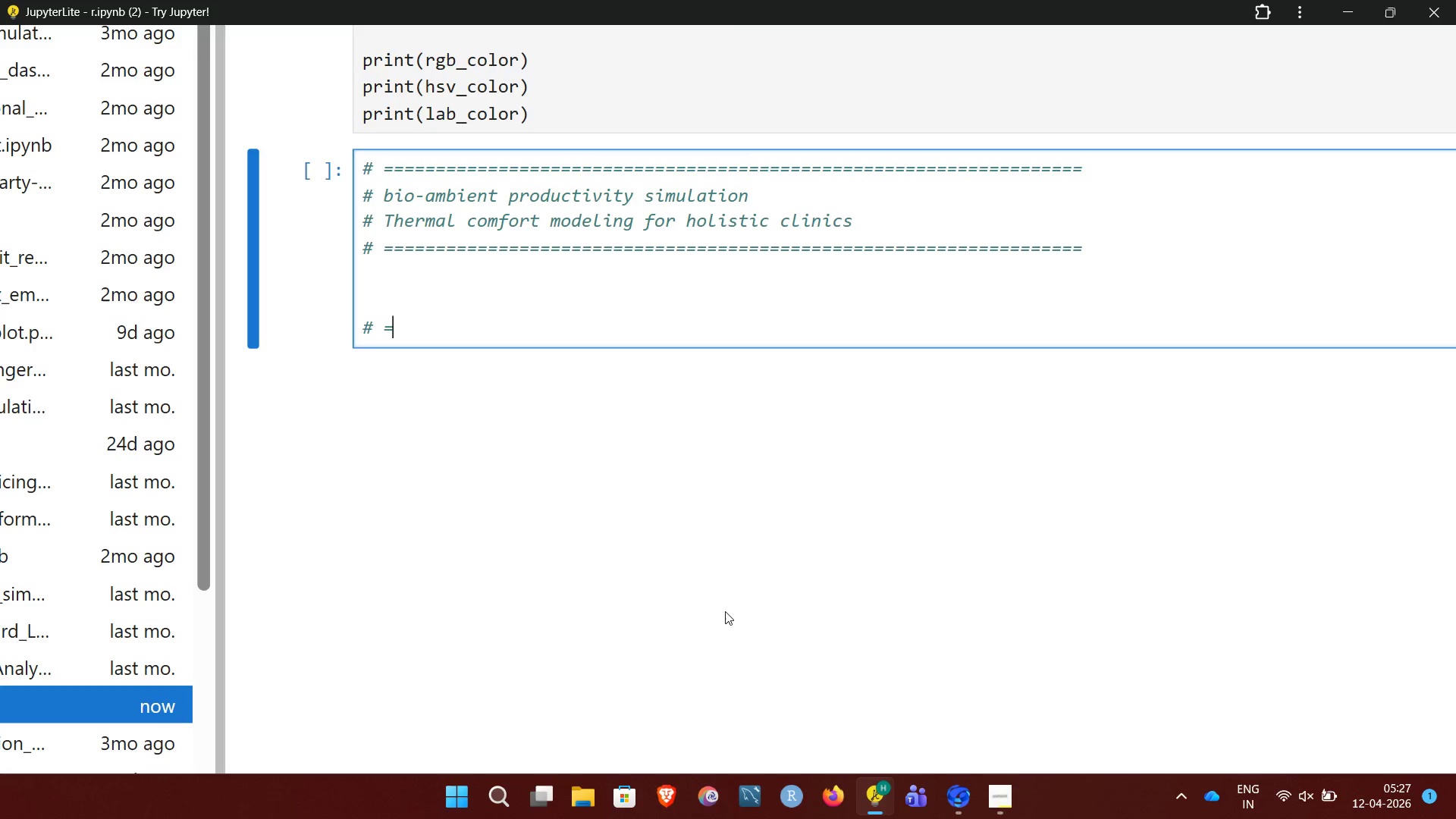 
hold_key(key=Backspace, duration=0.45)
 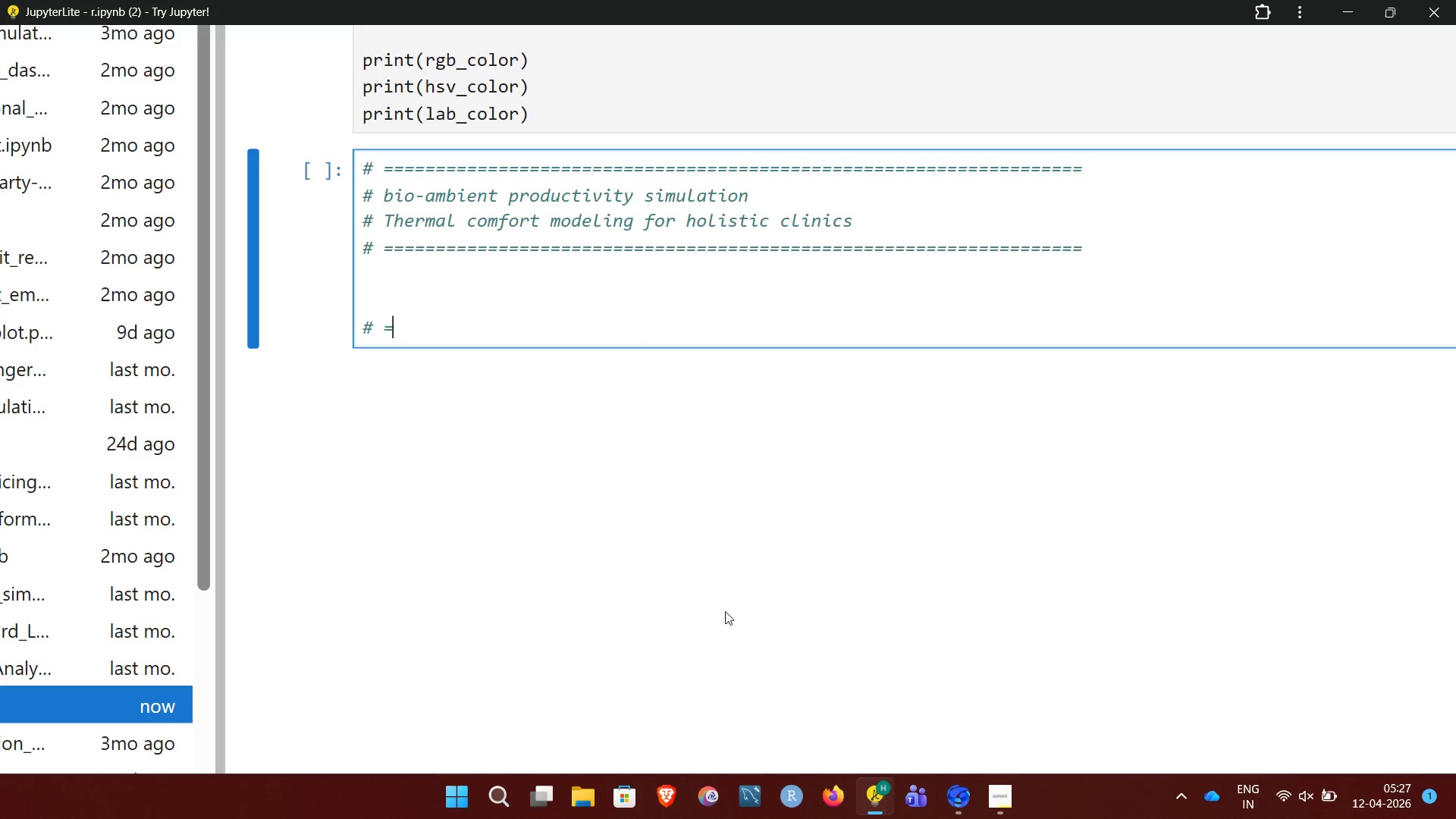 
key(Backspace)
 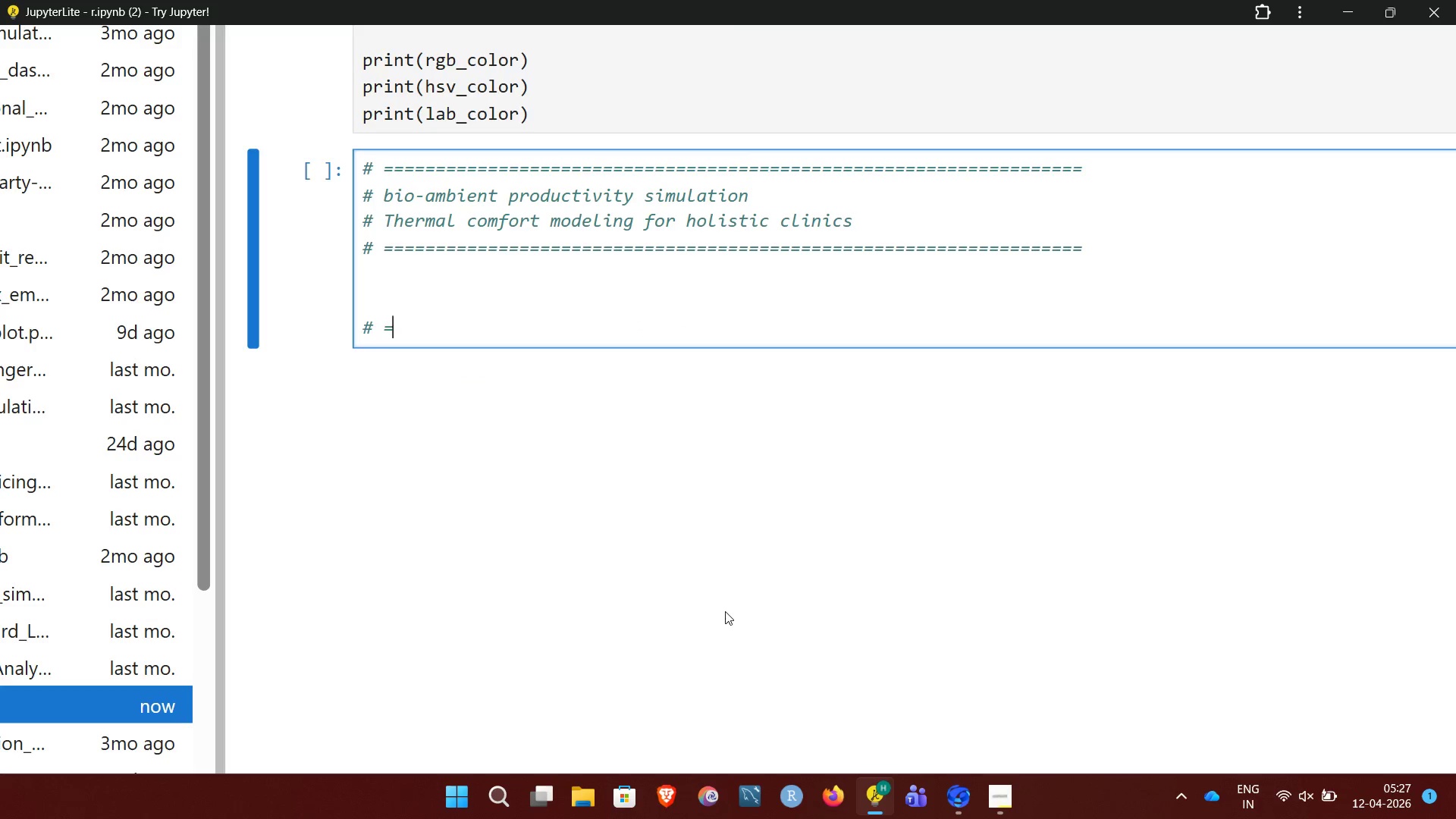 
key(Backspace)
 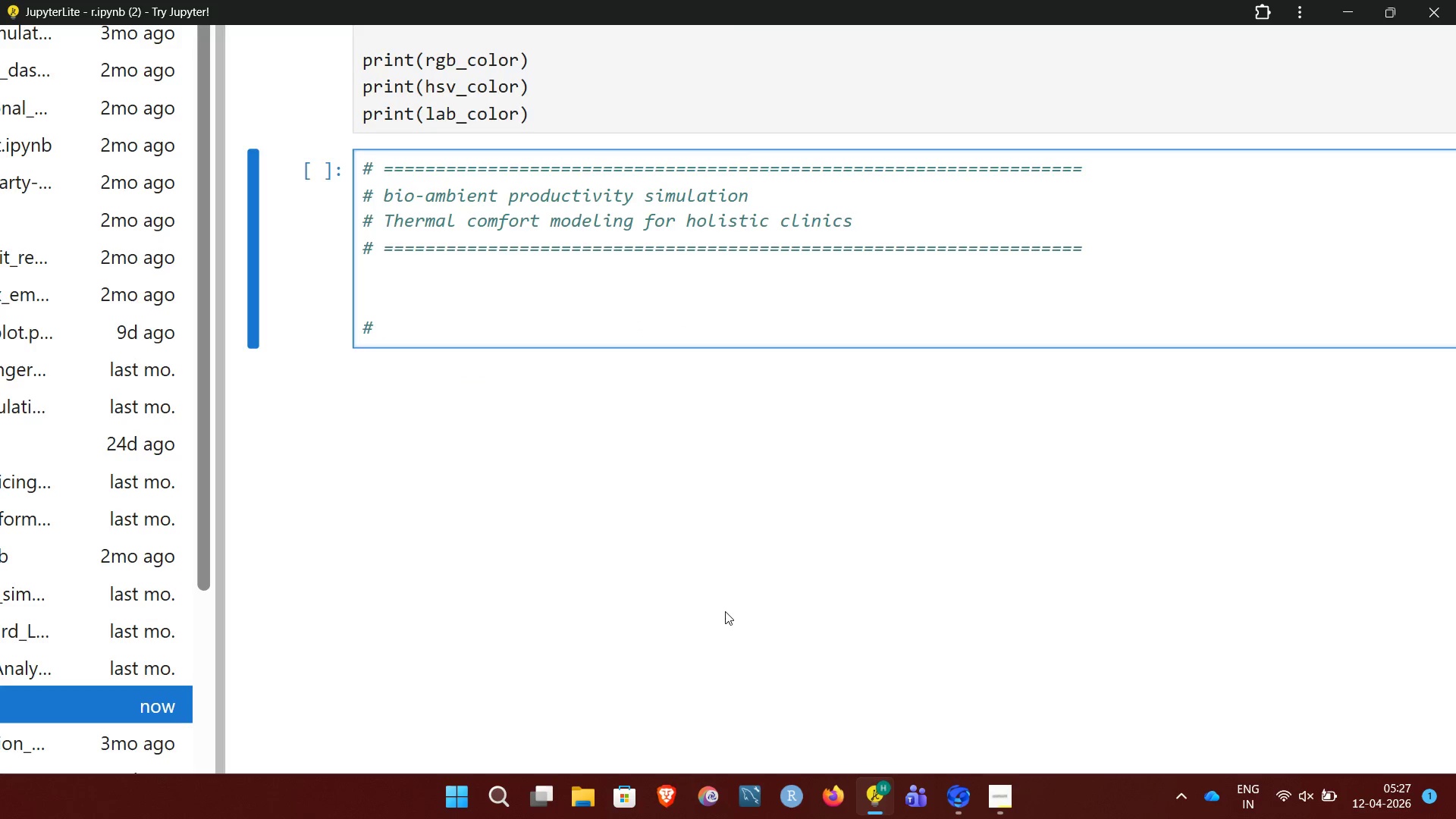 
hold_key(key=Minus, duration=1.52)
 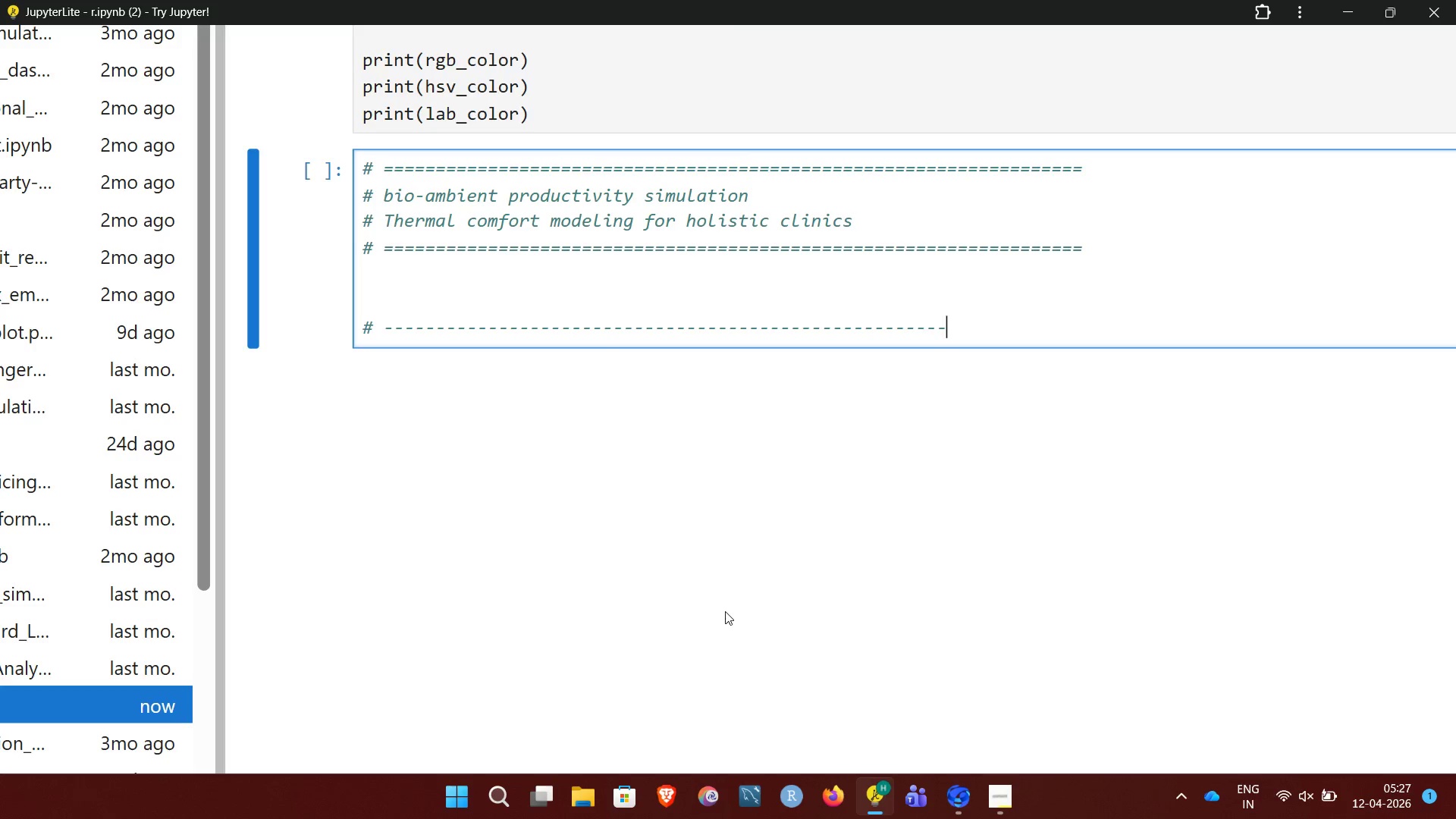 
hold_key(key=Minus, duration=0.66)
 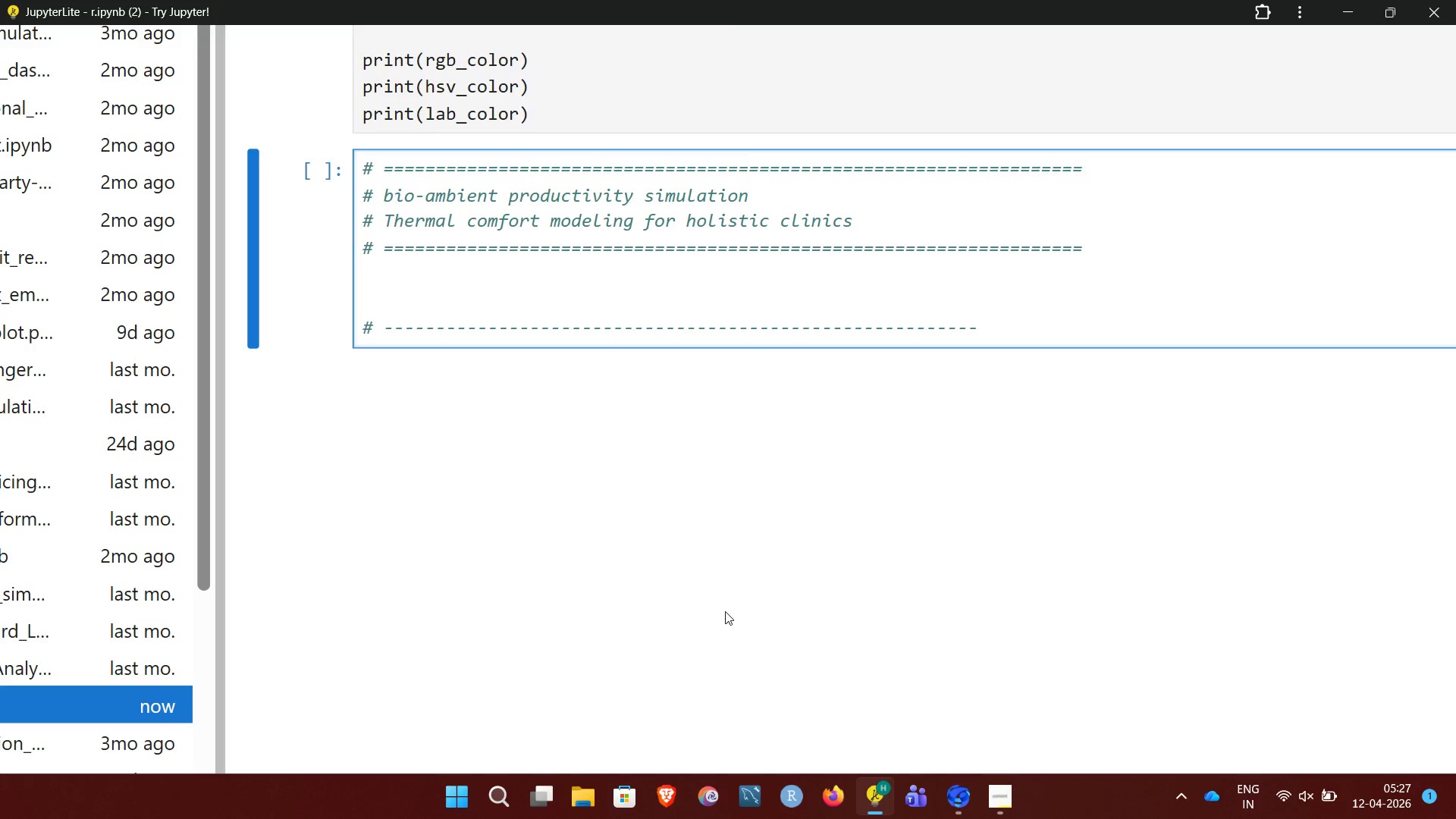 
key(Enter)
 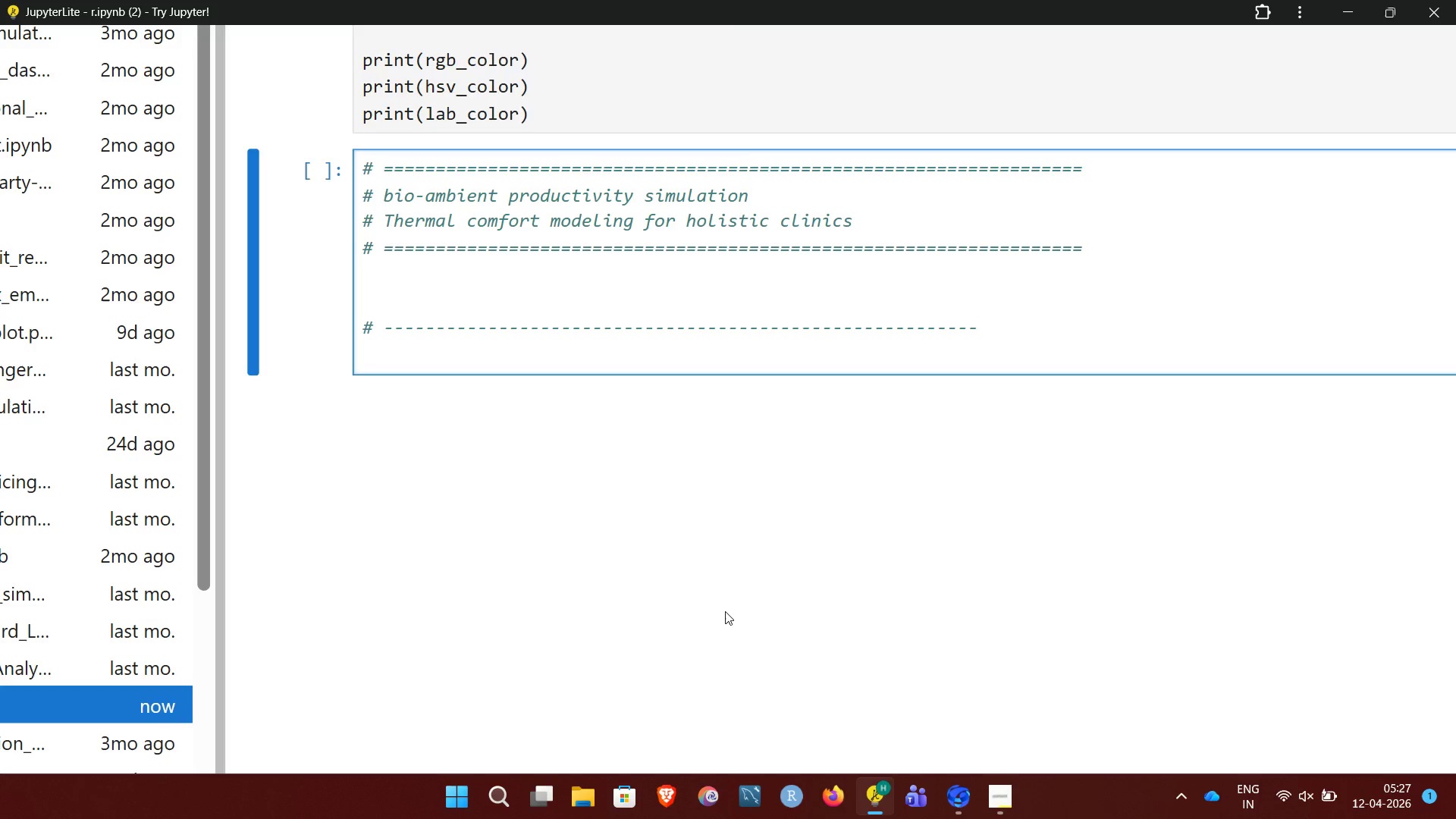 
type(# GLOBAL SETTINGS)
 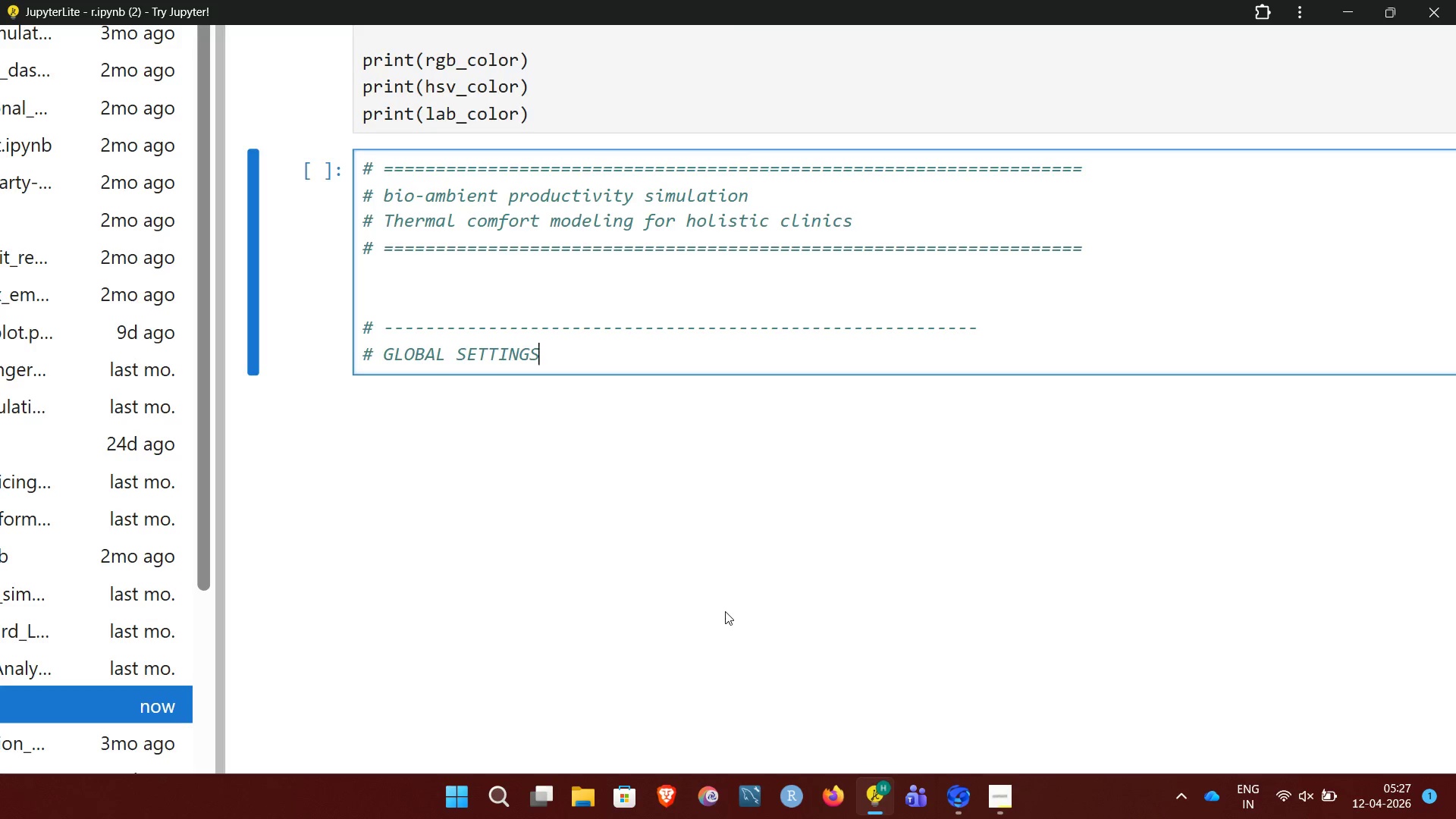 
key(Enter)
 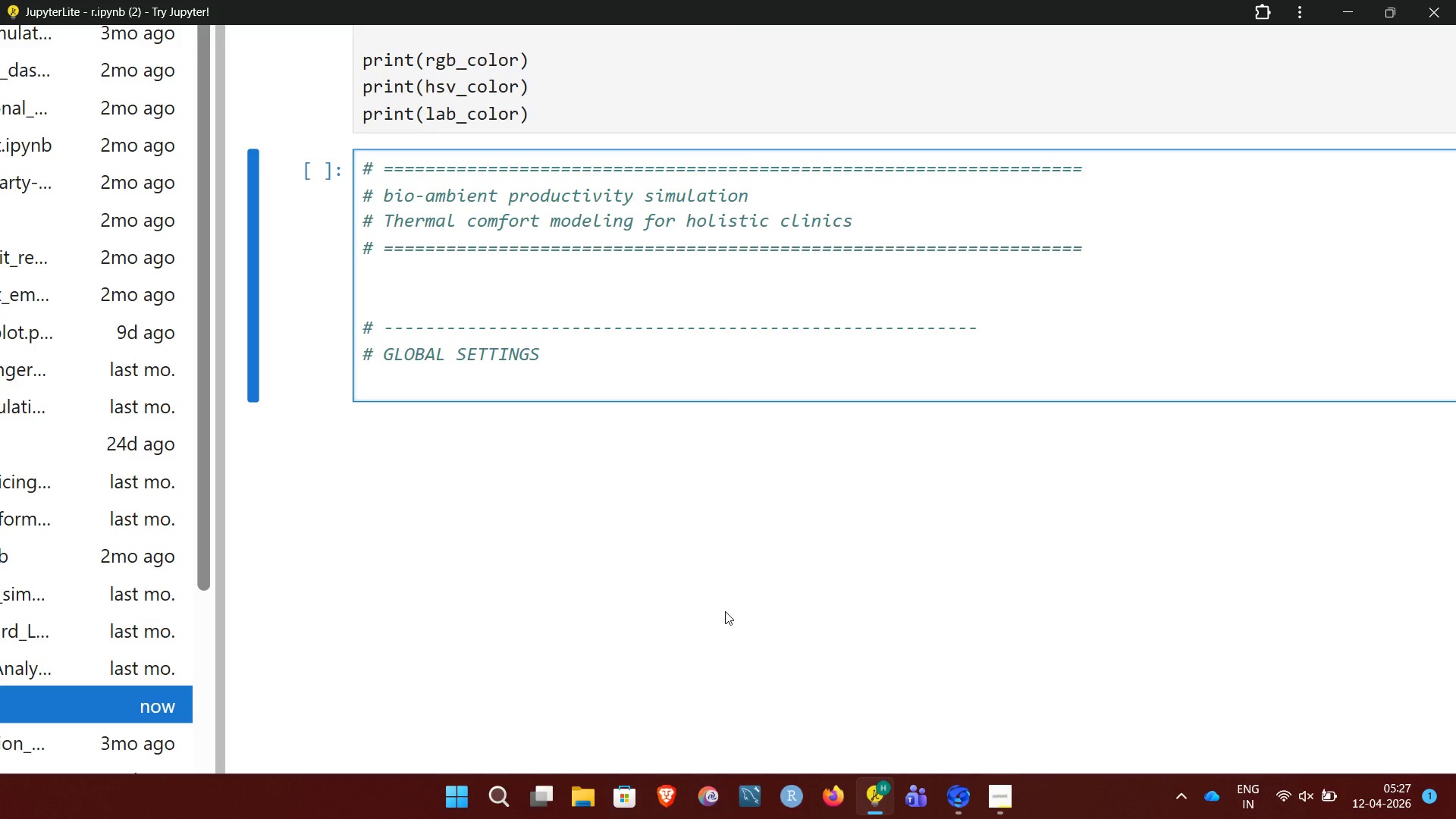 
key(Shift+3)
 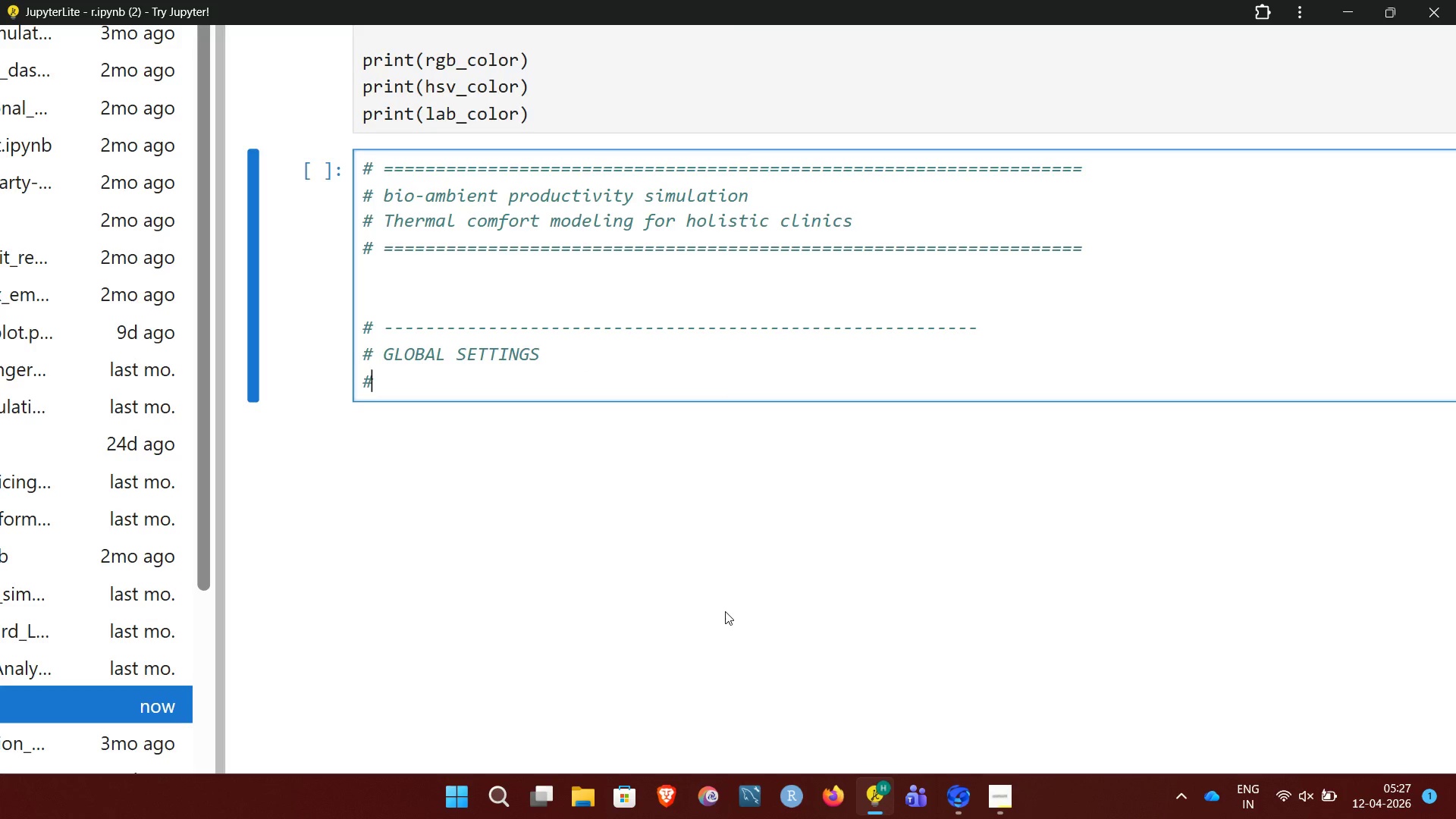 
key(CapsLock)
 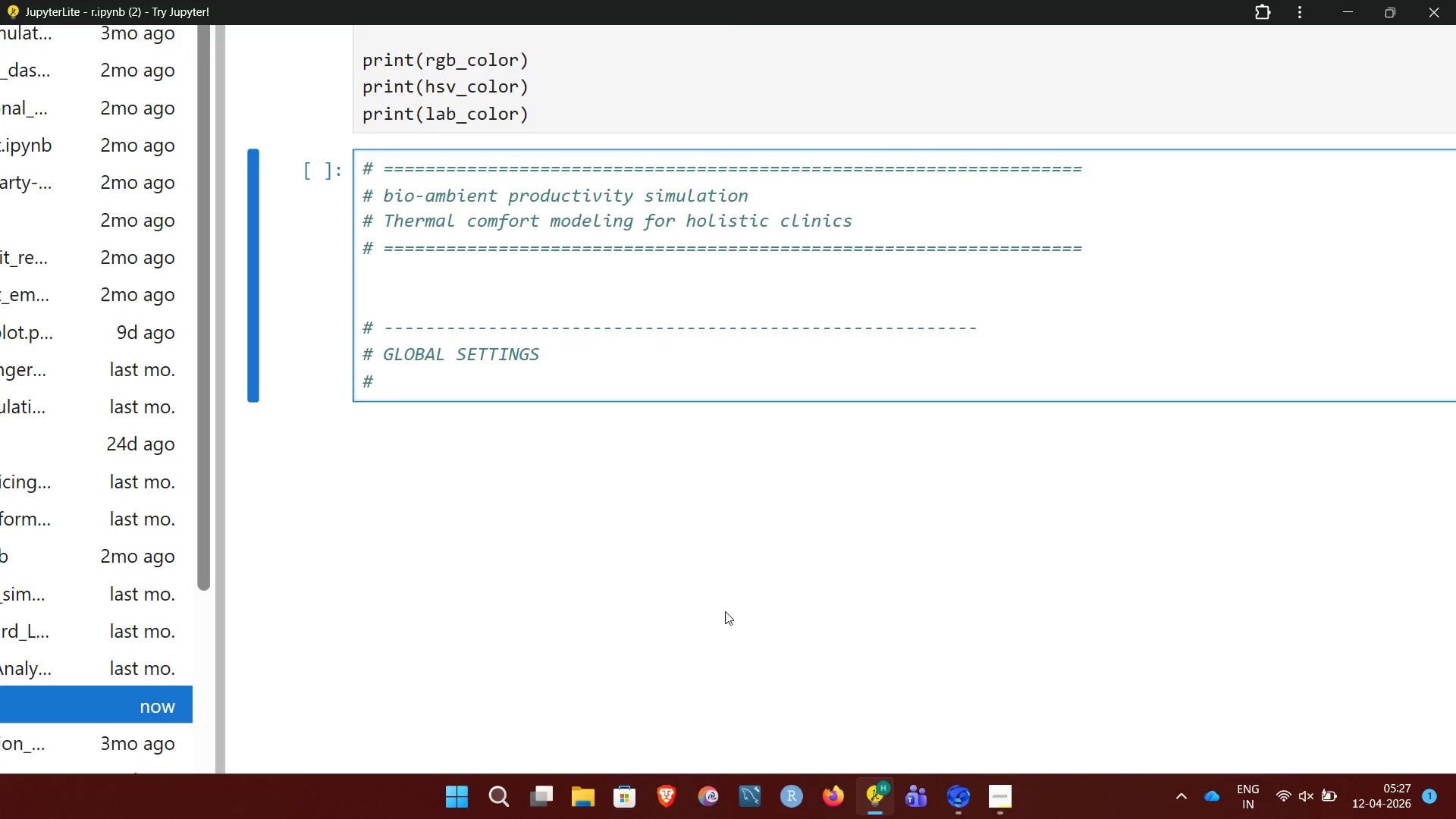 
key(Space)
 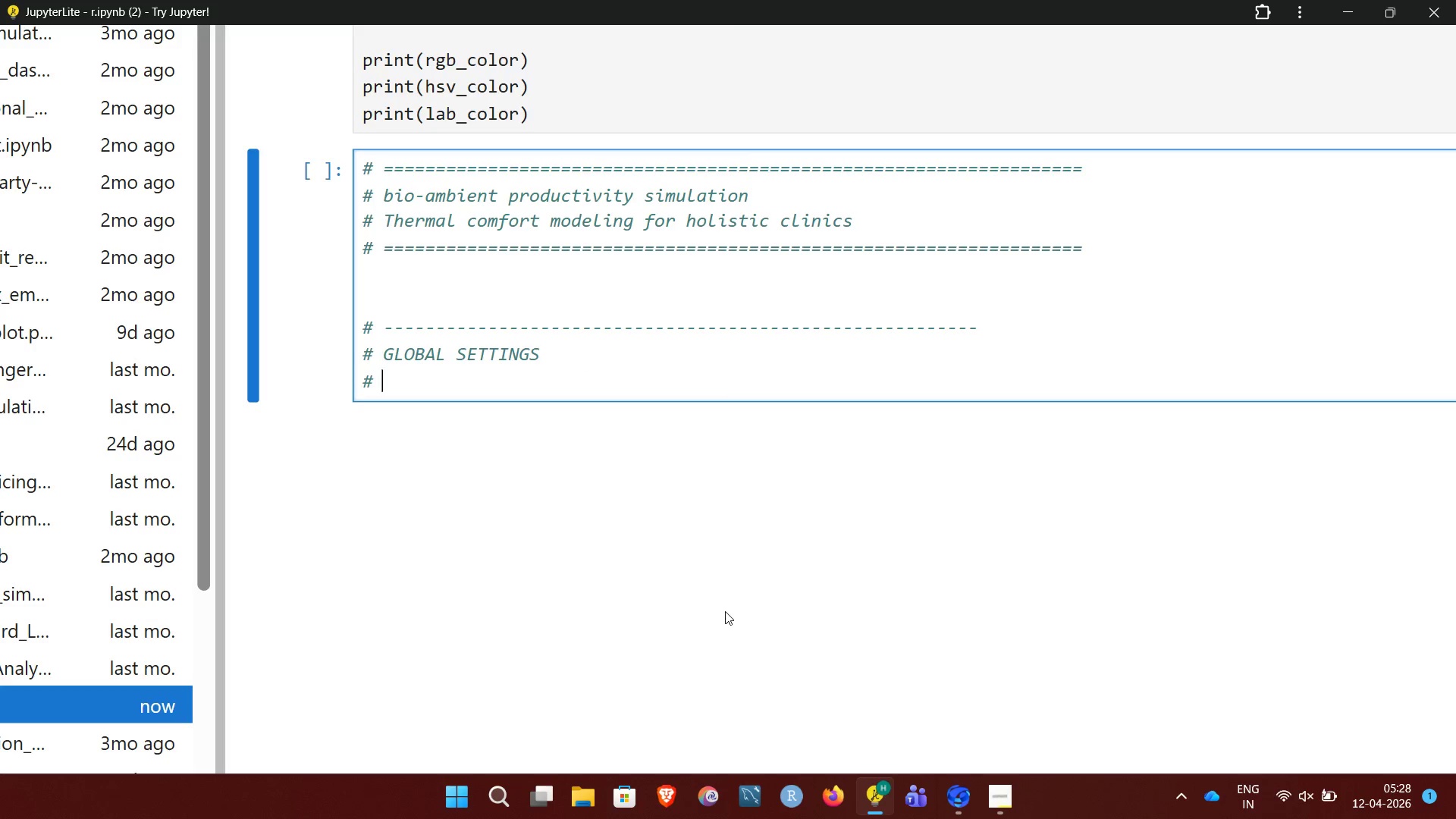 
hold_key(key=Minus, duration=1.5)
 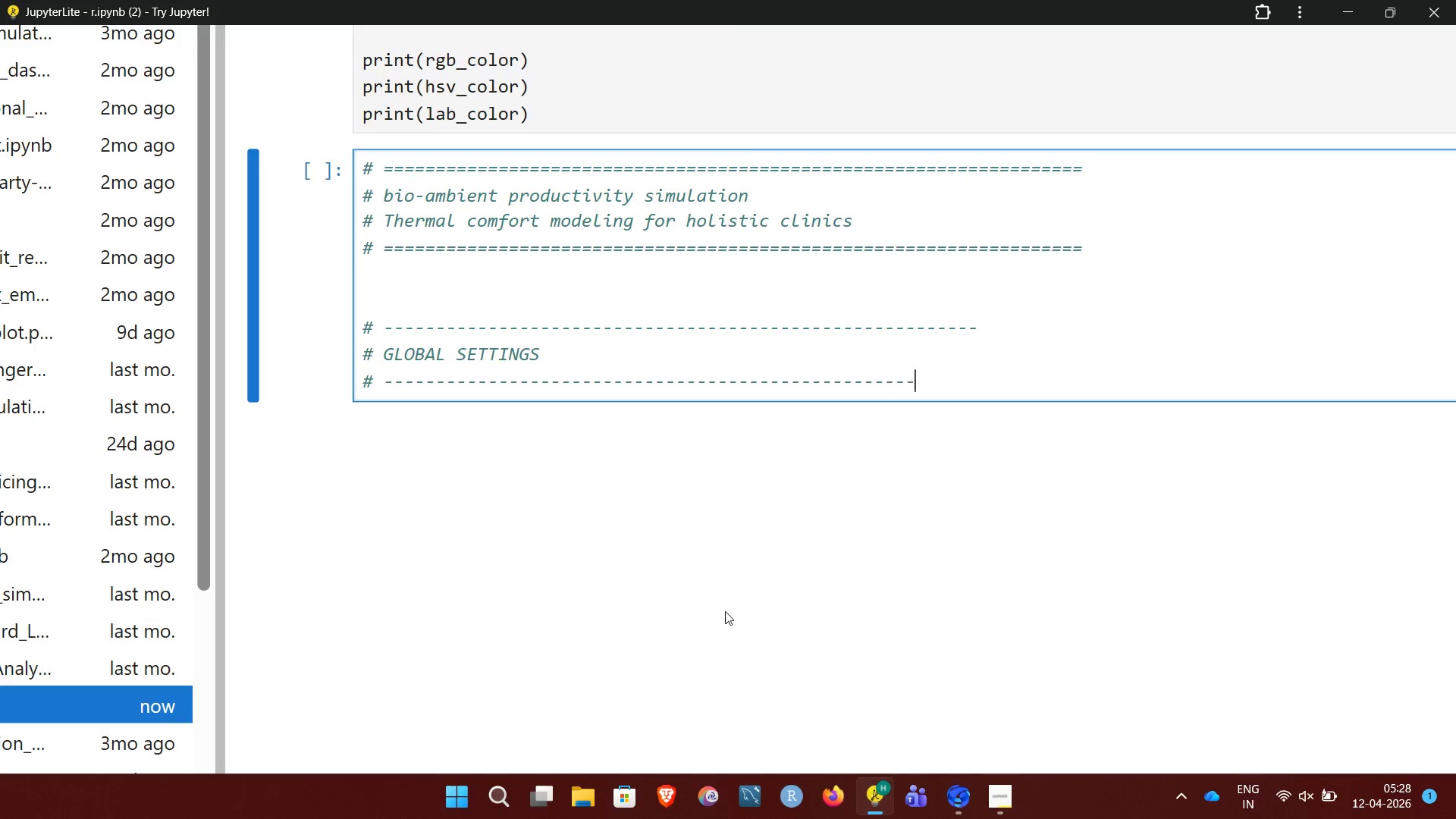 
hold_key(key=Minus, duration=0.66)
 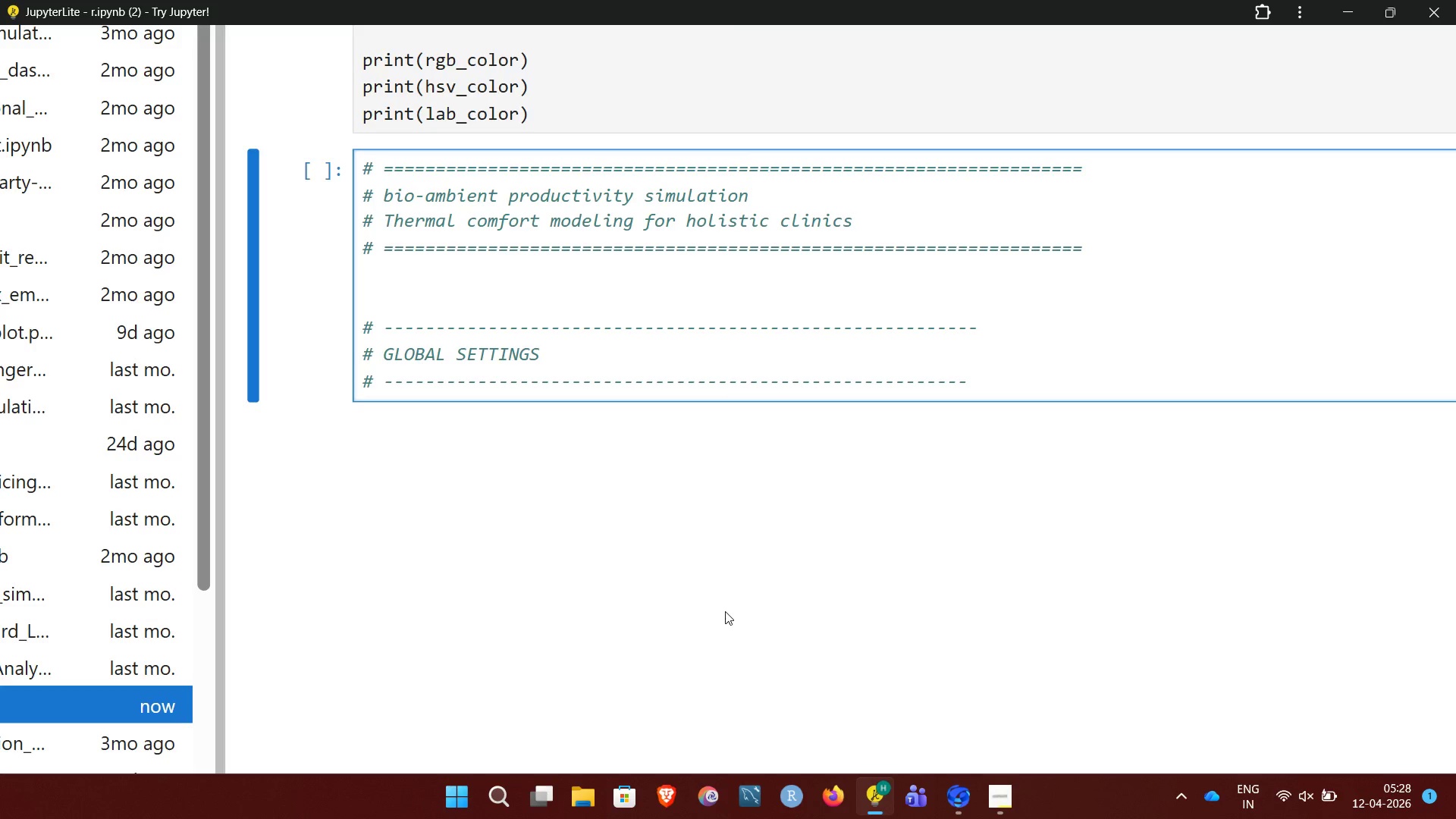 
key(Enter)
 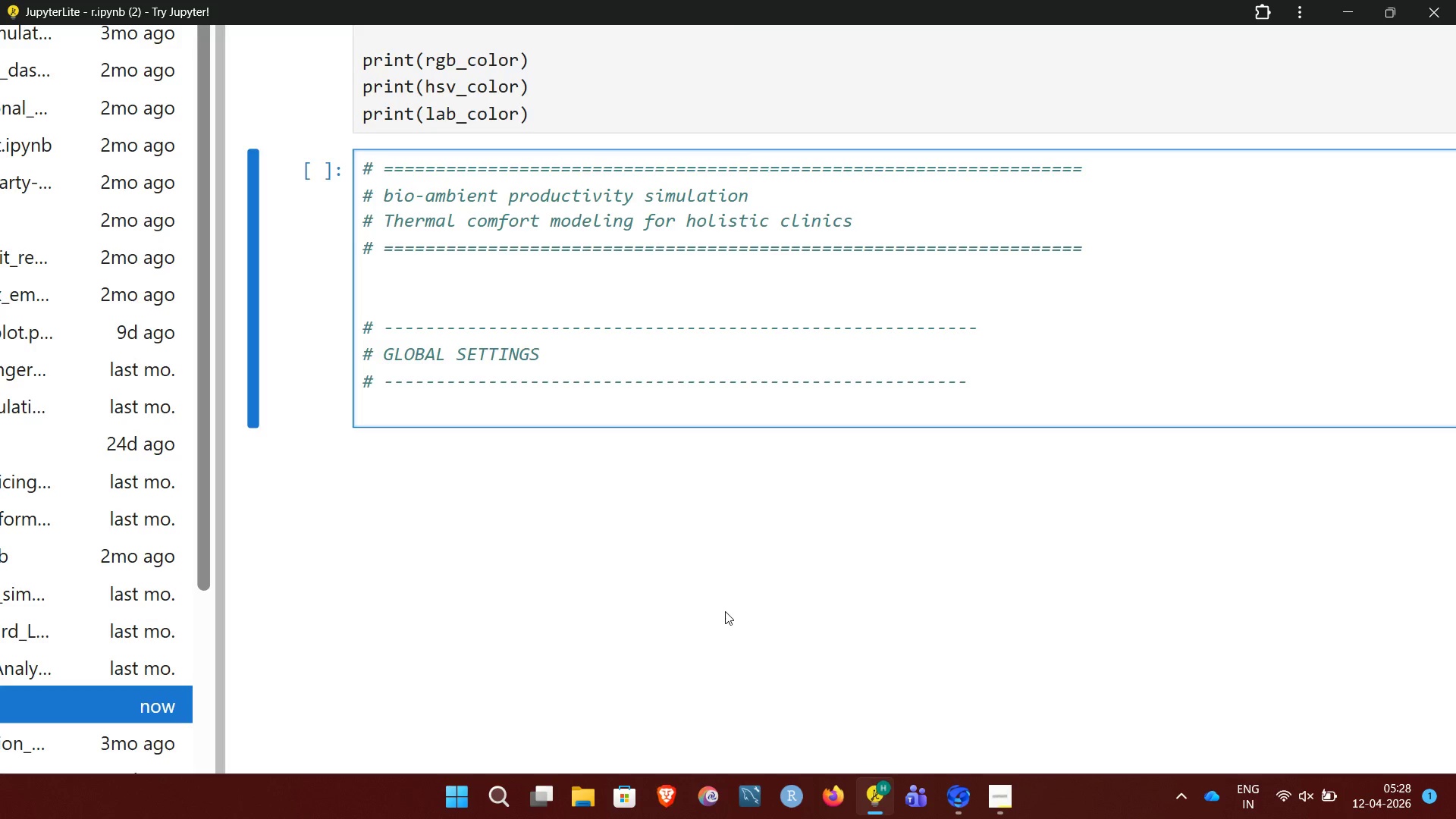 
type(time step)
key(Backspace)
key(Backspace)
key(Backspace)
key(Backspace)
key(Backspace)
type(_step <- 10/60  # 10 minutes in hours)
 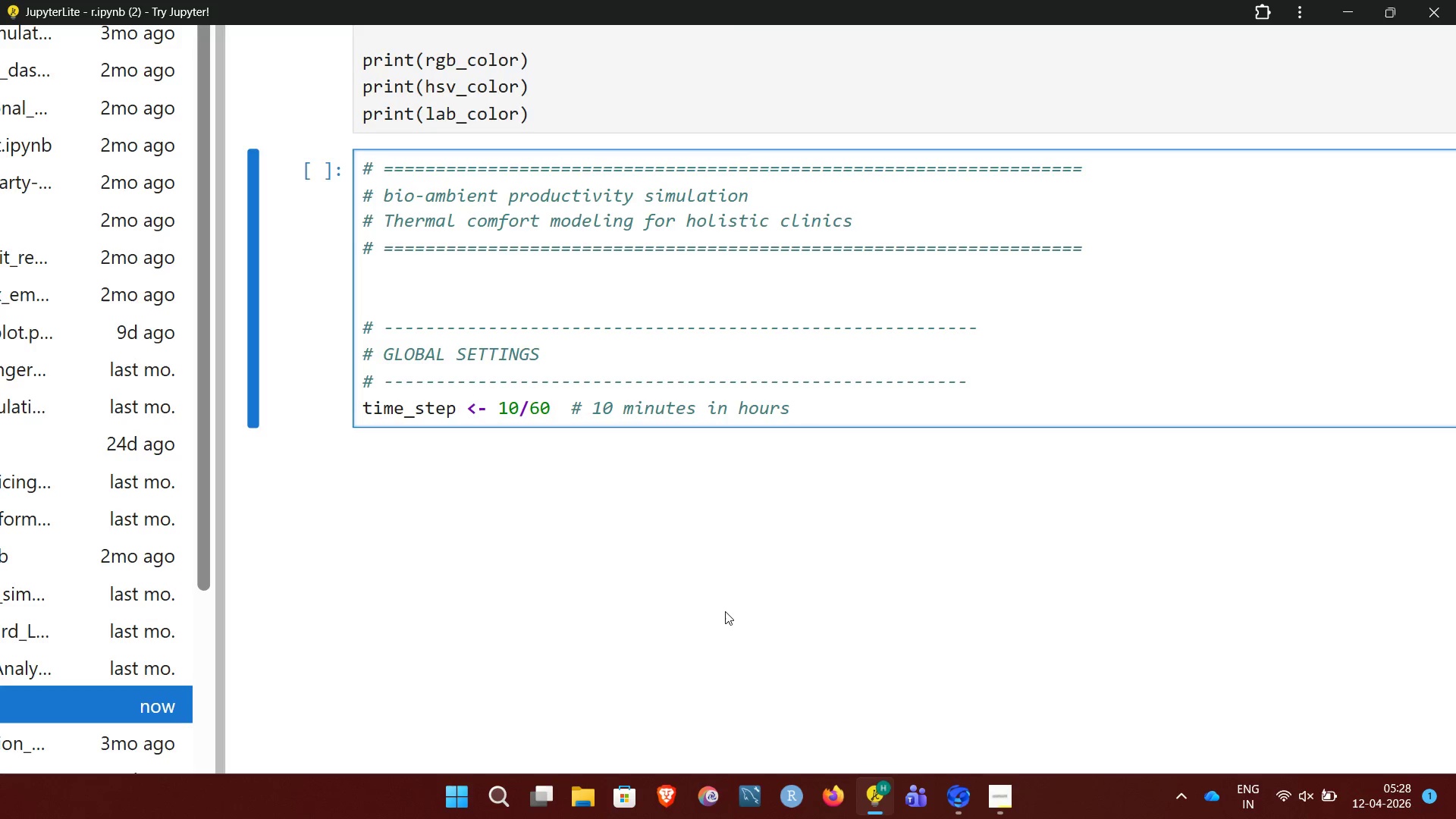 
wait(6.42)
 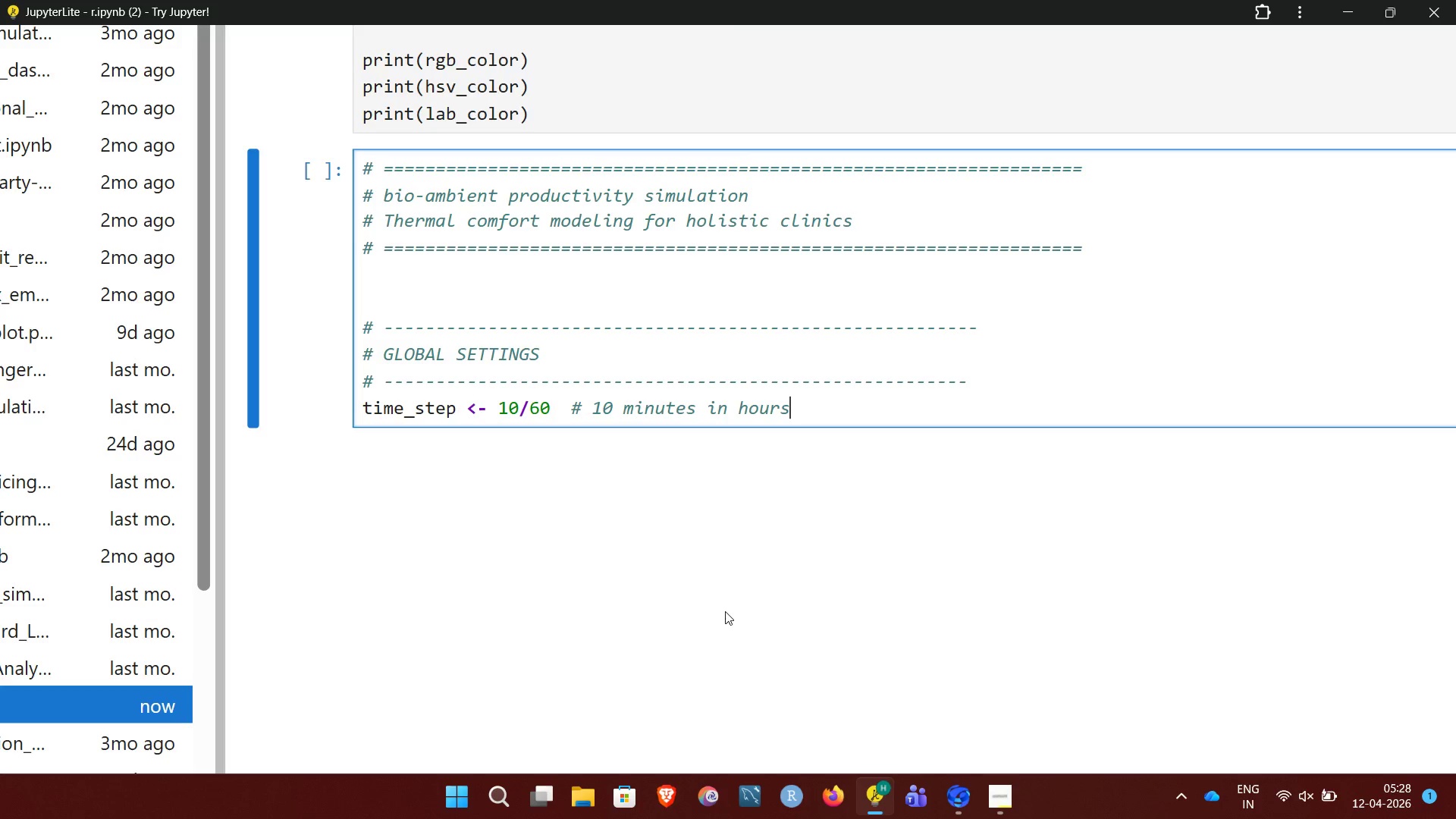 
key(Enter)
 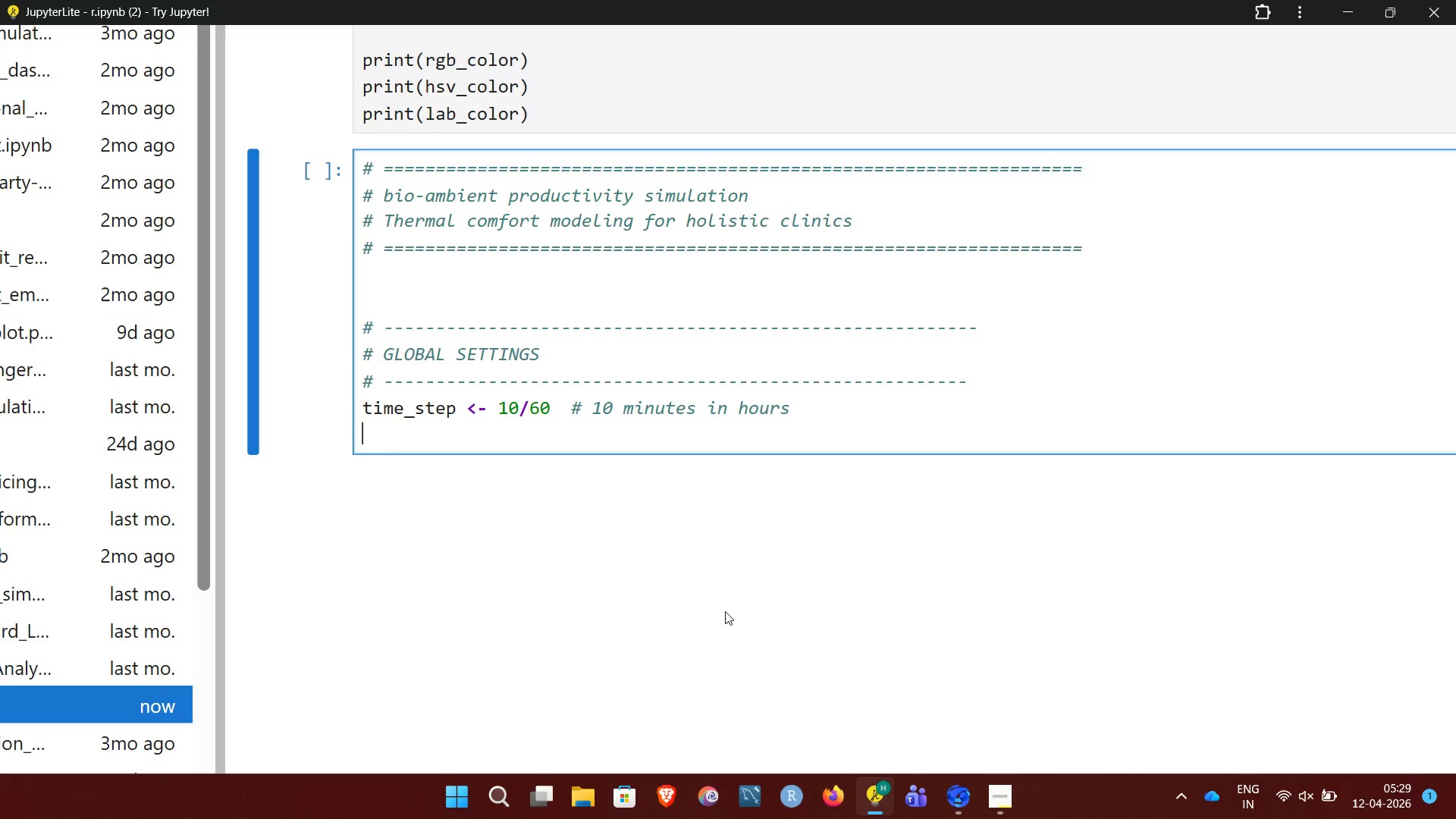 
wait(15.89)
 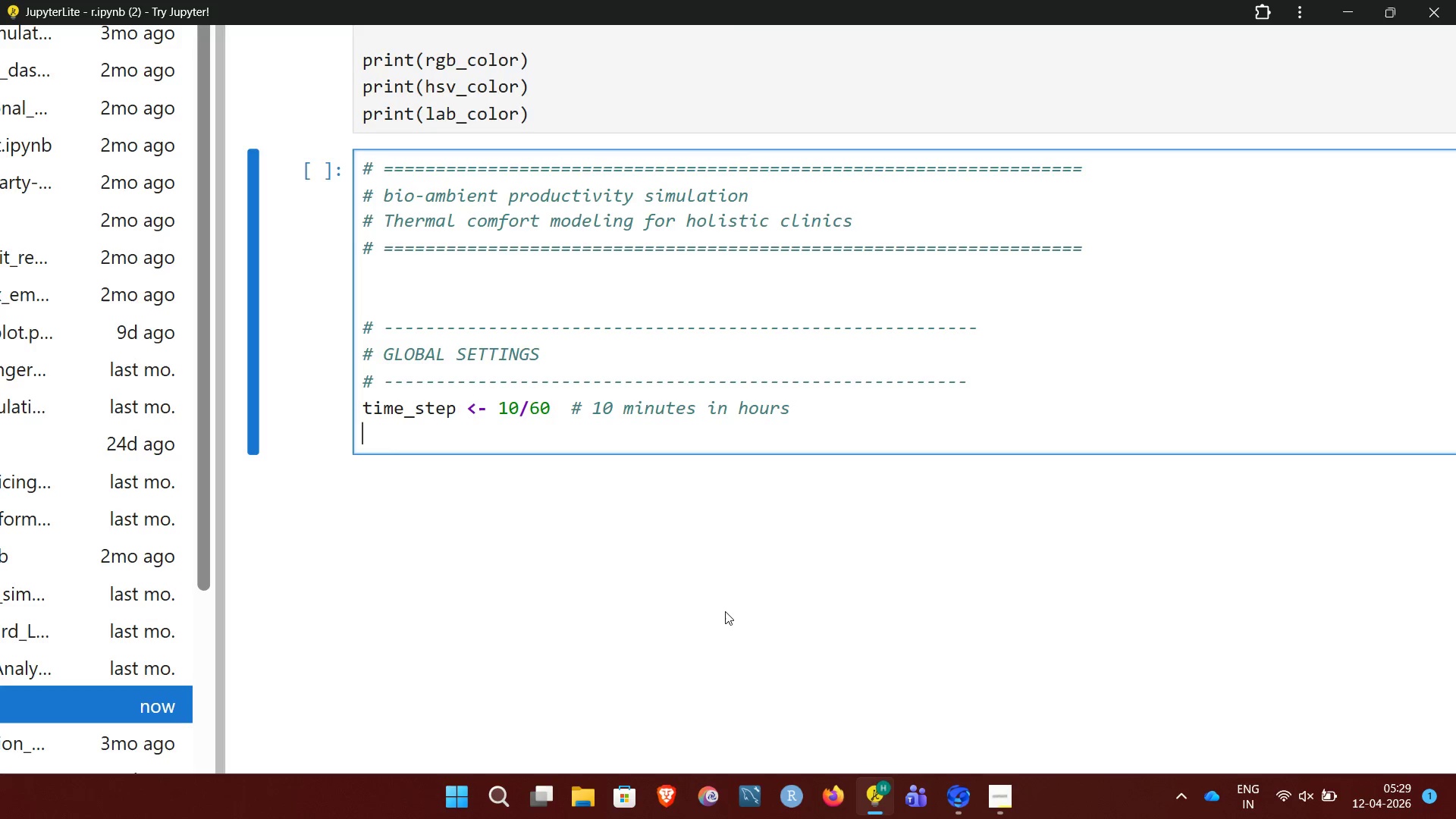 
type(time <- seq)
 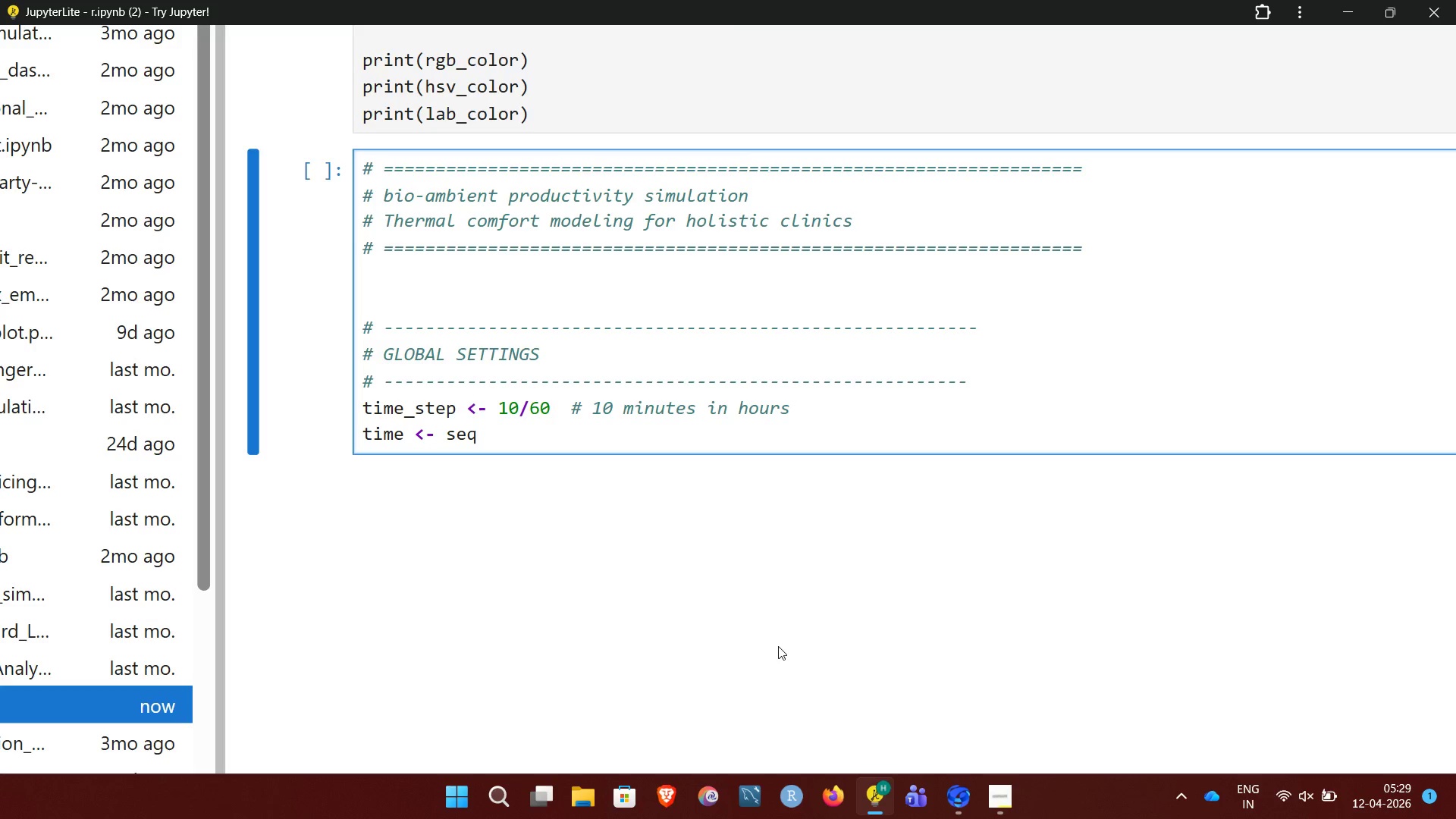 
type((0, 24, by, = time_step))
 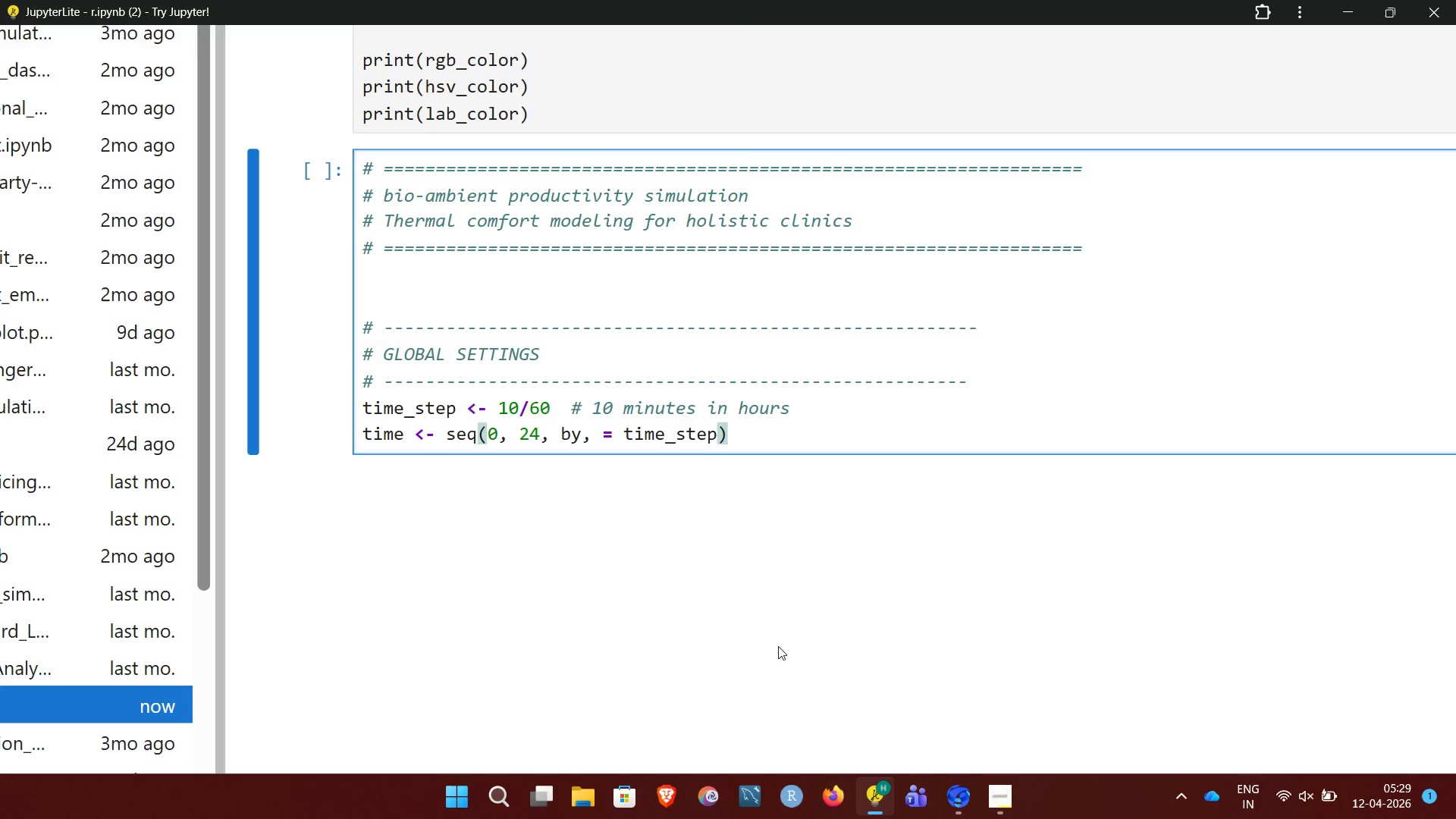 
key(Enter)
 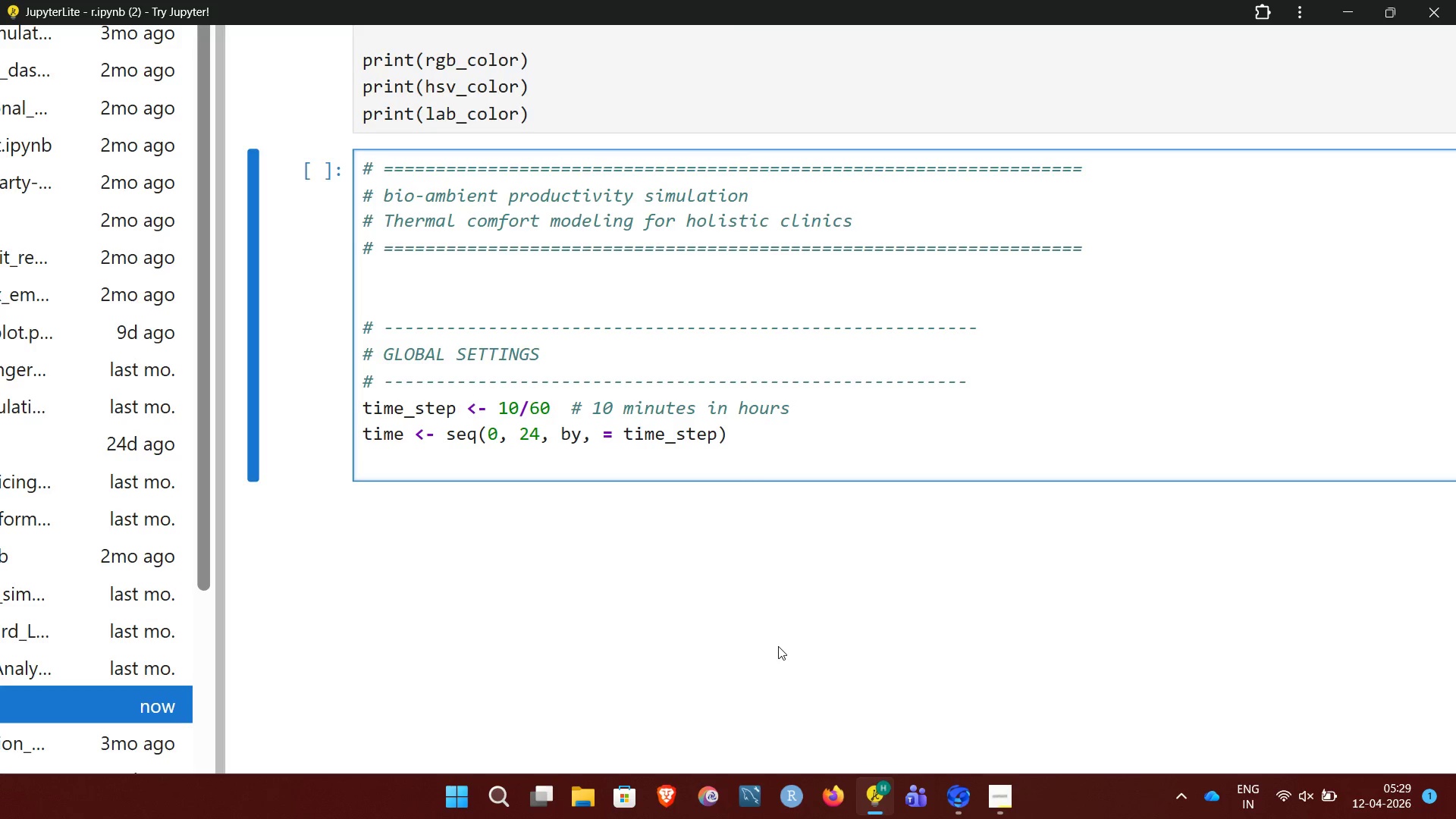 
key(Shift+ShiftRight)
 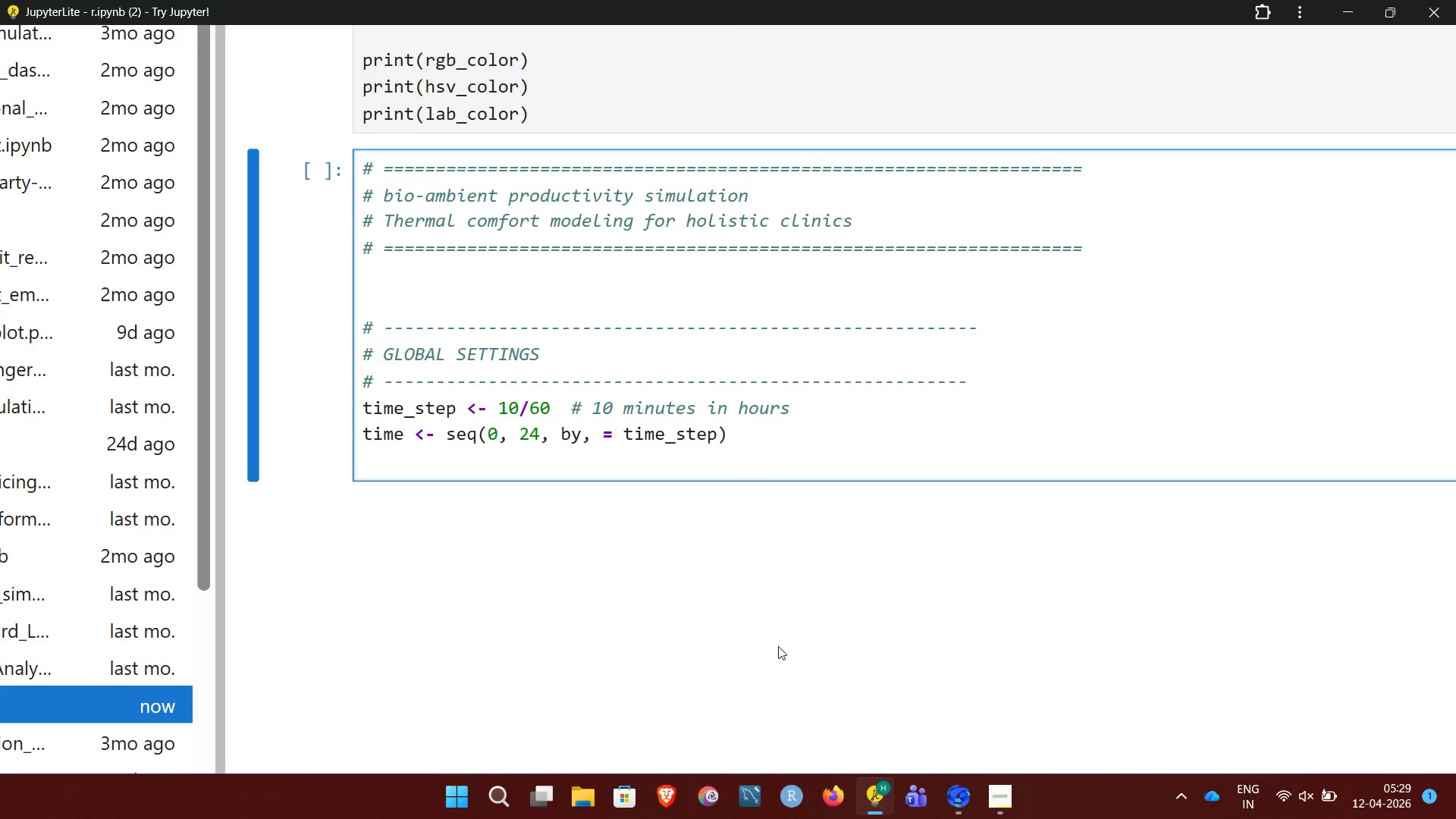 
key(Enter)
 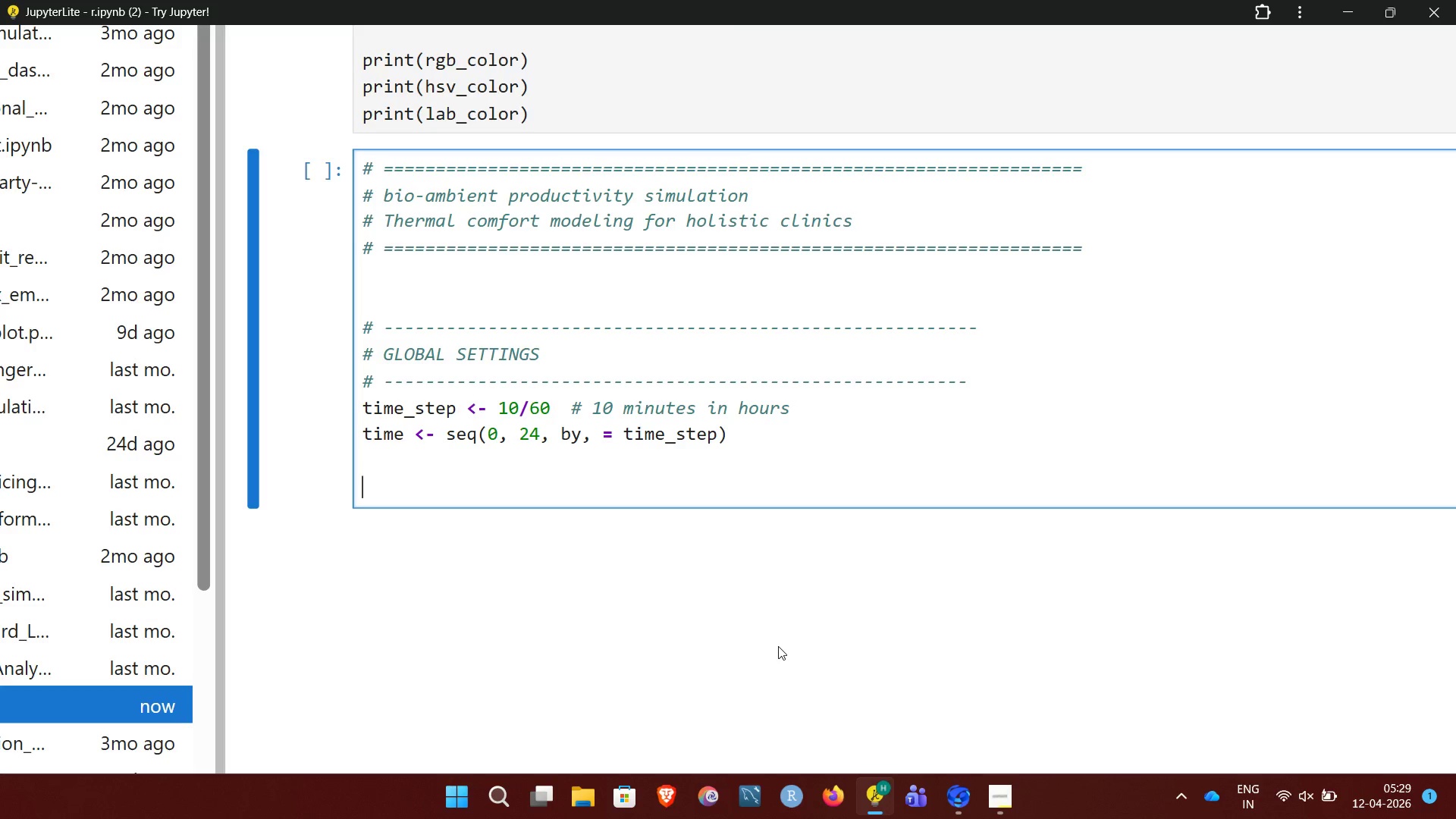 
type(n <- lenght (time))
 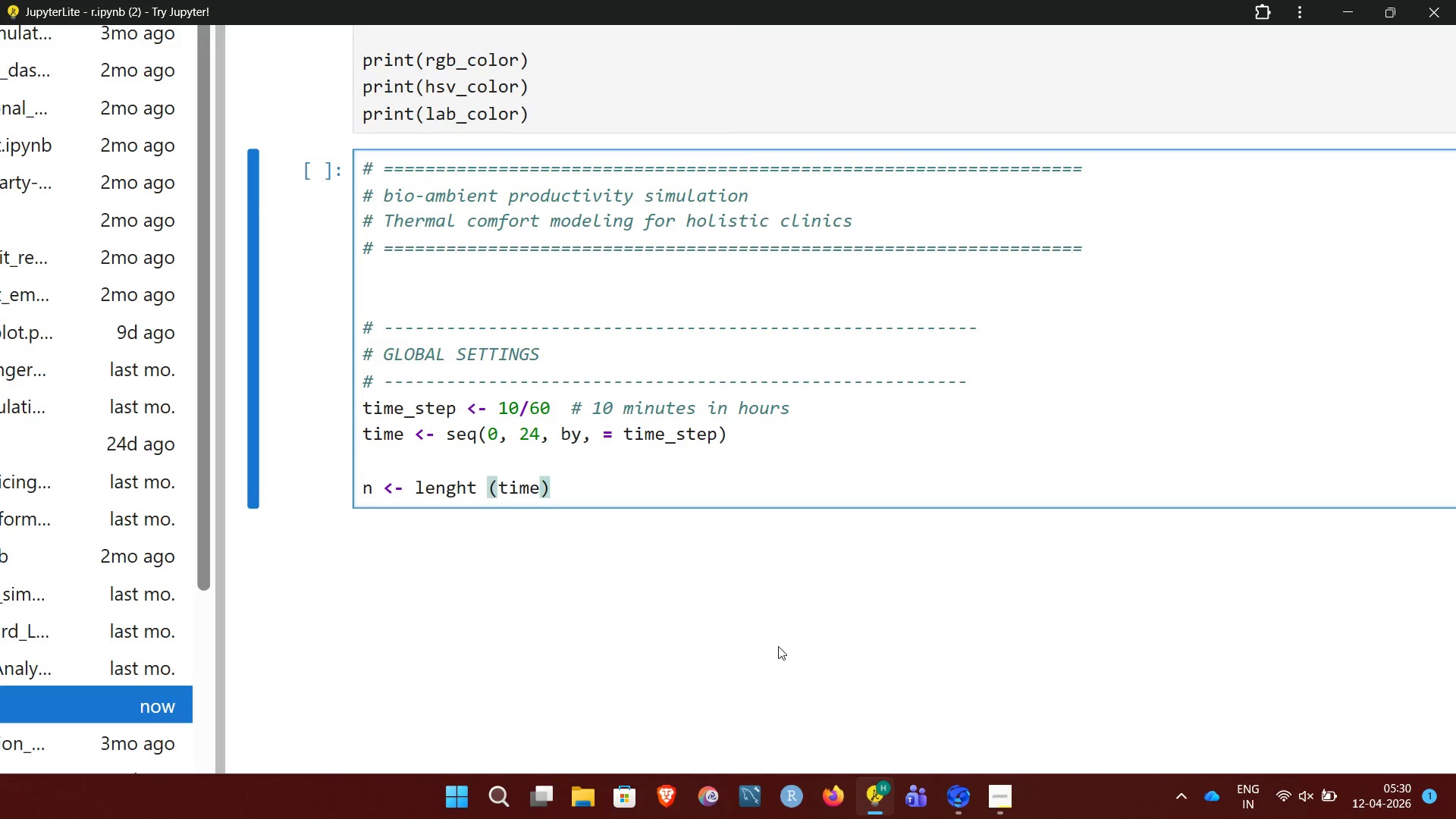 
wait(6.61)
 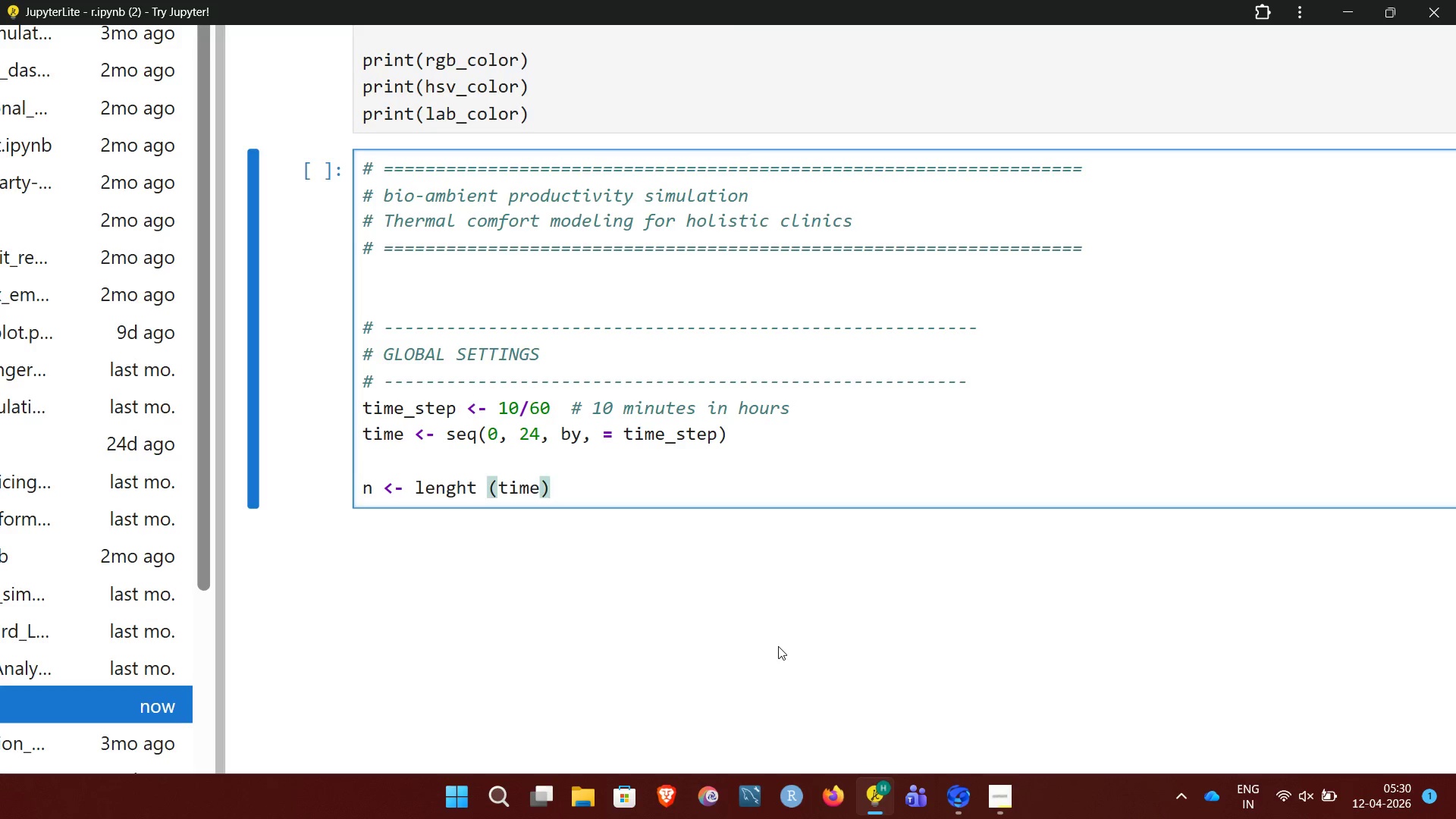 
key(Enter)
 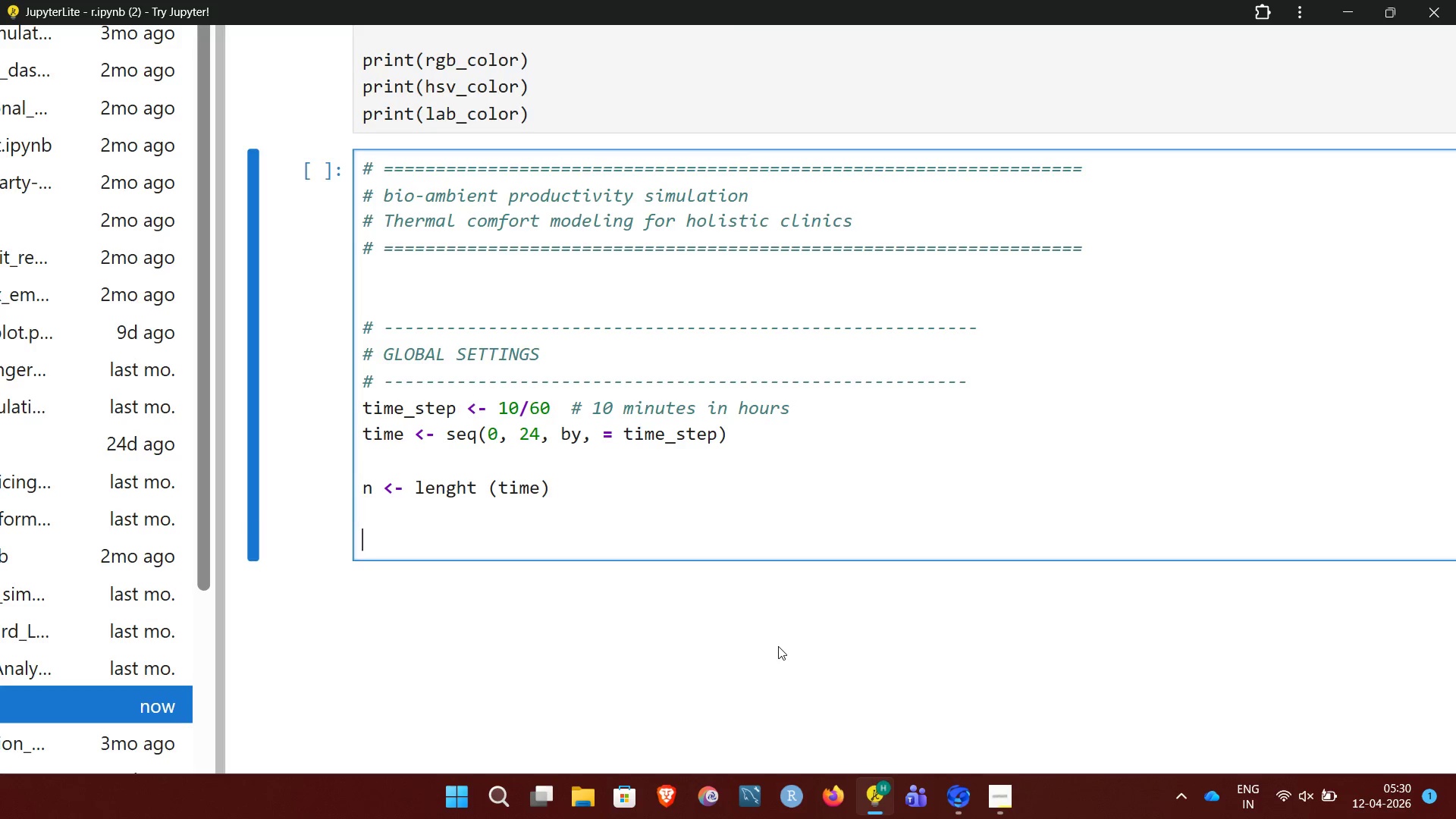 
key(Enter)
 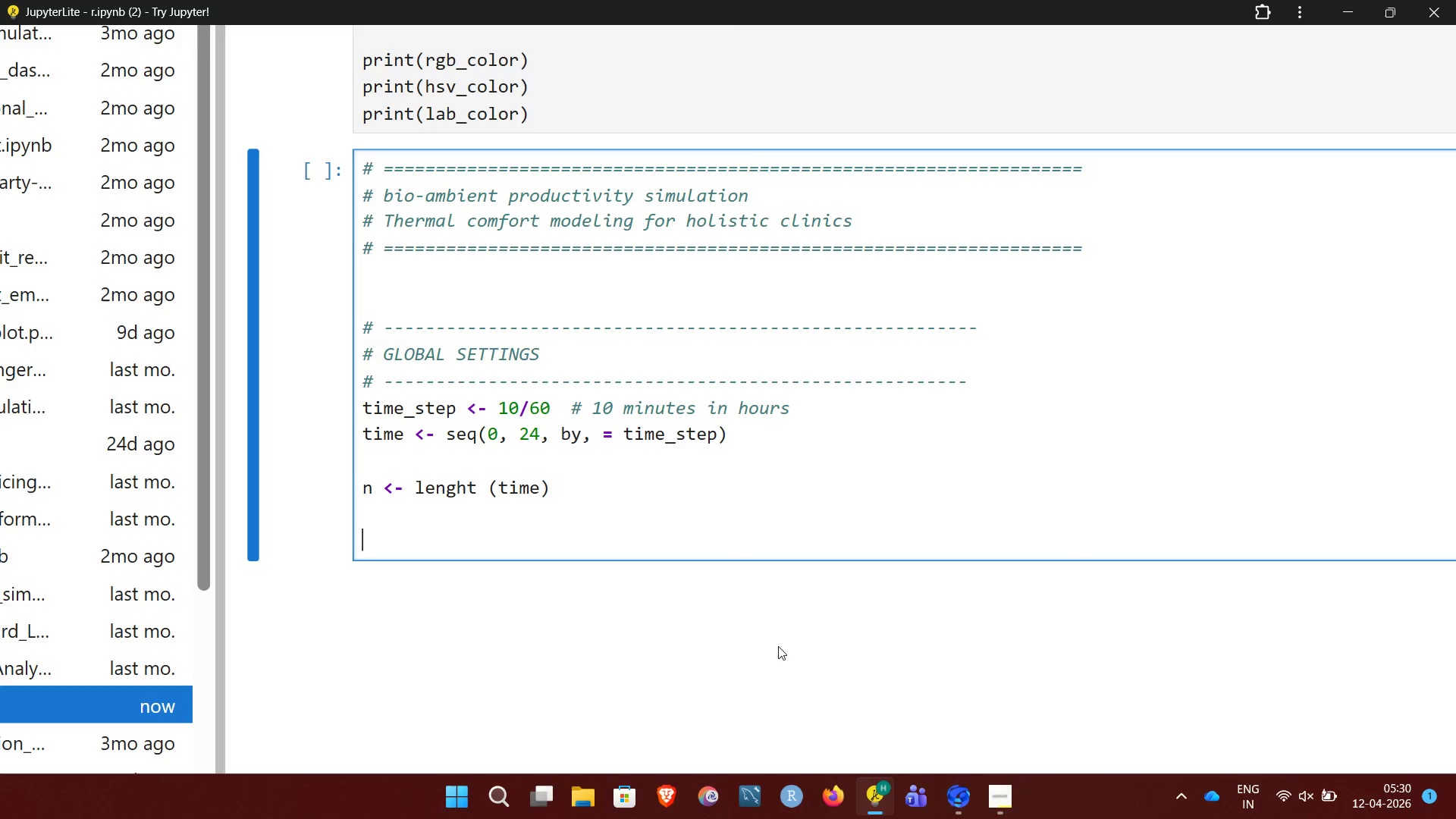 
key(Shift+3)
 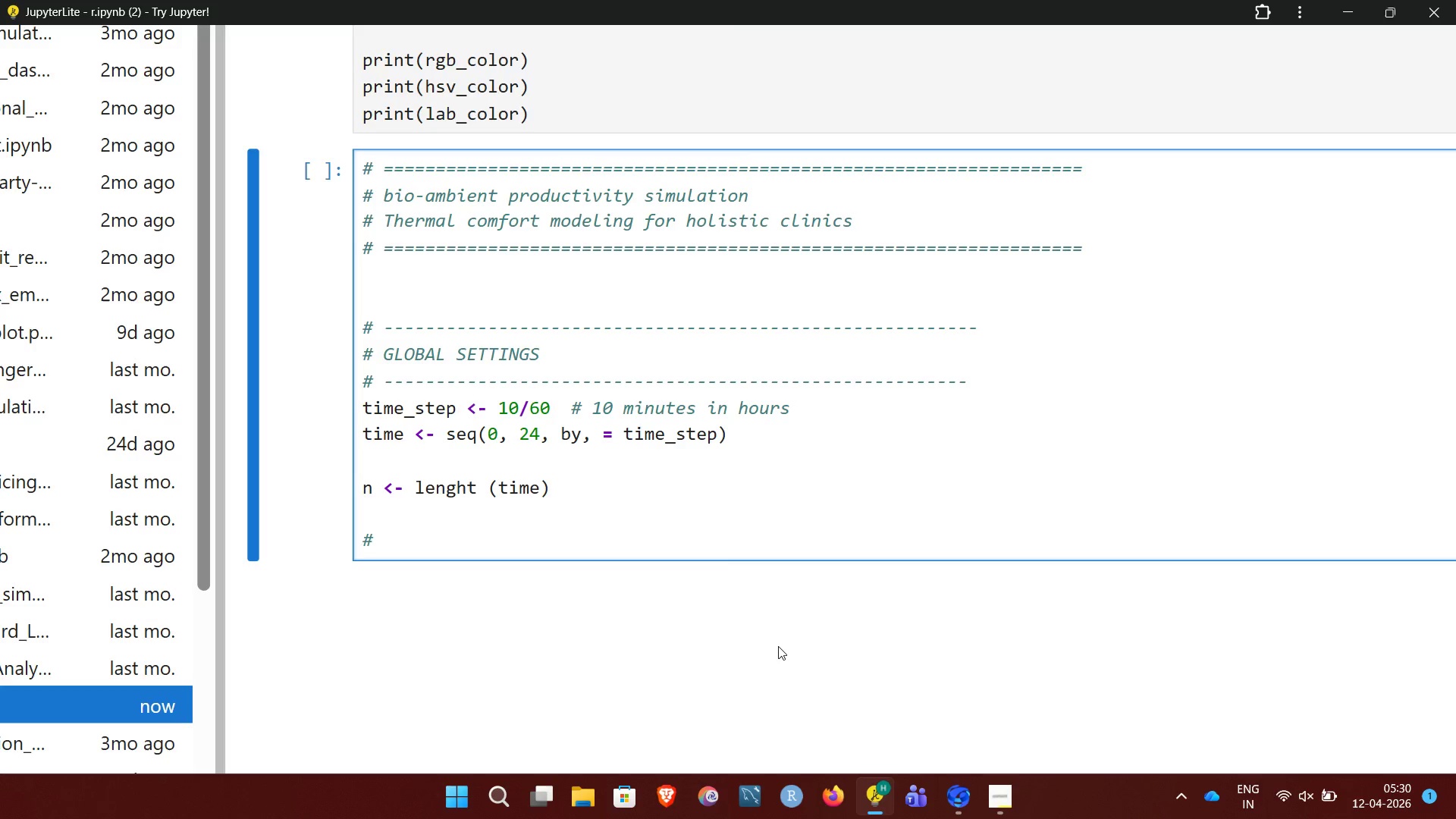 
key(Space)
 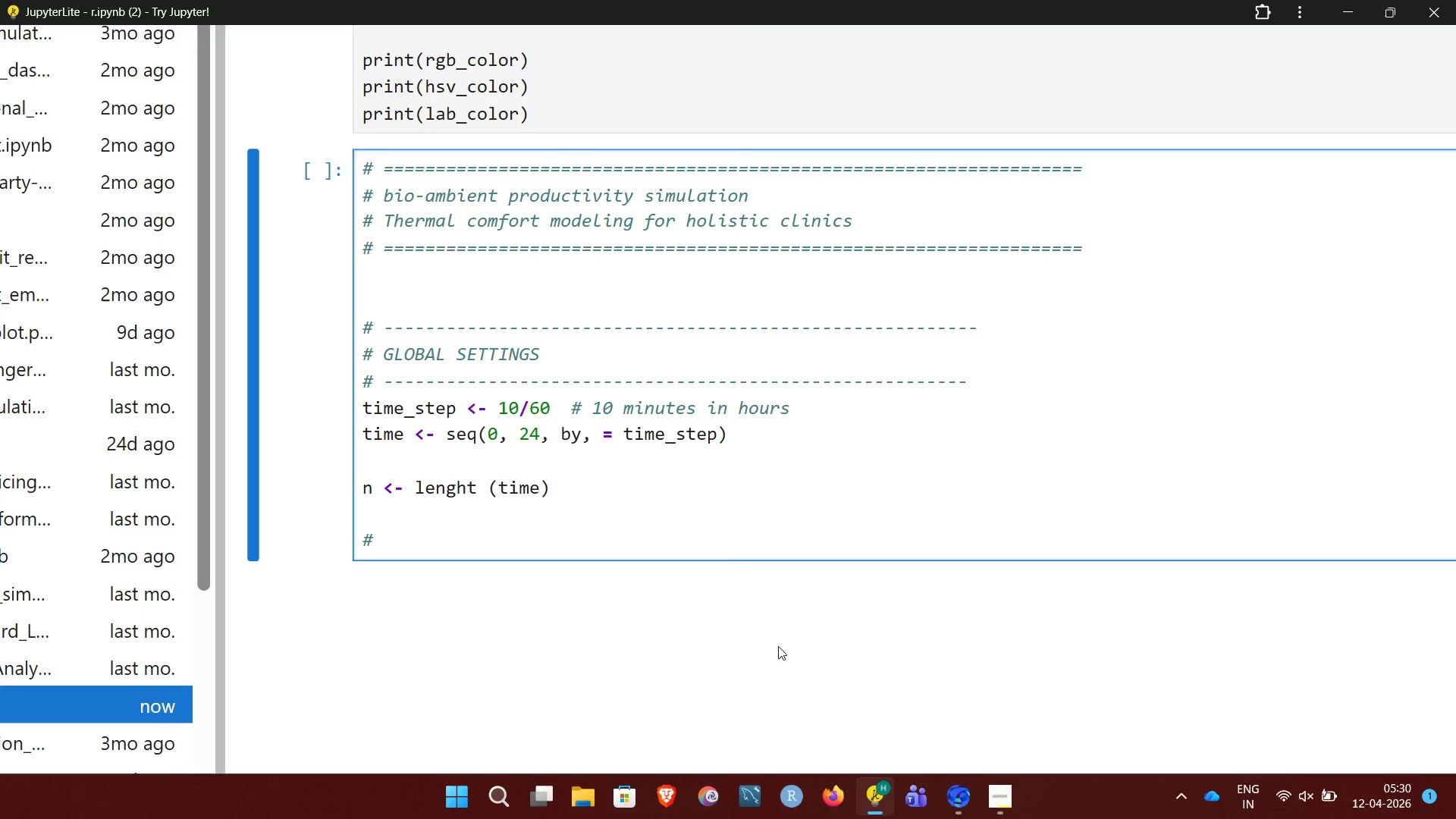 
hold_key(key=Minus, duration=1.5)
 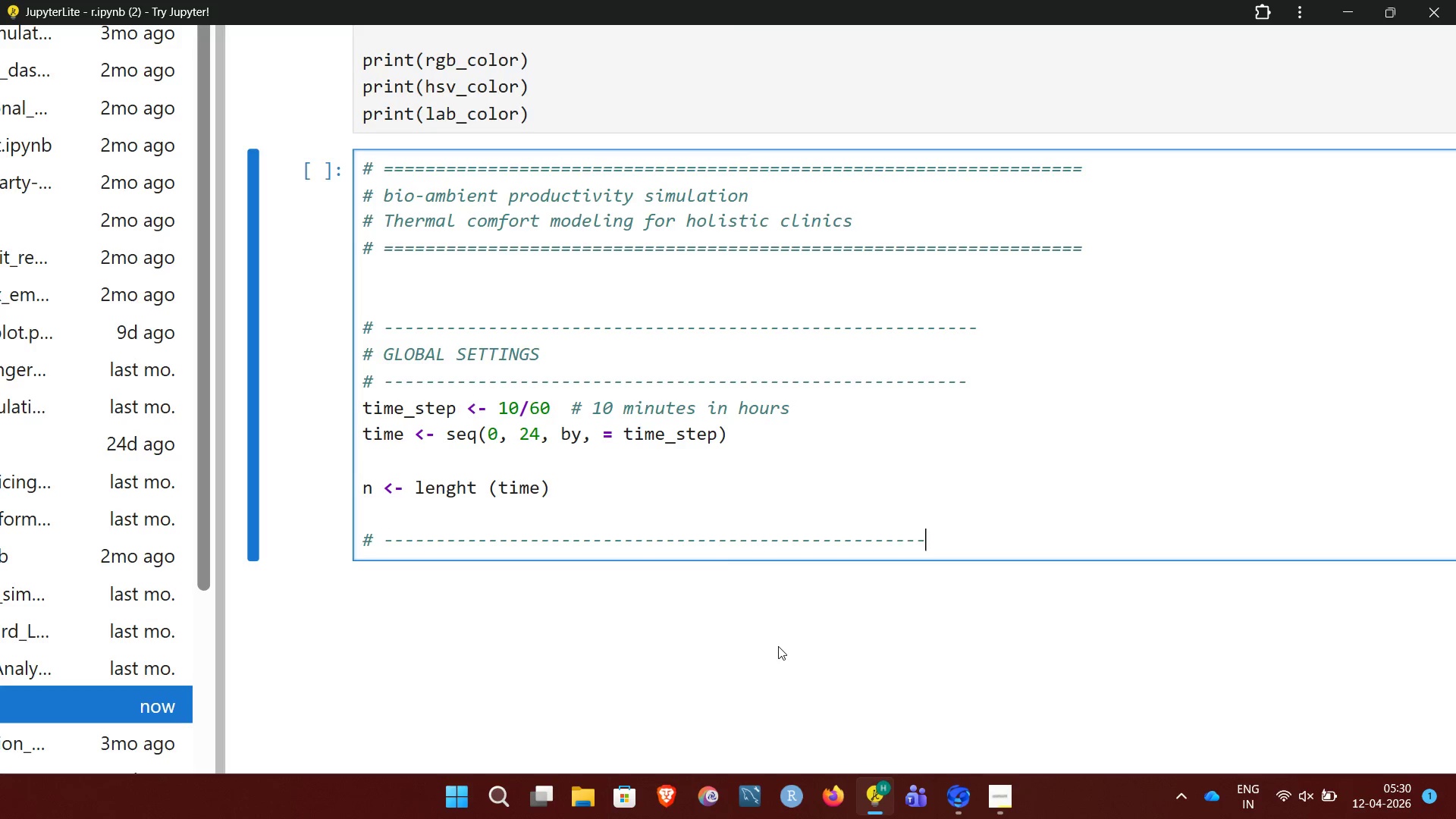 
hold_key(key=Minus, duration=0.53)
 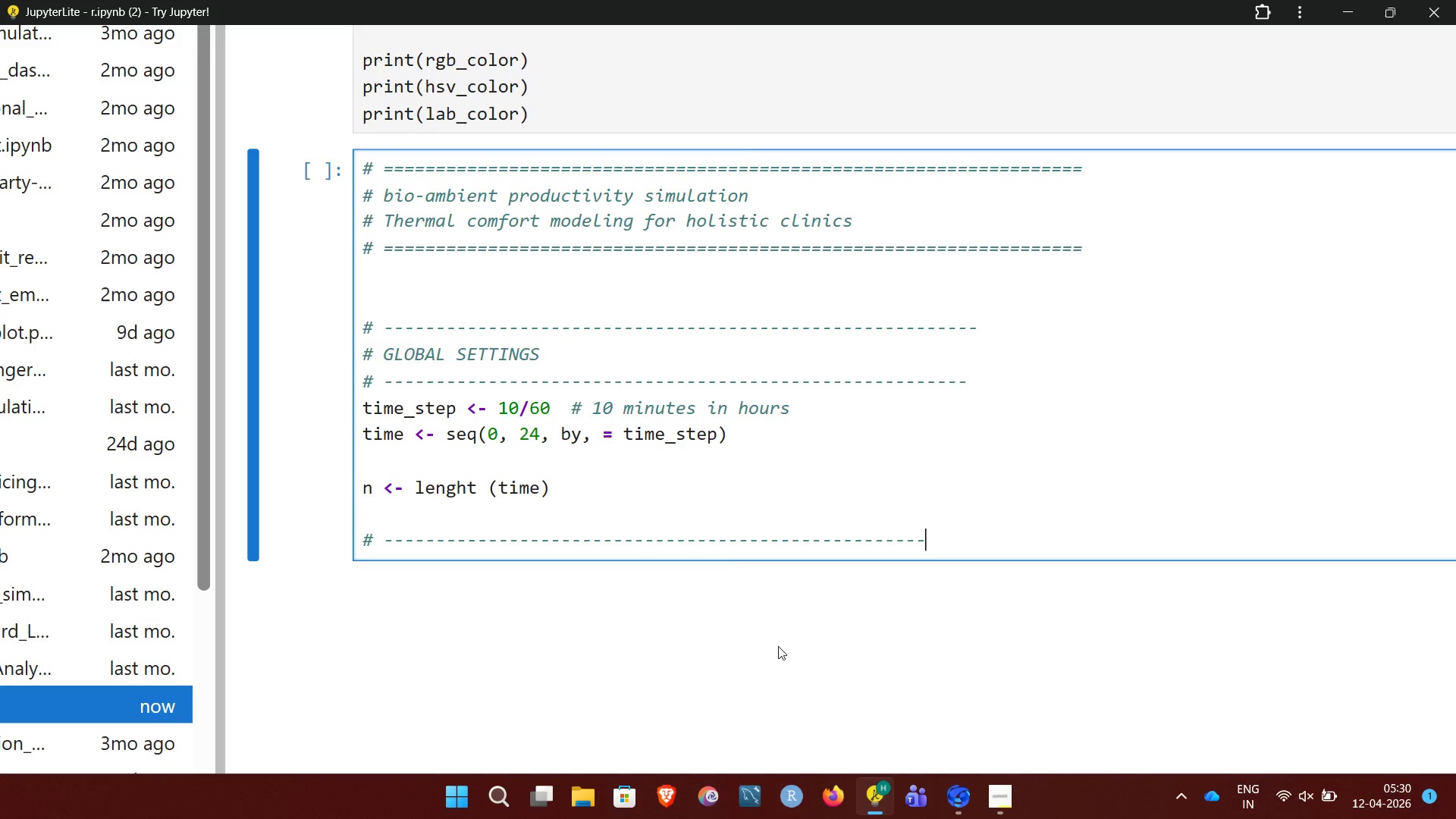 
wait(7.89)
 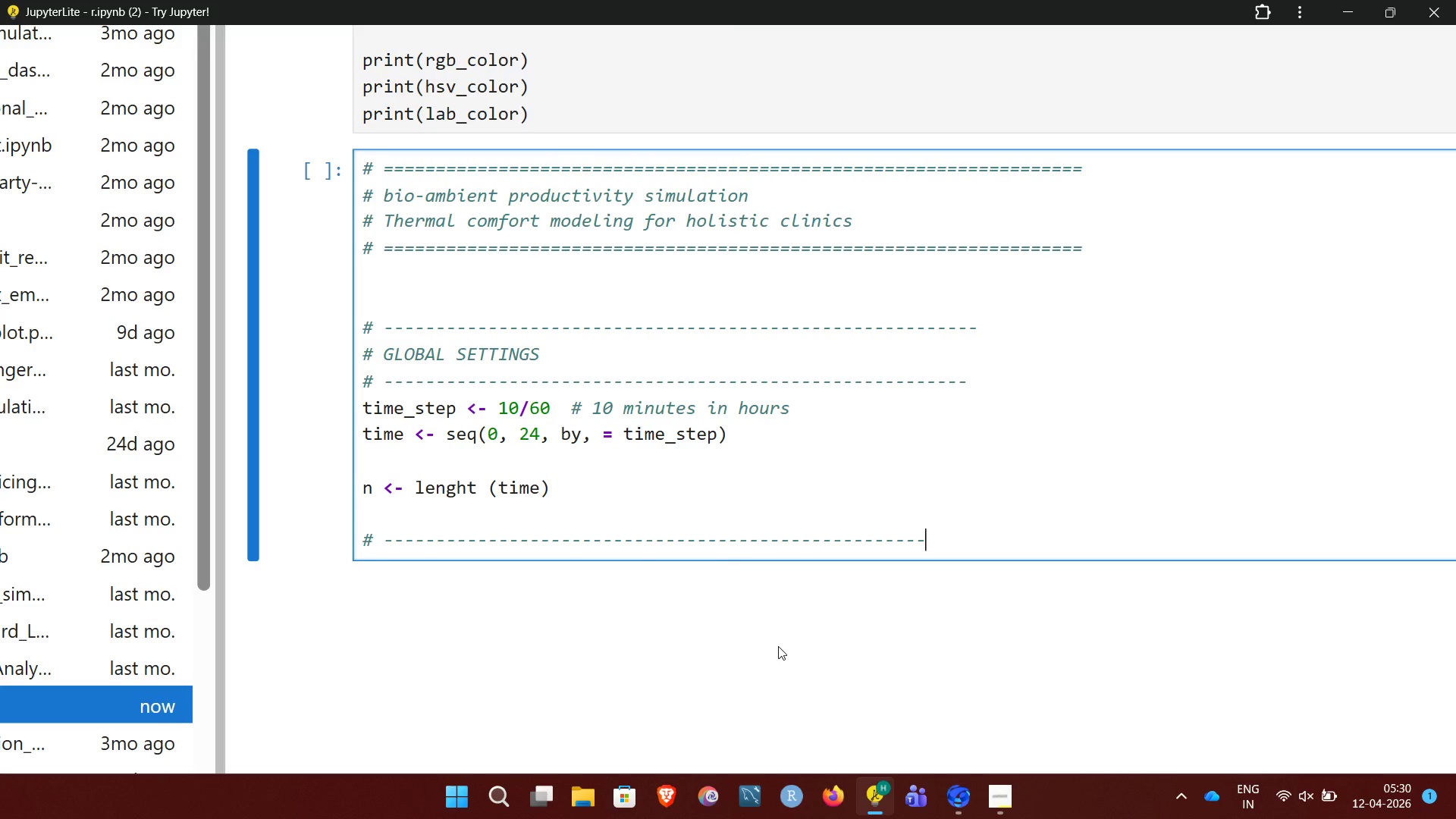 
key(Enter)
 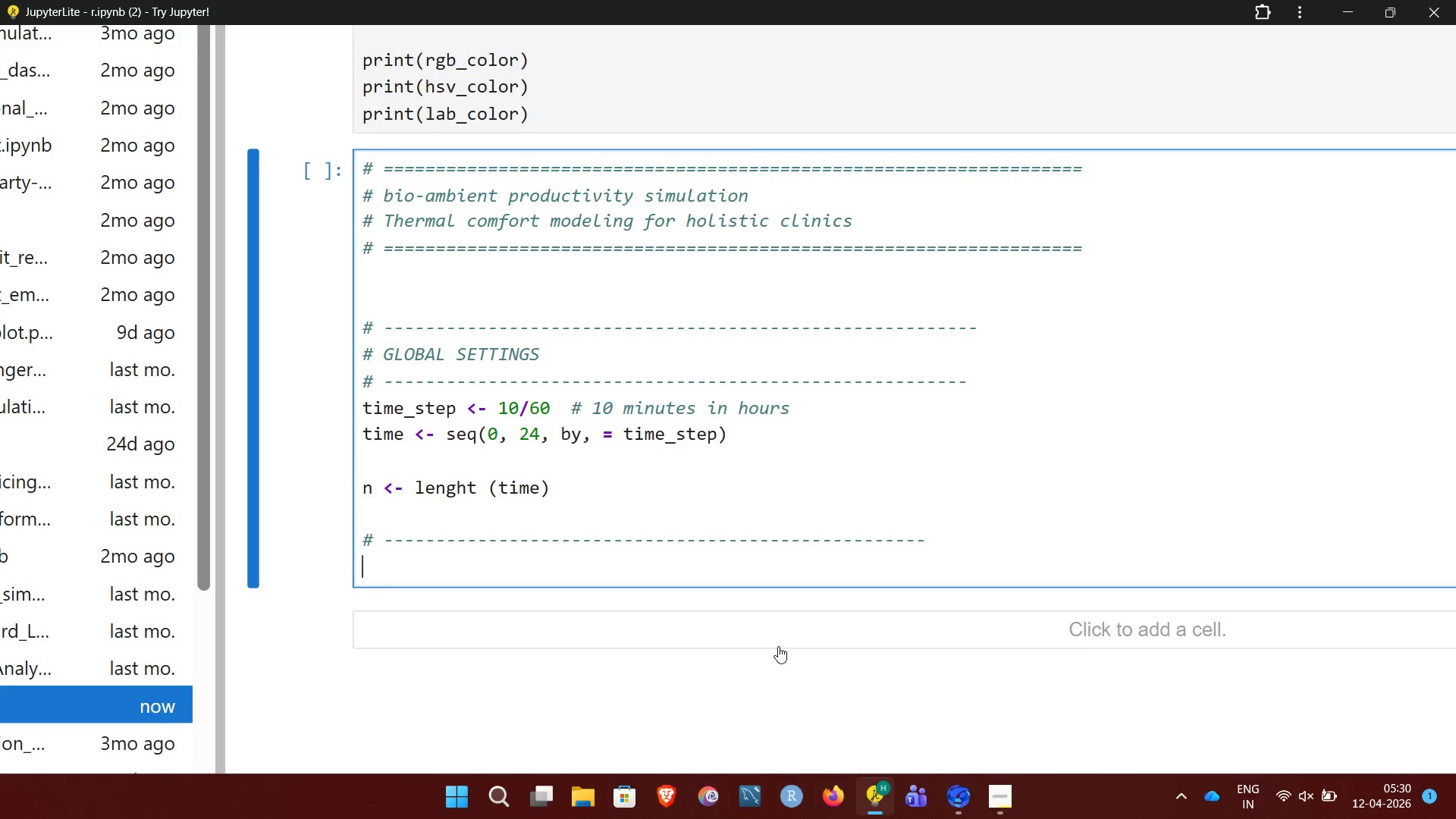 
key(Shift+3)
 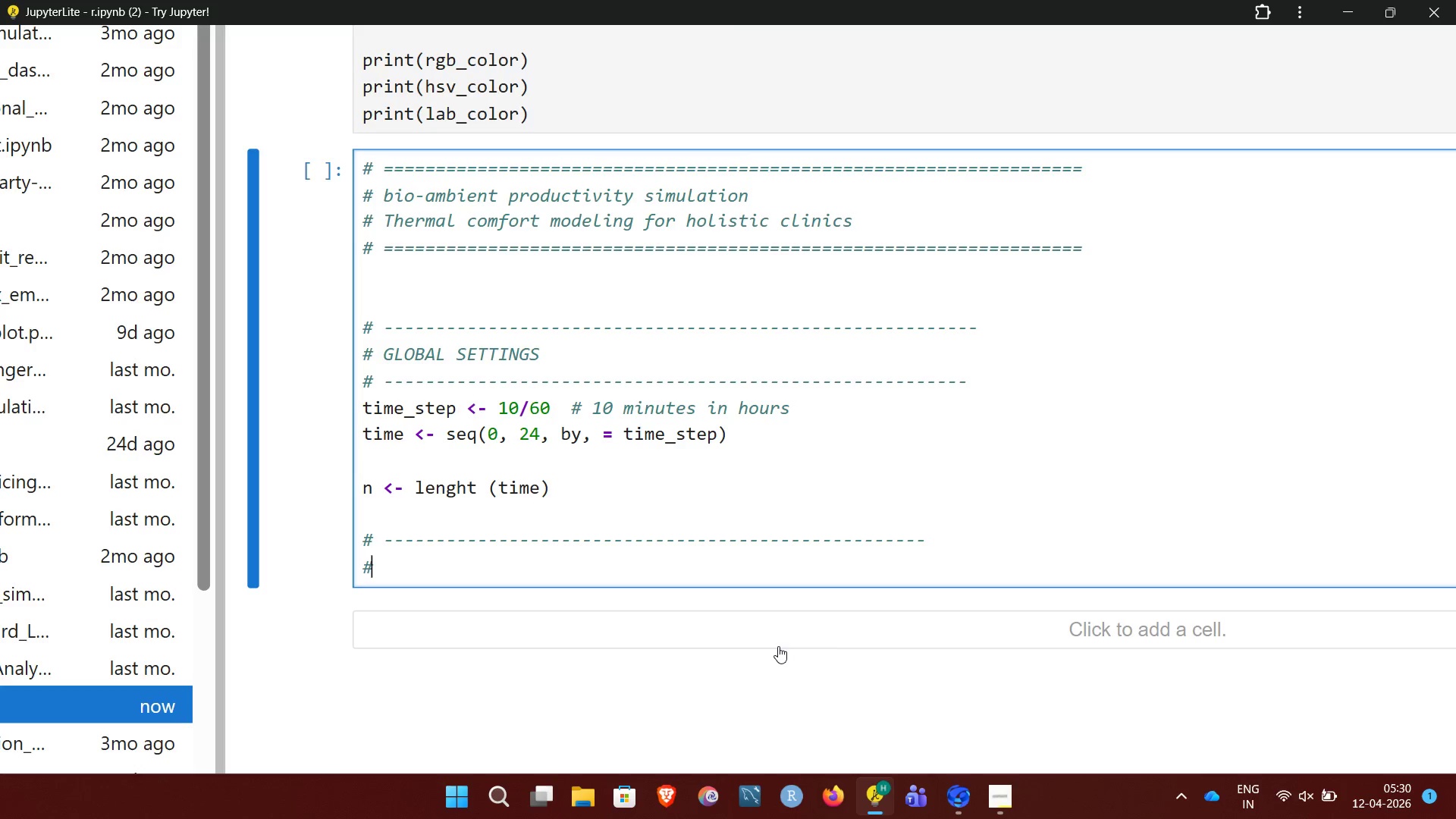 
wait(6.97)
 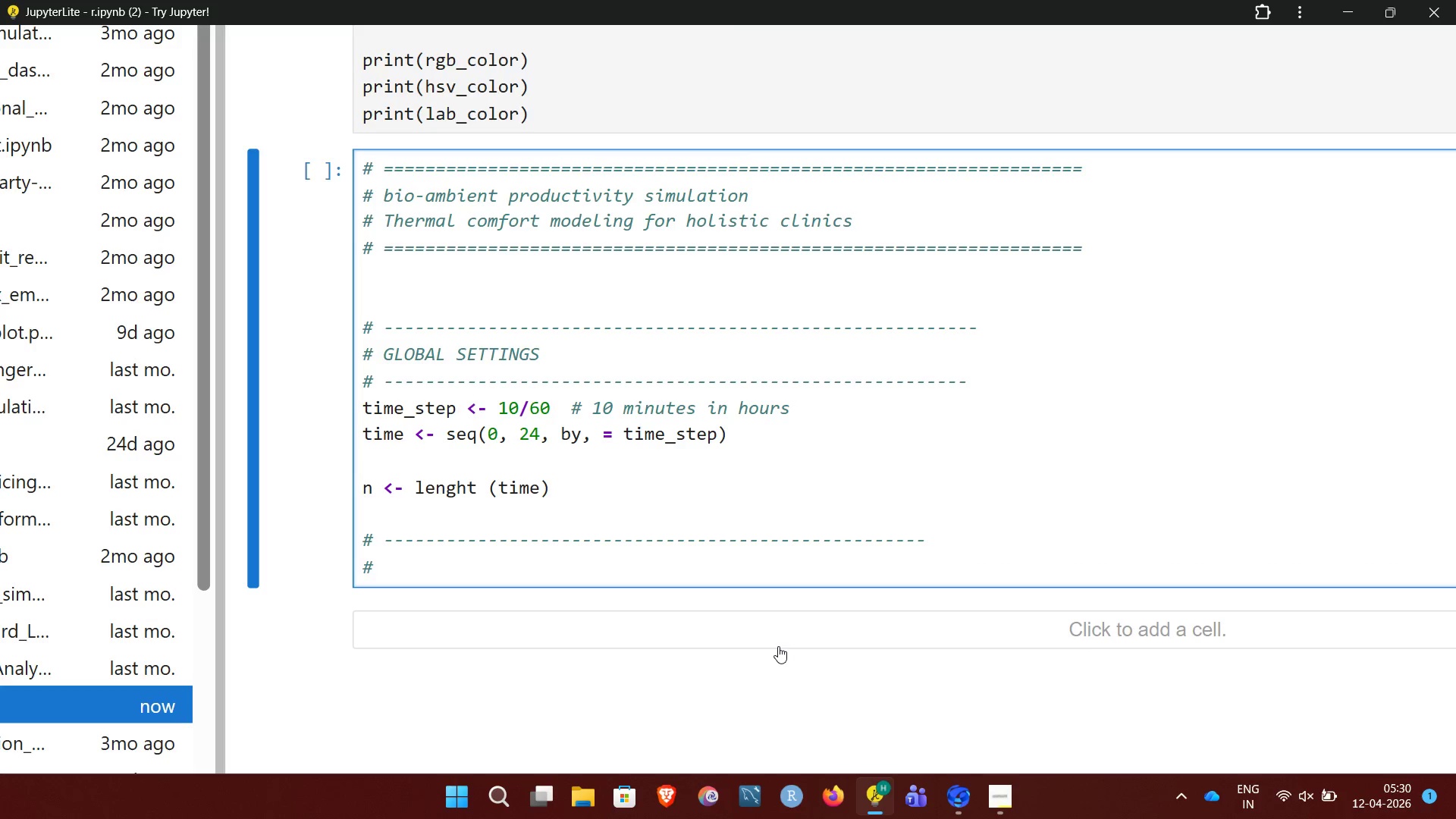 
type( ENVIRONMENTAL )
 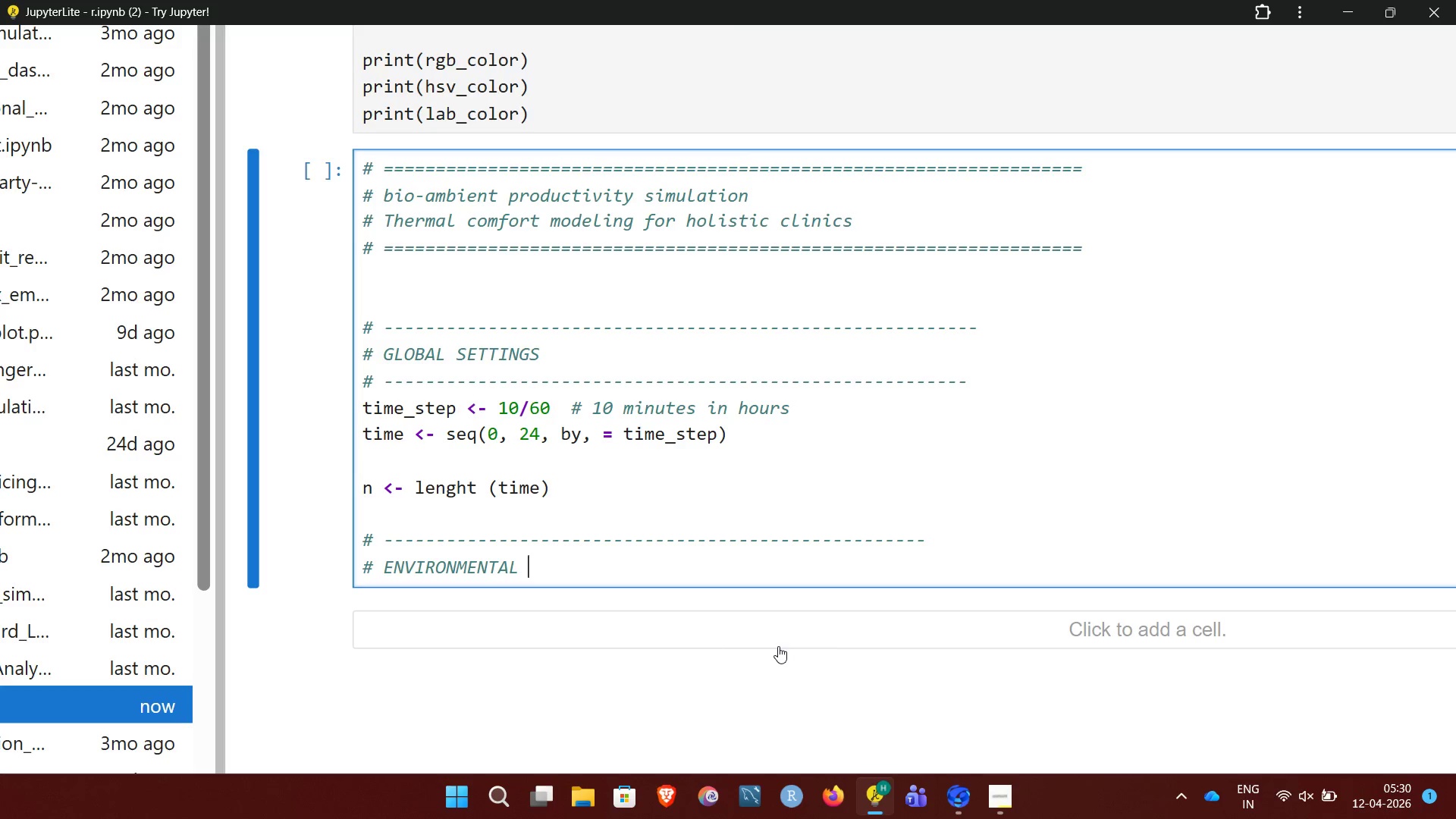 
type(SIMULATION)
 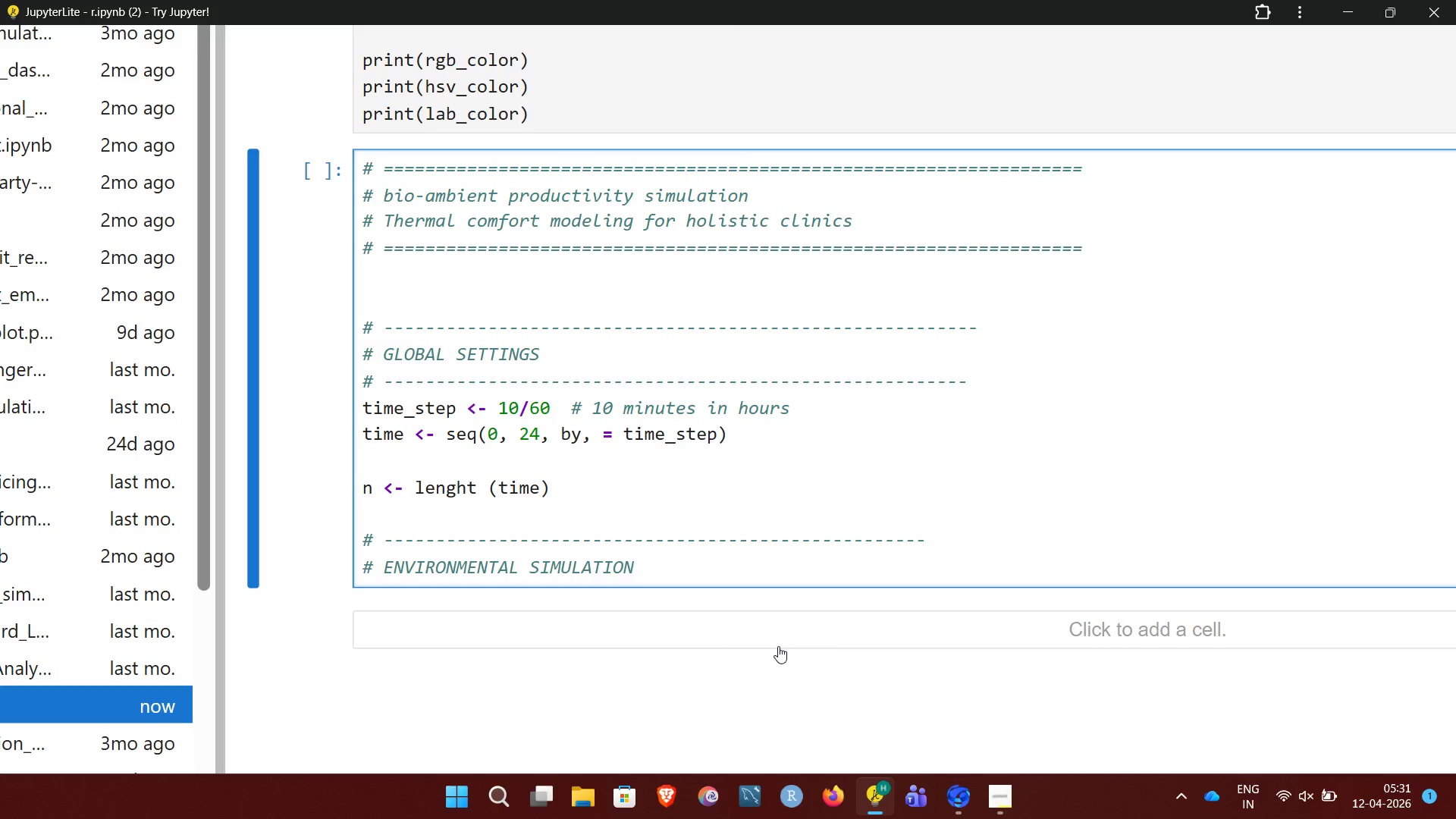 
key(Enter)
 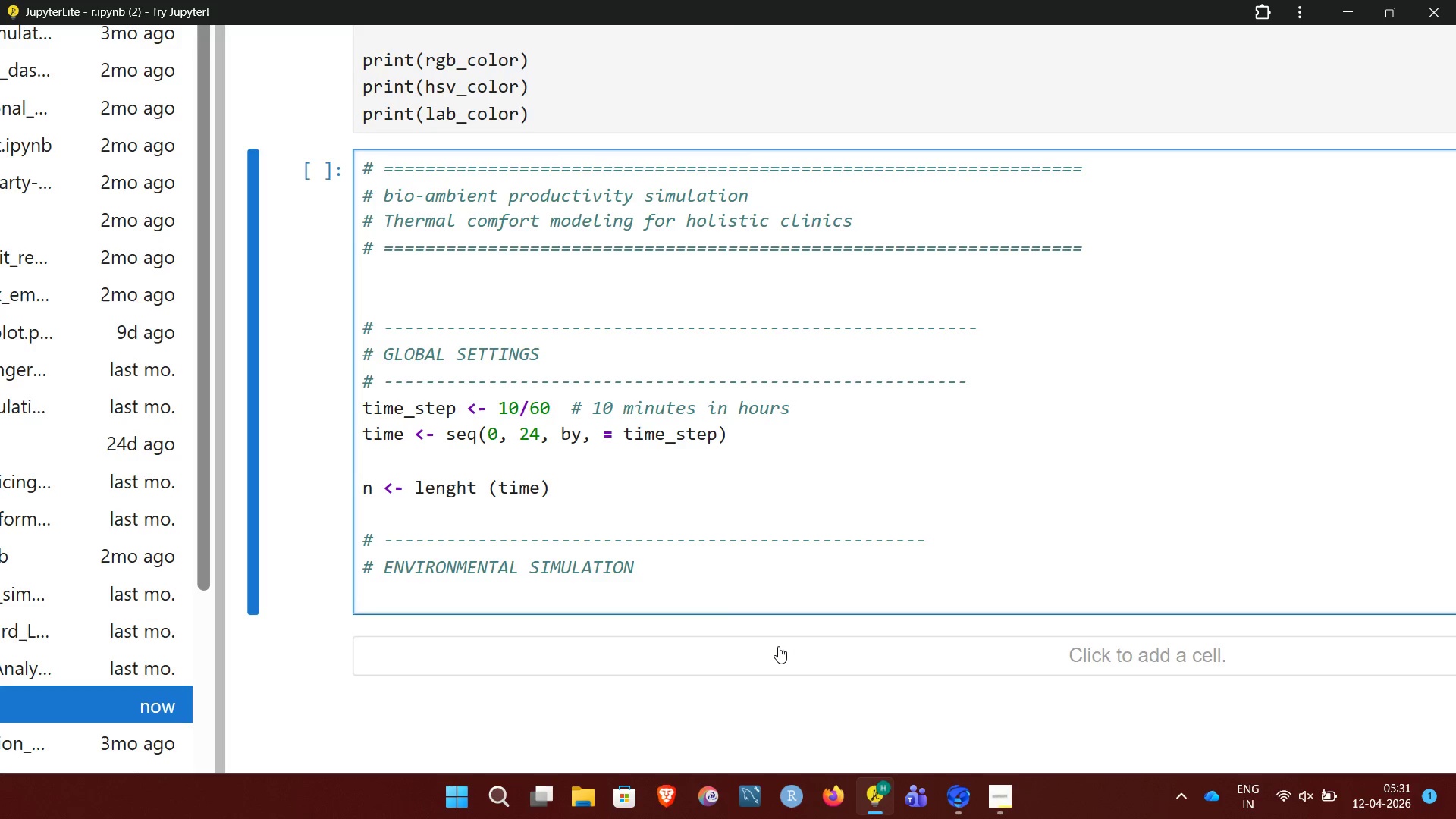 
key(Shift+3)
 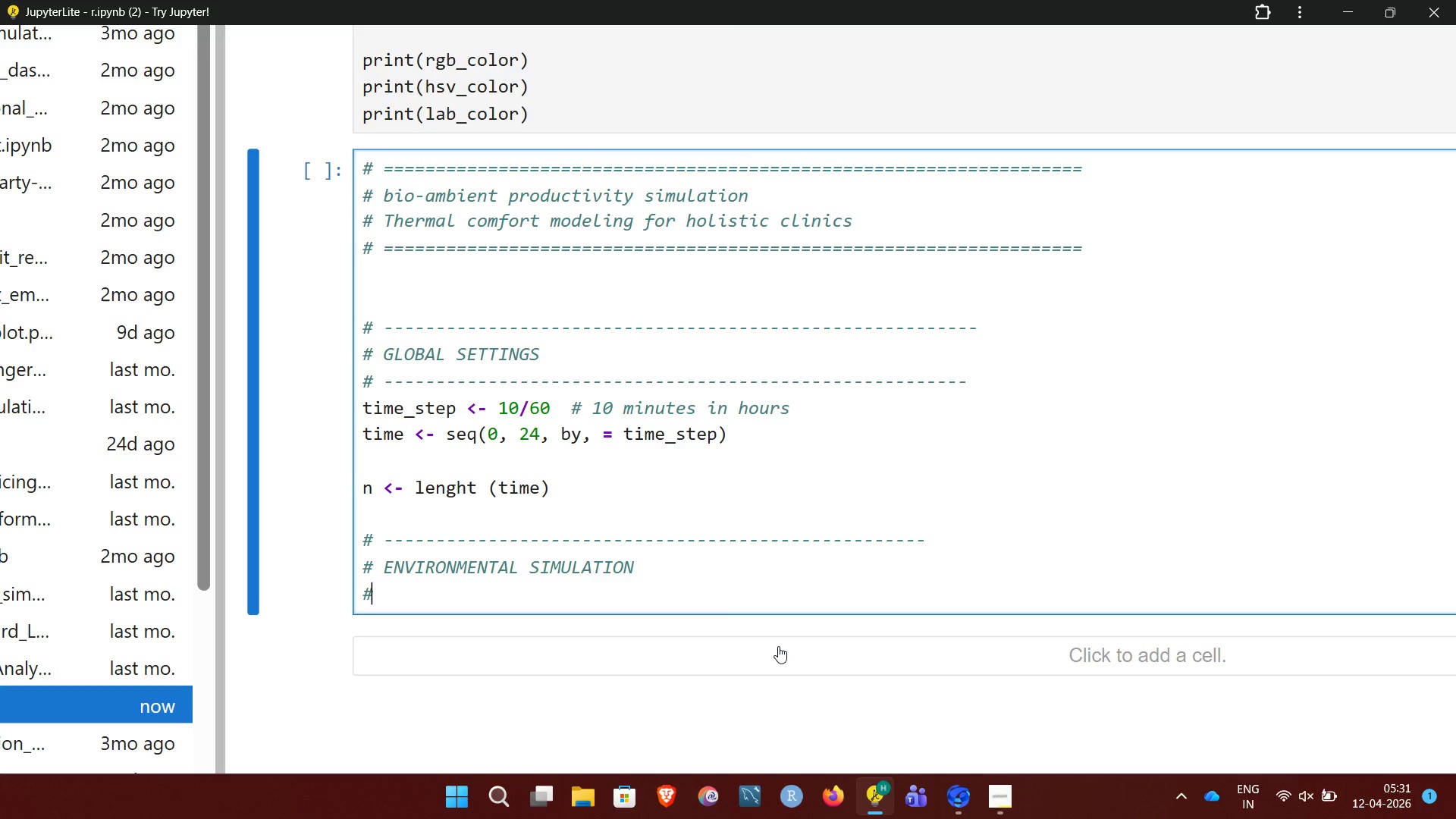 
key(Space)
 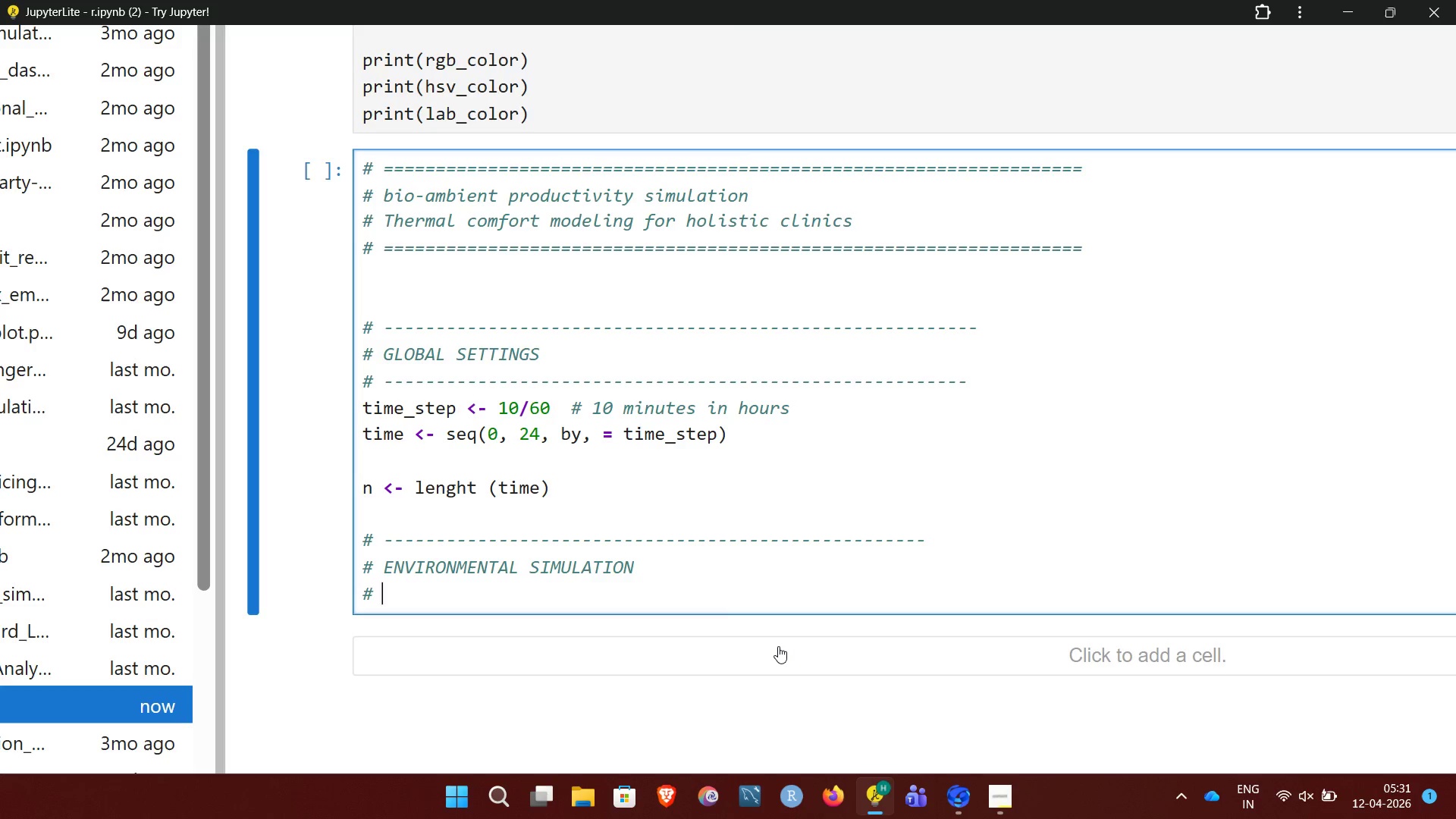 
hold_key(key=Minus, duration=1.51)
 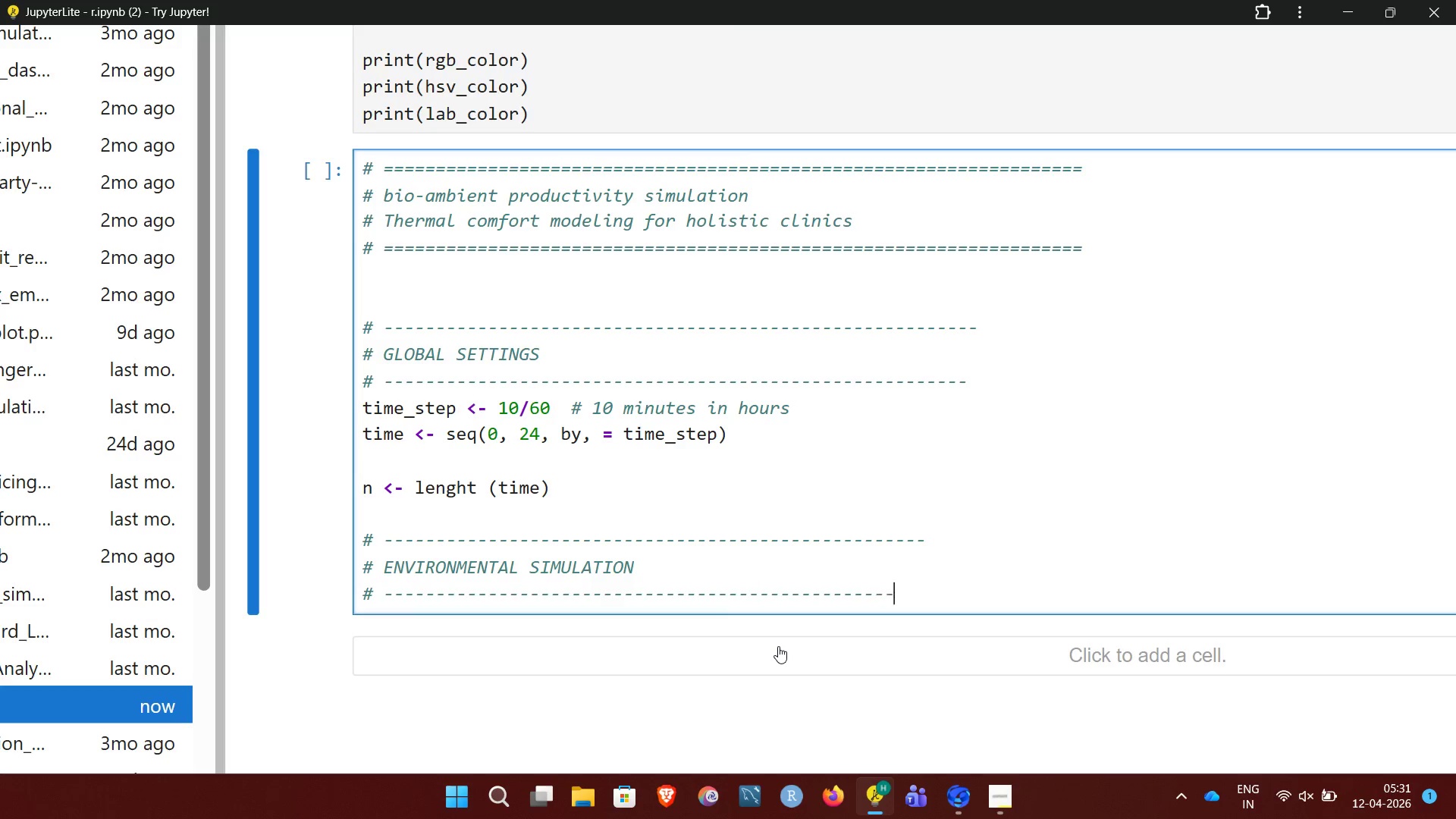 
hold_key(key=Minus, duration=0.39)
 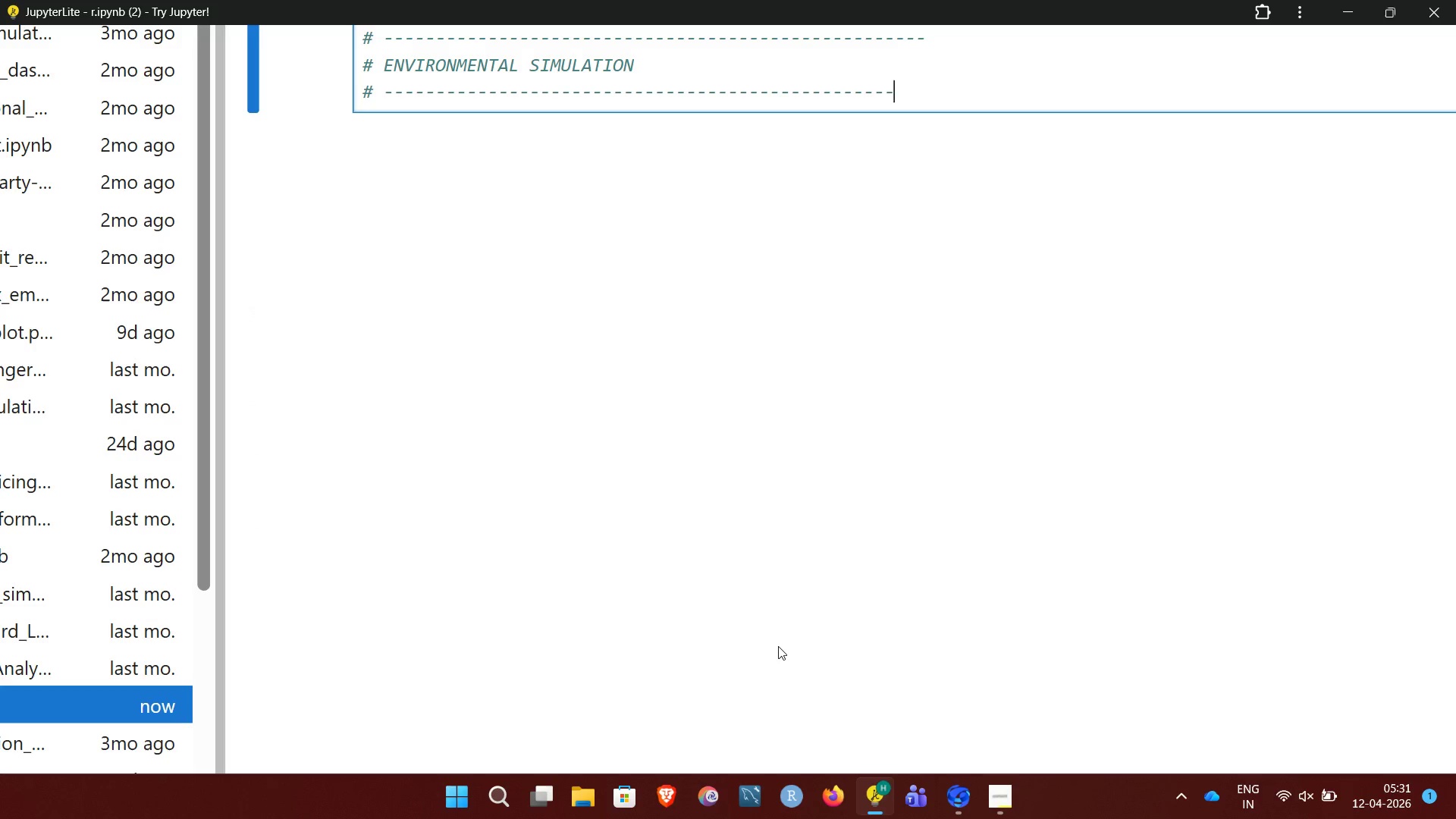 
wait(9.02)
 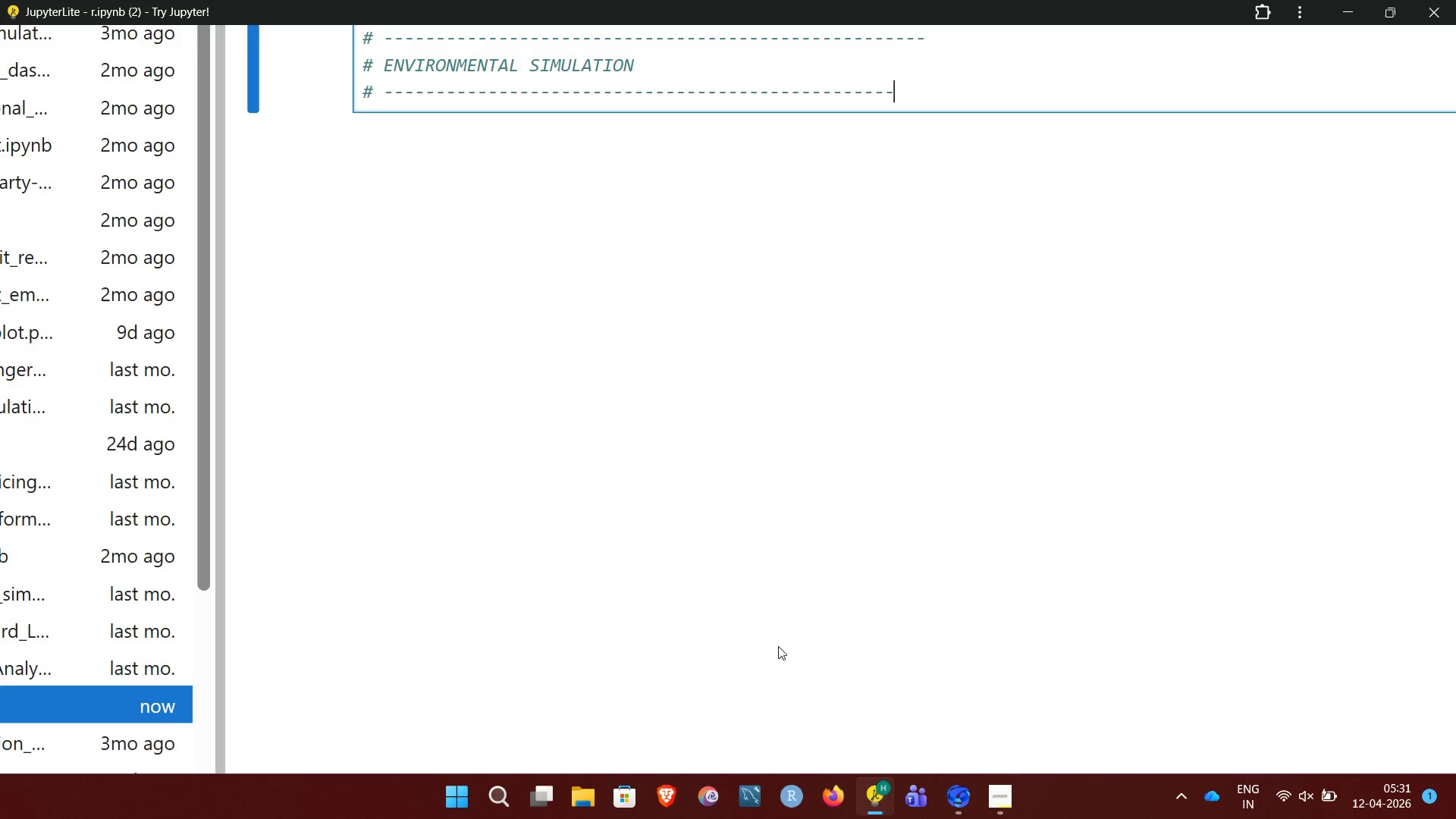 
key(Enter)
 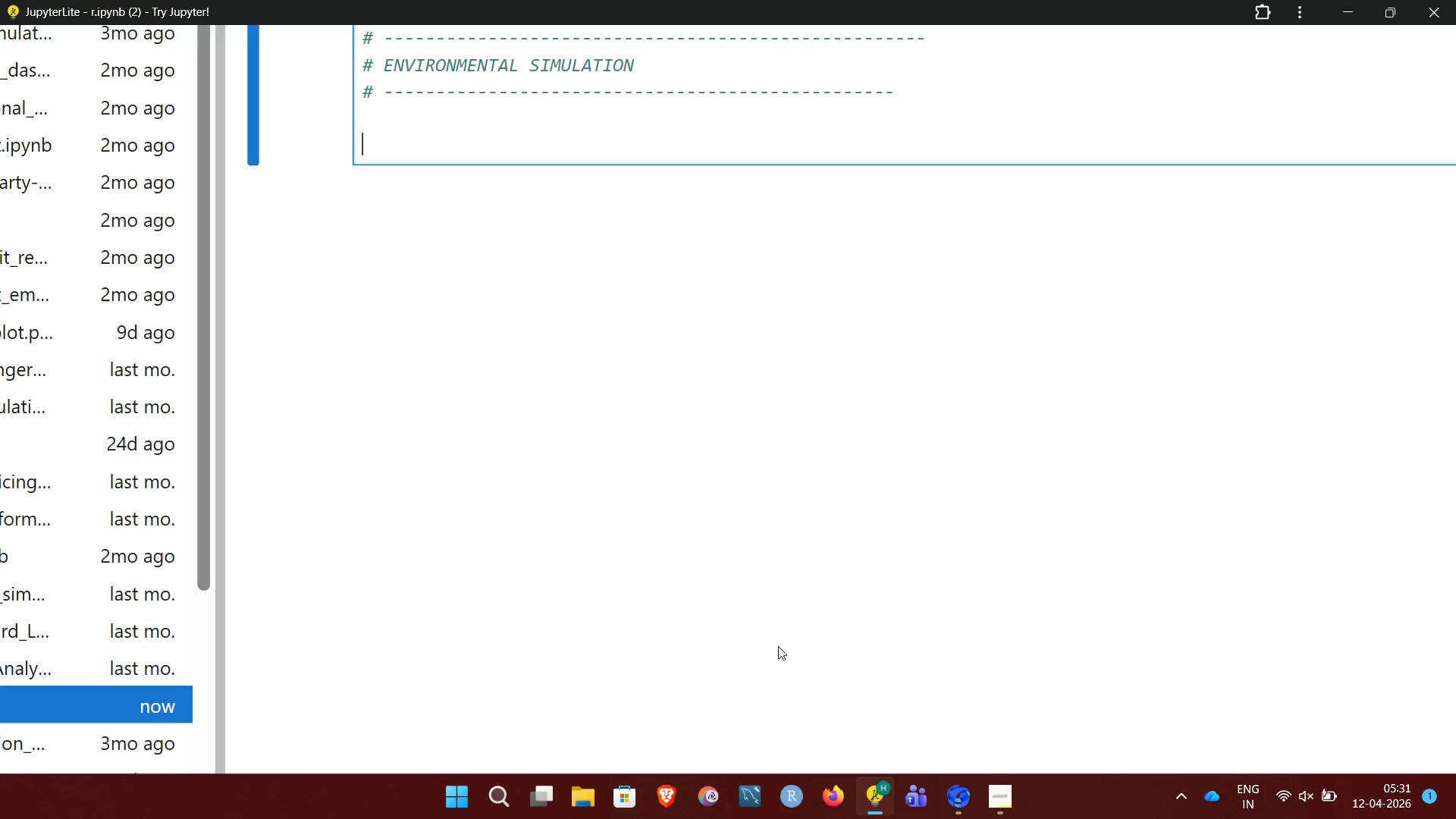 
key(Enter)
 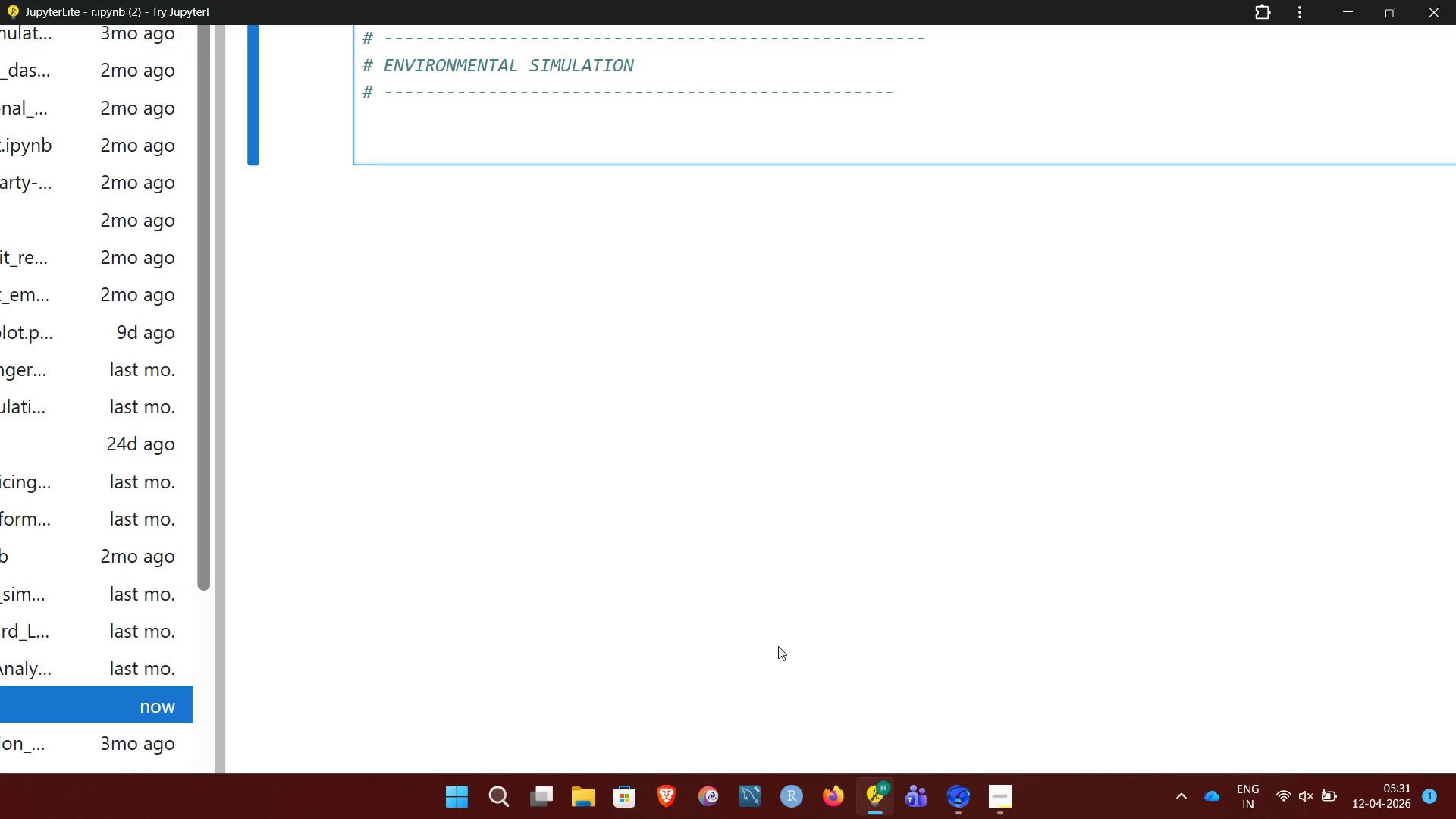 
key(Shift+3)
 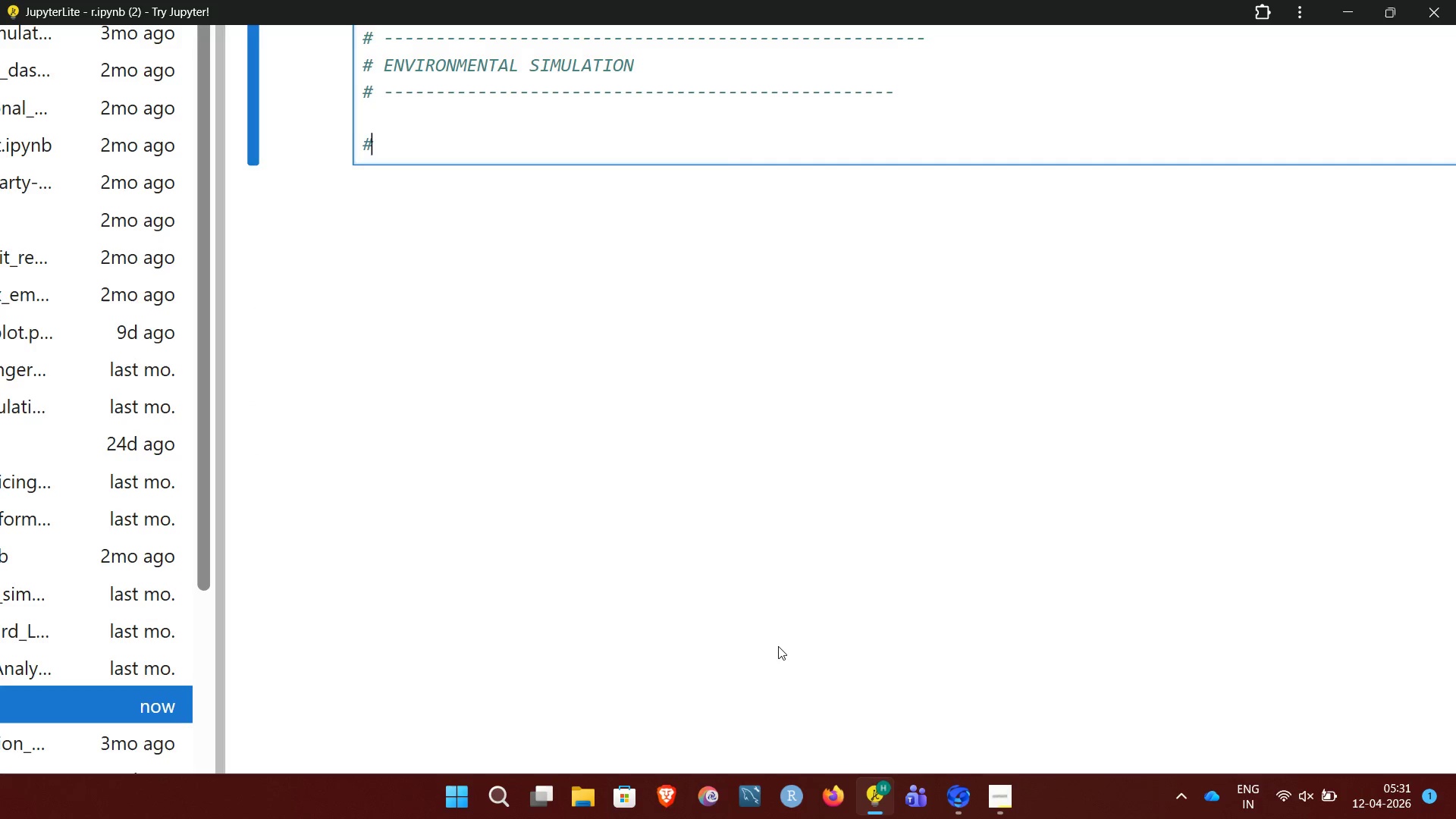 
type( Temperature)
 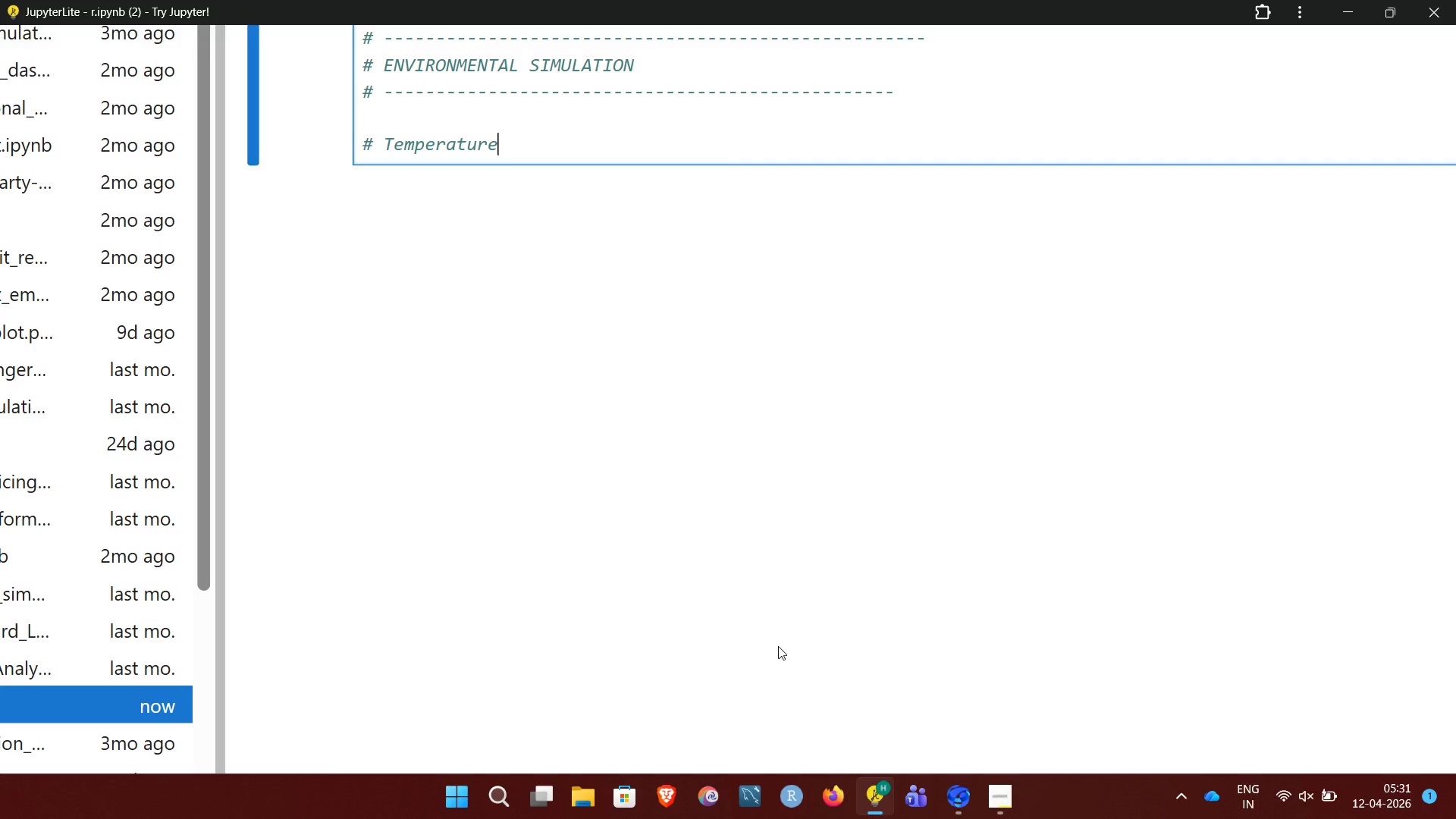 
type( model ( sinusoidal))
 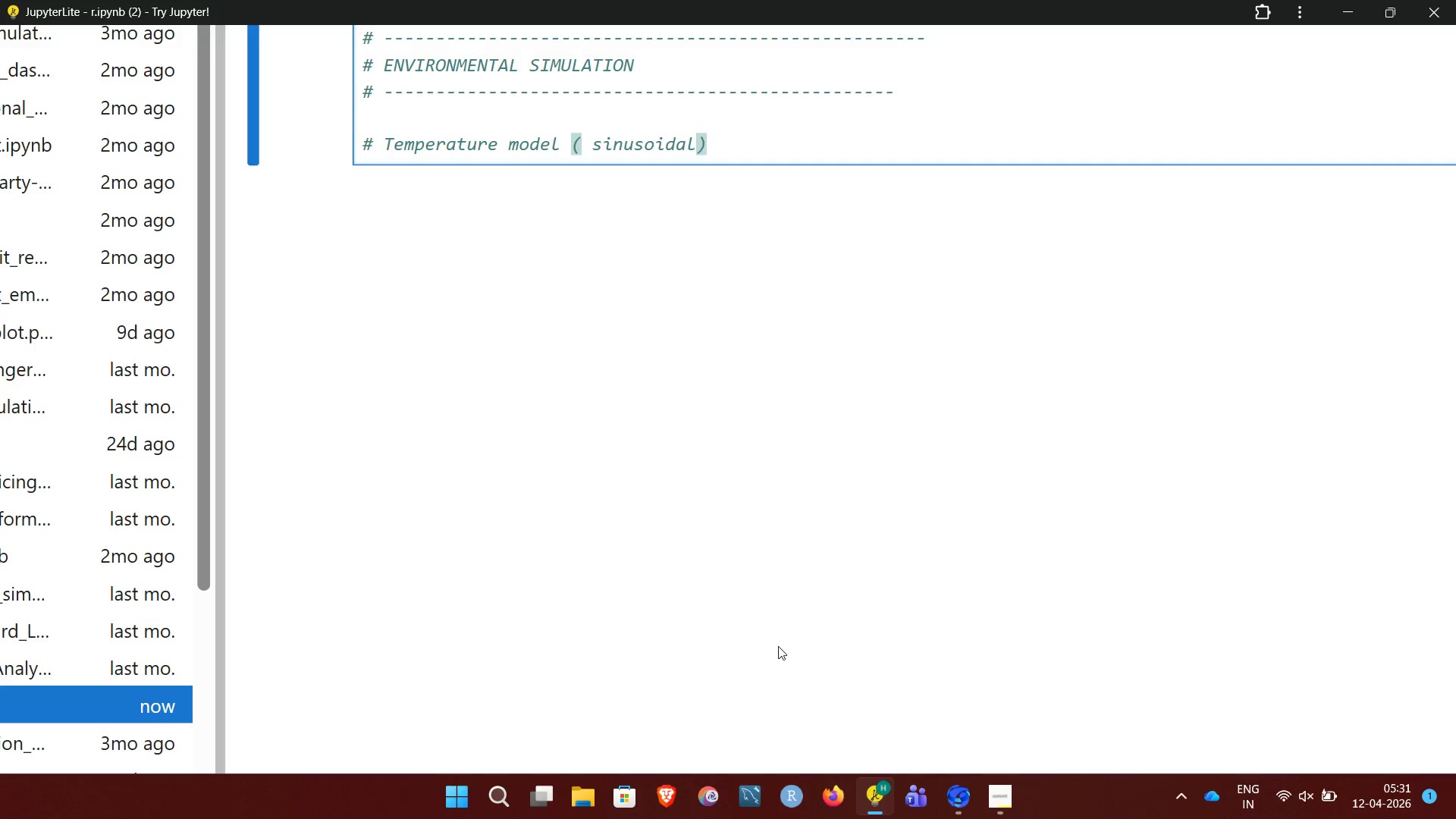 
key(Enter)
 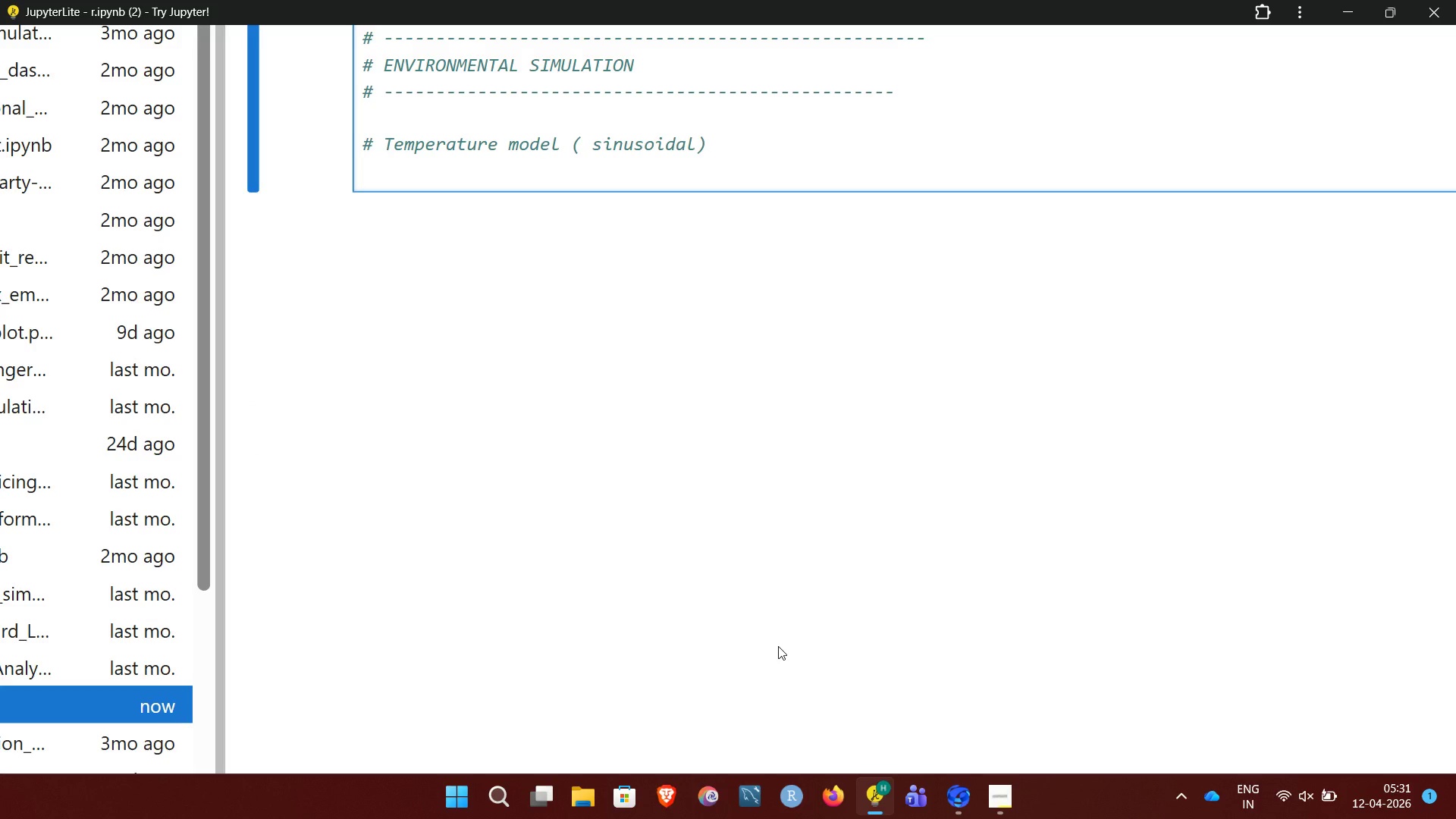 
type(T_mean <- 23)
 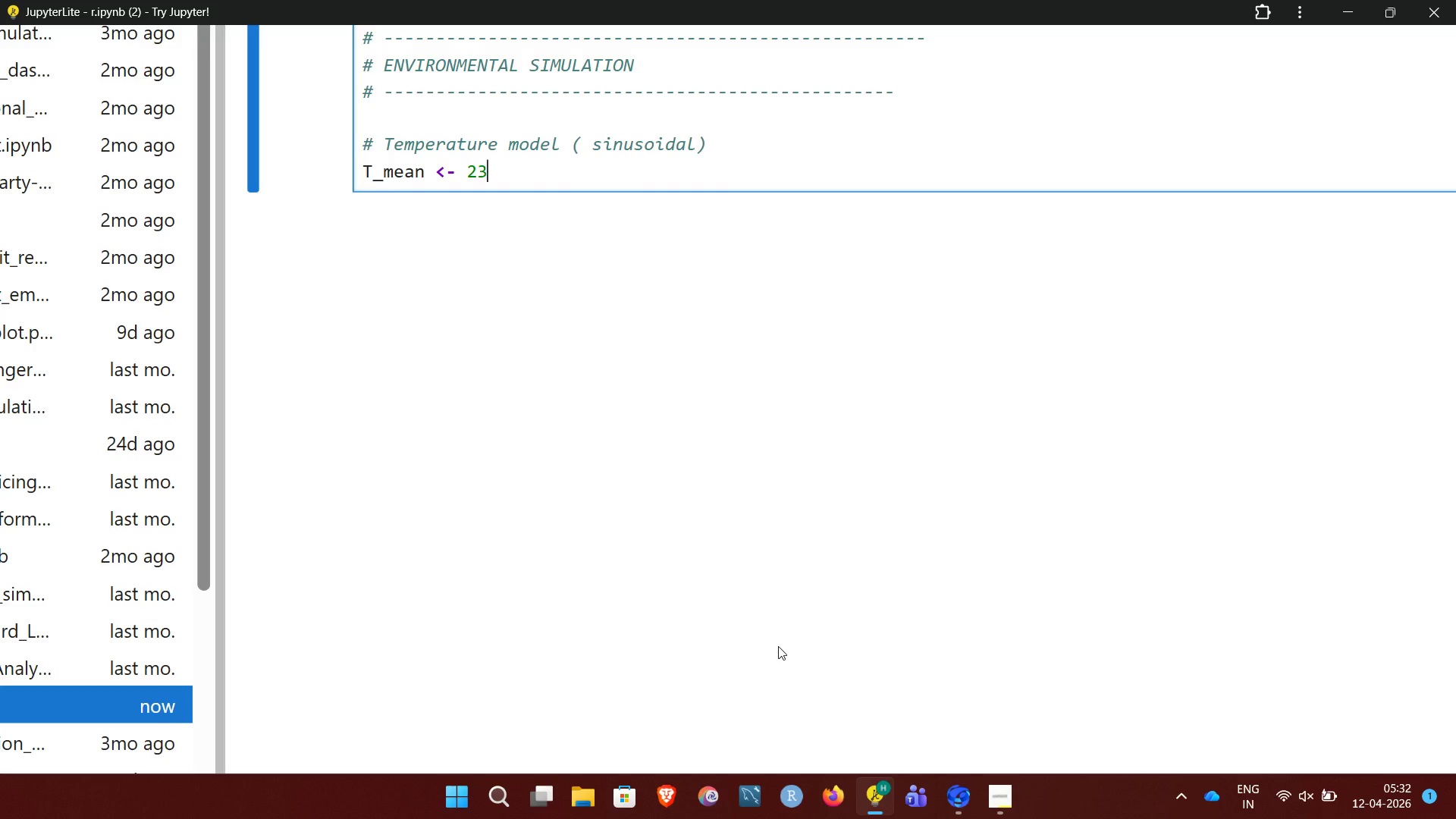 
wait(7.31)
 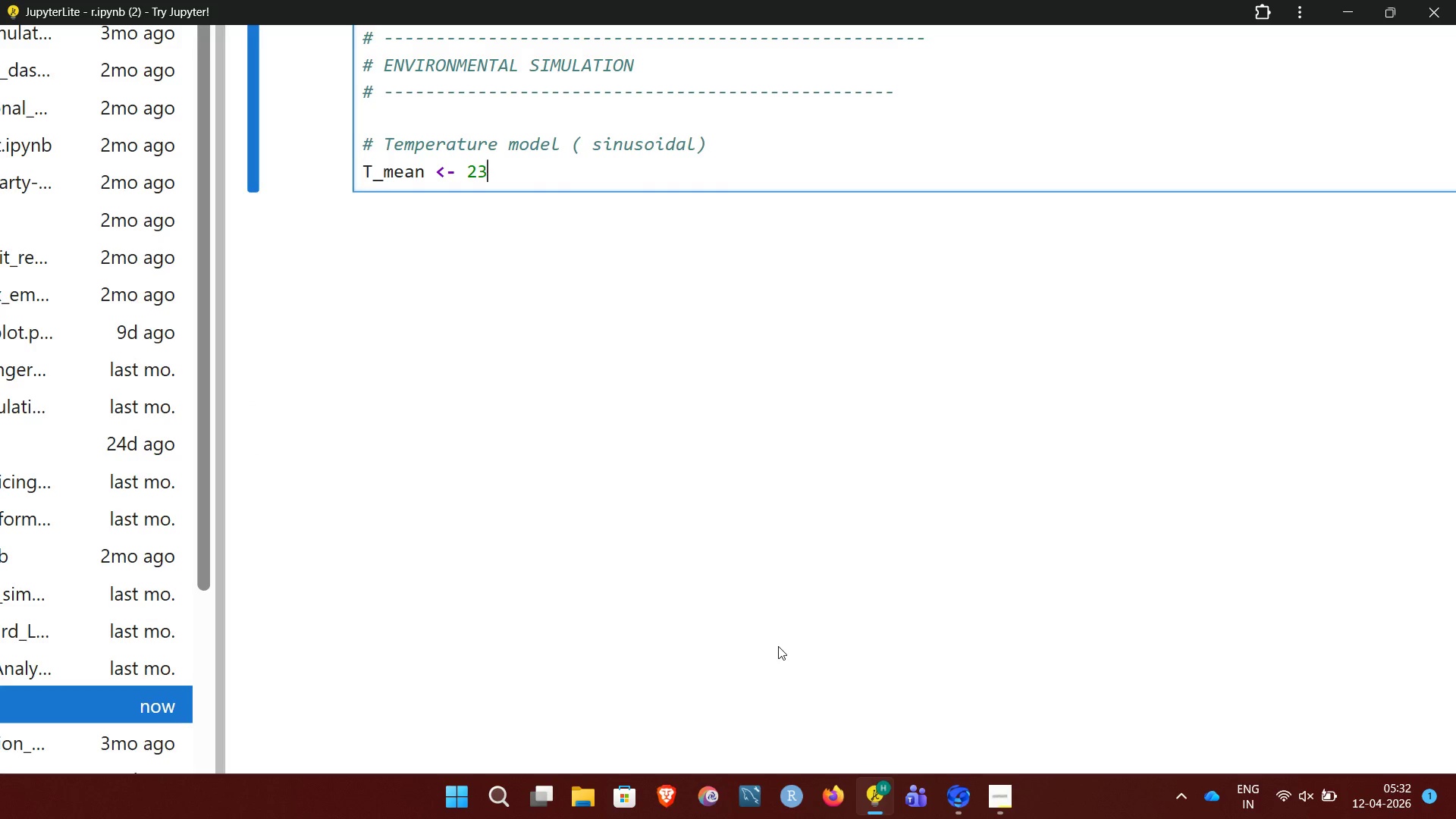 
key(Enter)
 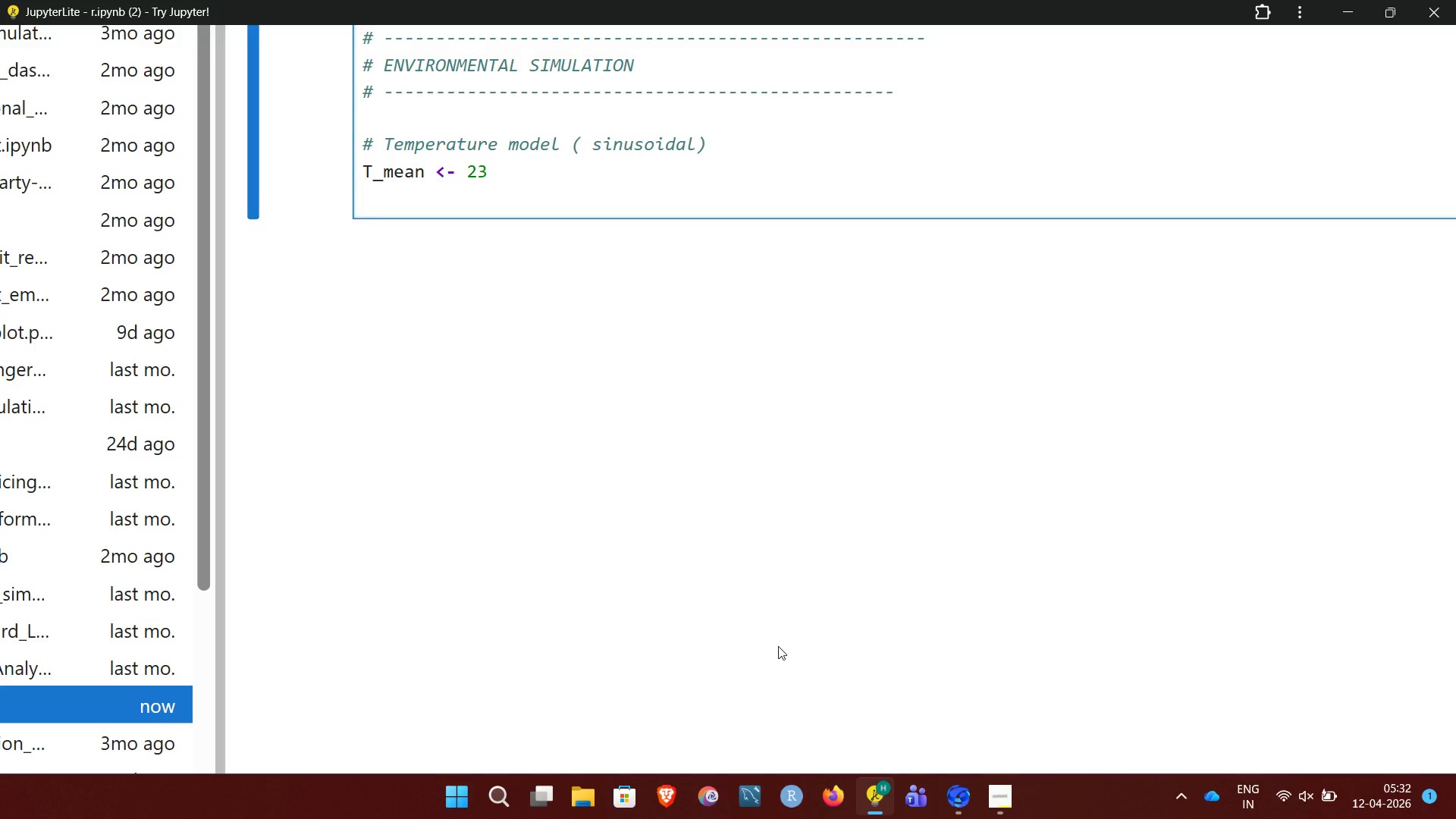 
type(T_amp <-)
 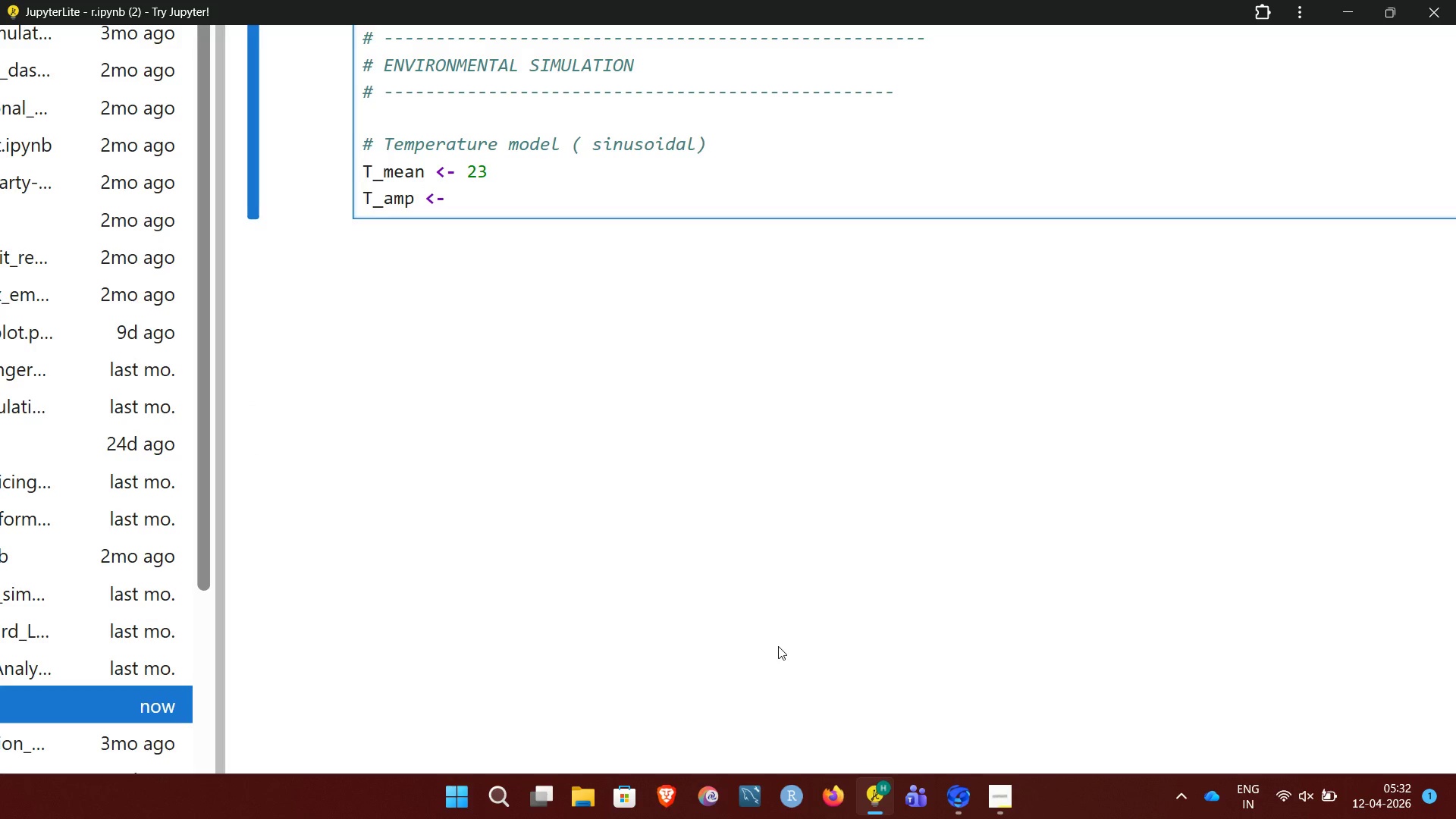 
key(Space)
 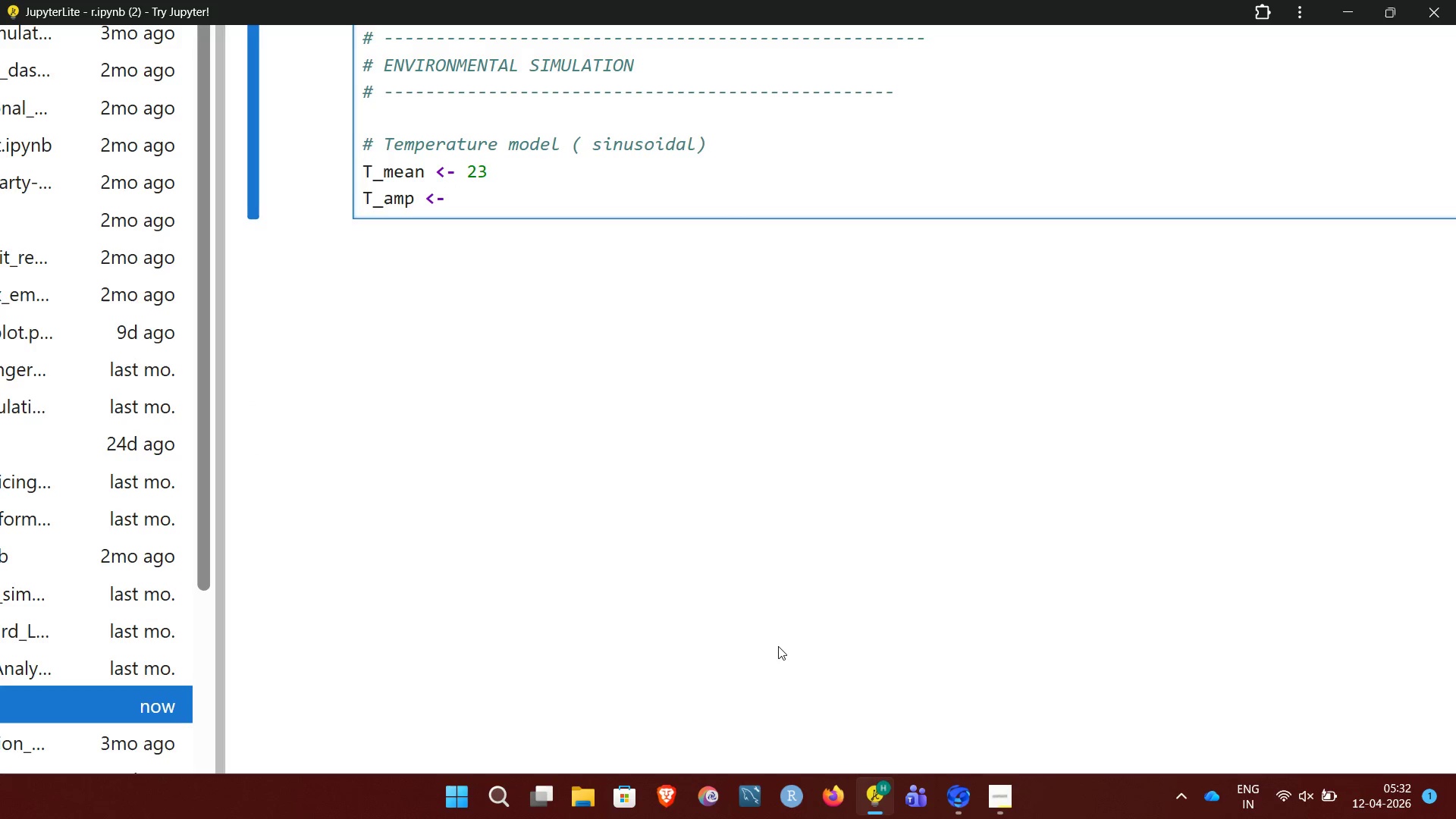 
key(5)
 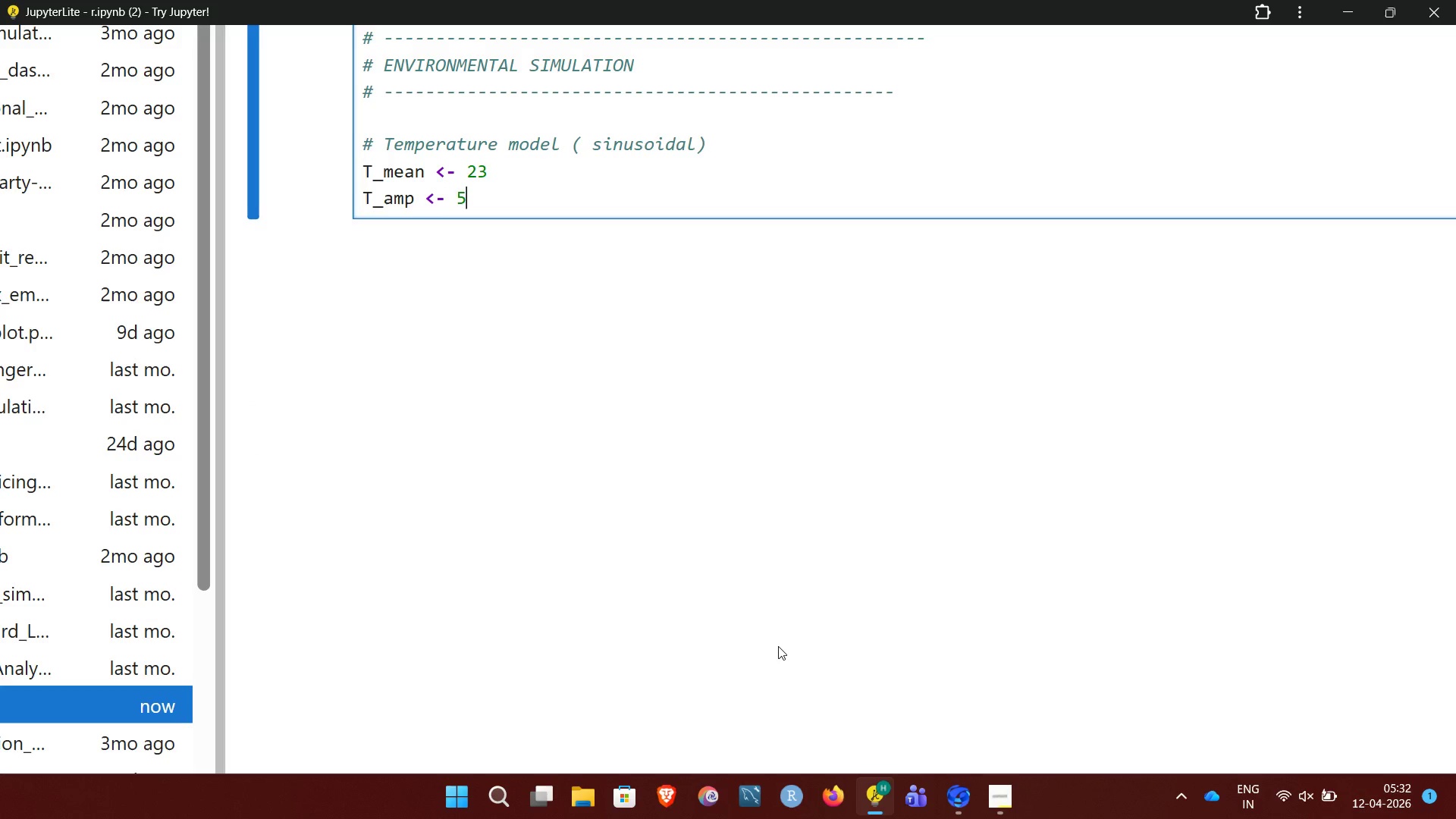 
key(Enter)
 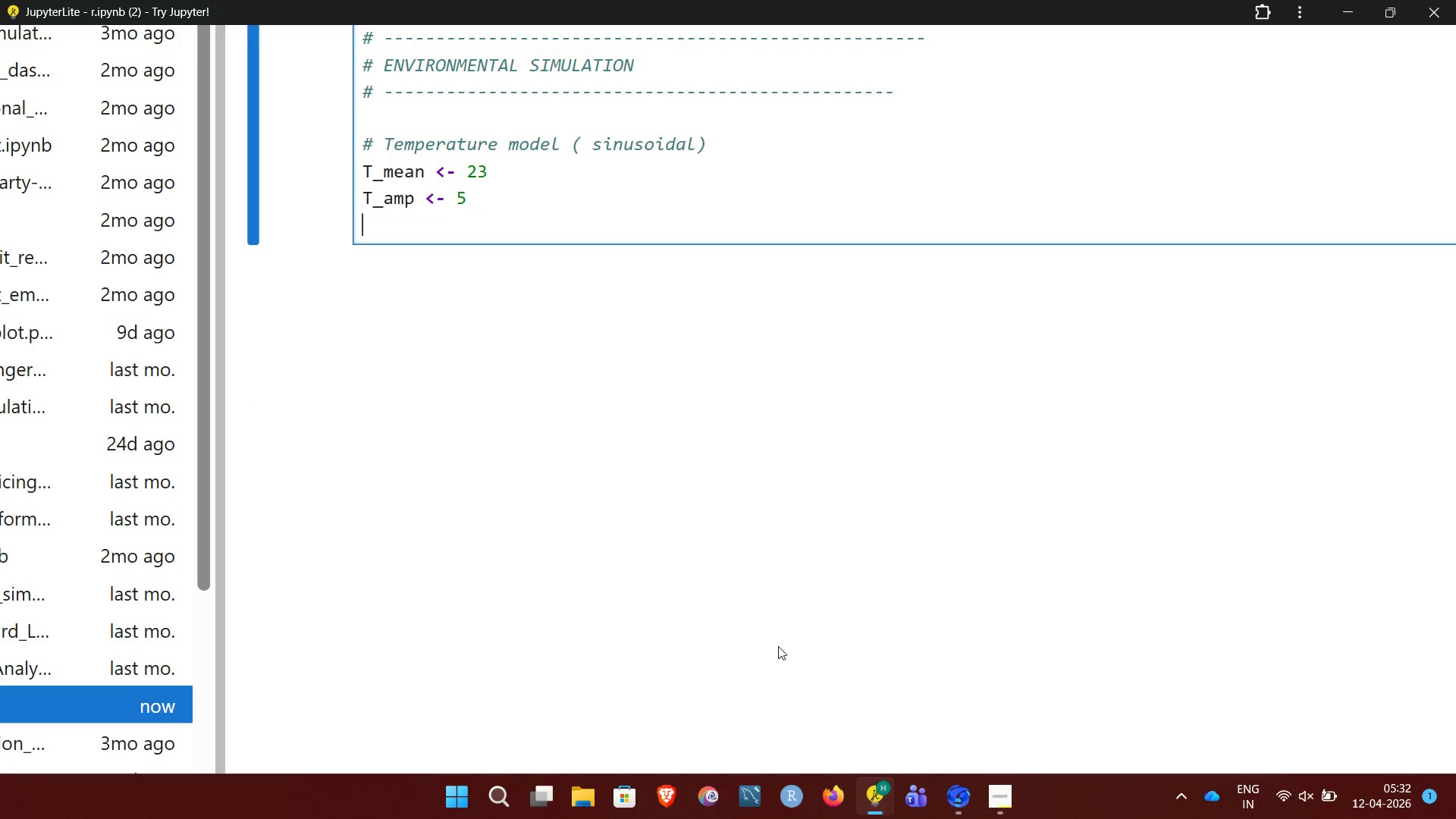 
type(phase shift)
key(Backspace)
key(Backspace)
key(Backspace)
key(Backspace)
key(Backspace)
key(Backspace)
type(_shift)
 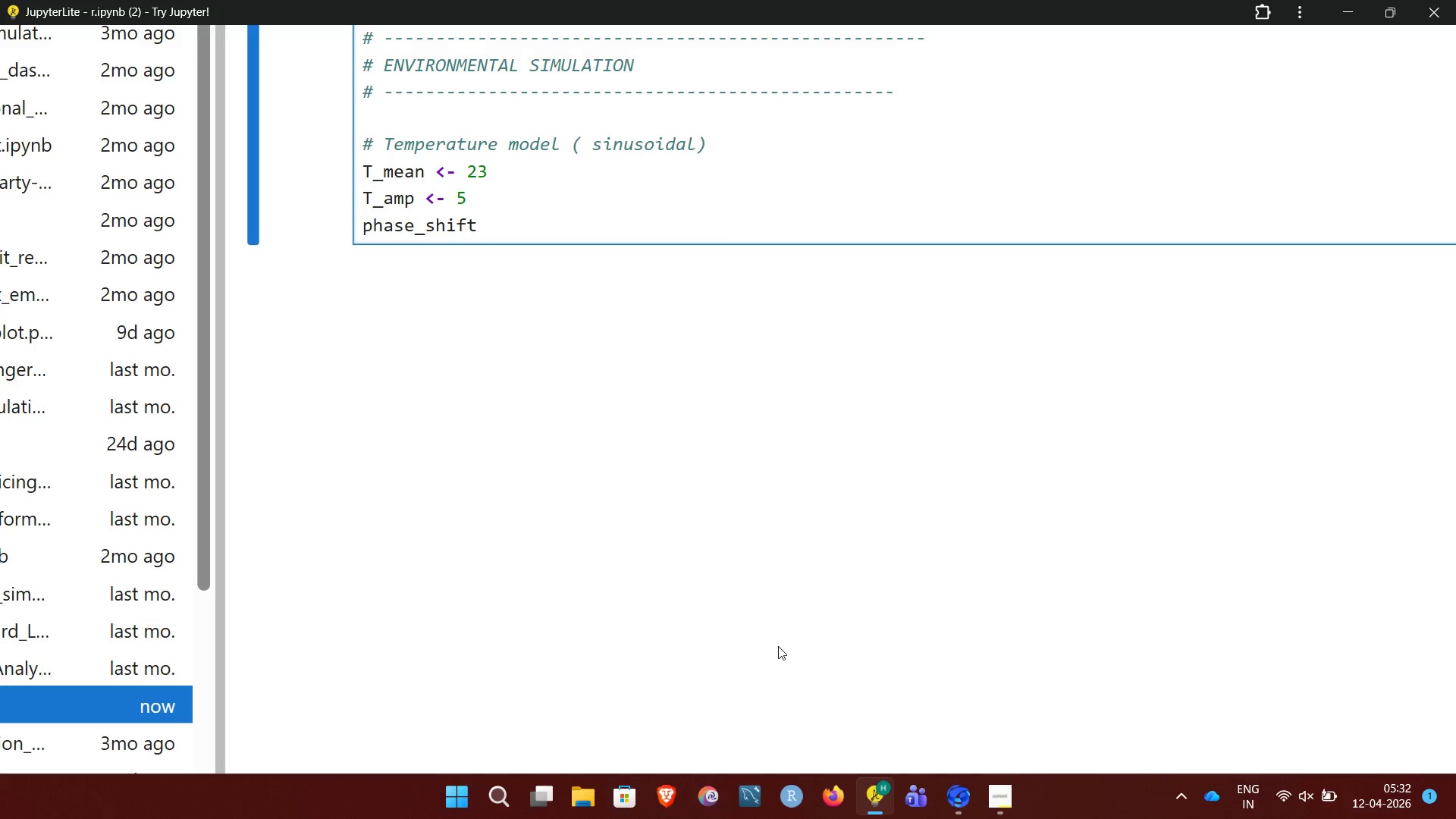 
wait(7.59)
 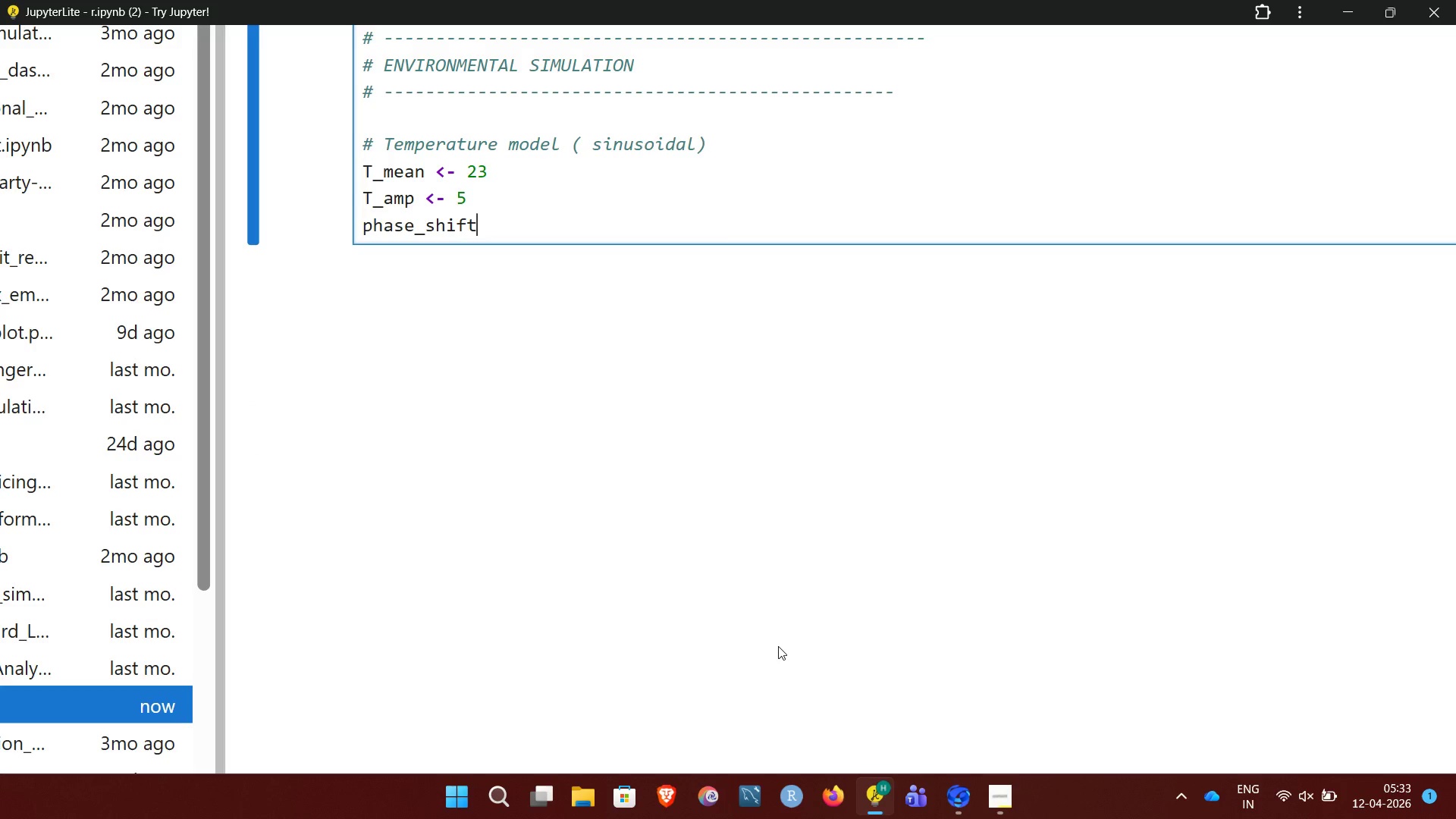 
key(Space)
 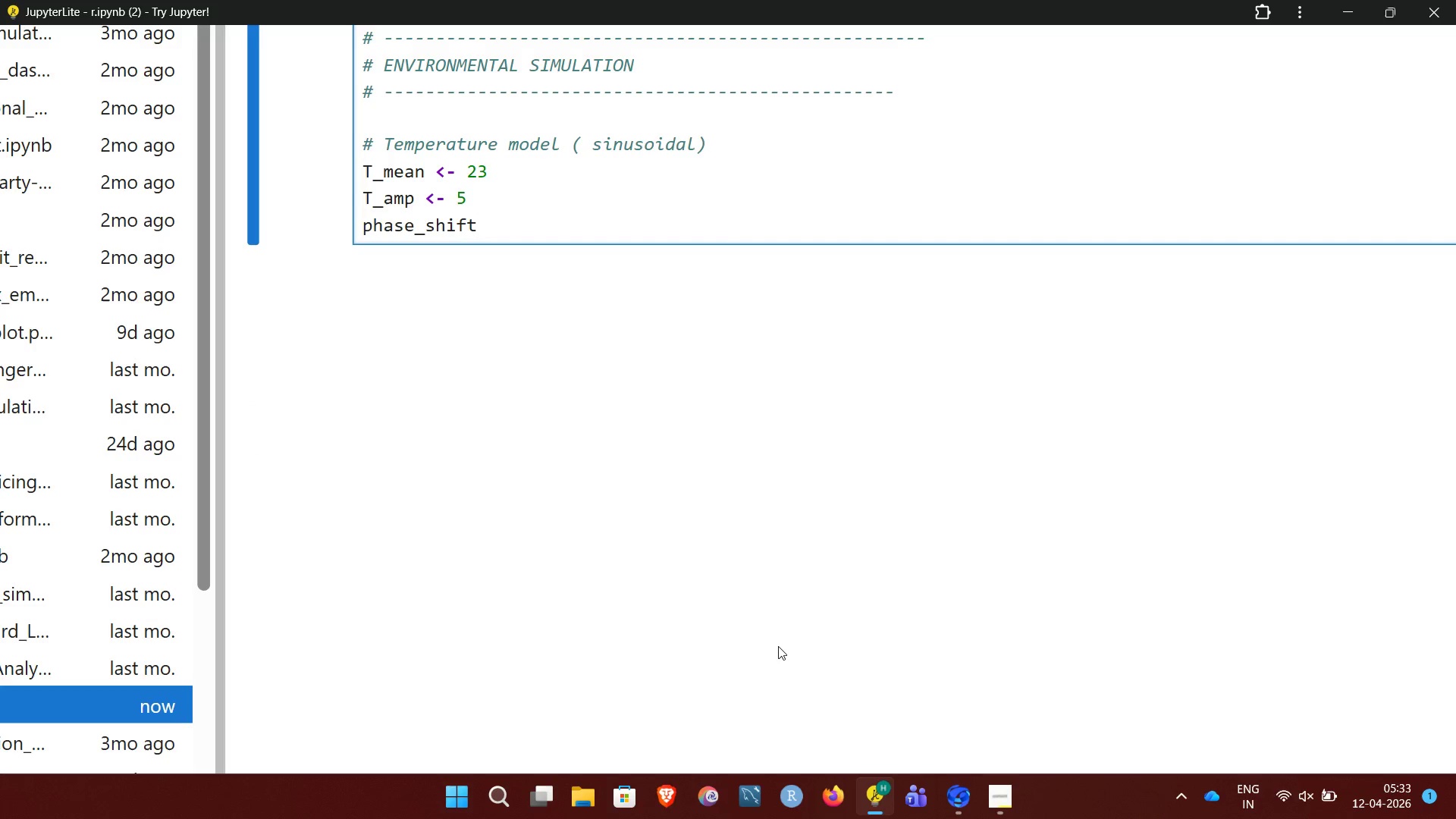 
key(Shift+Comma)
 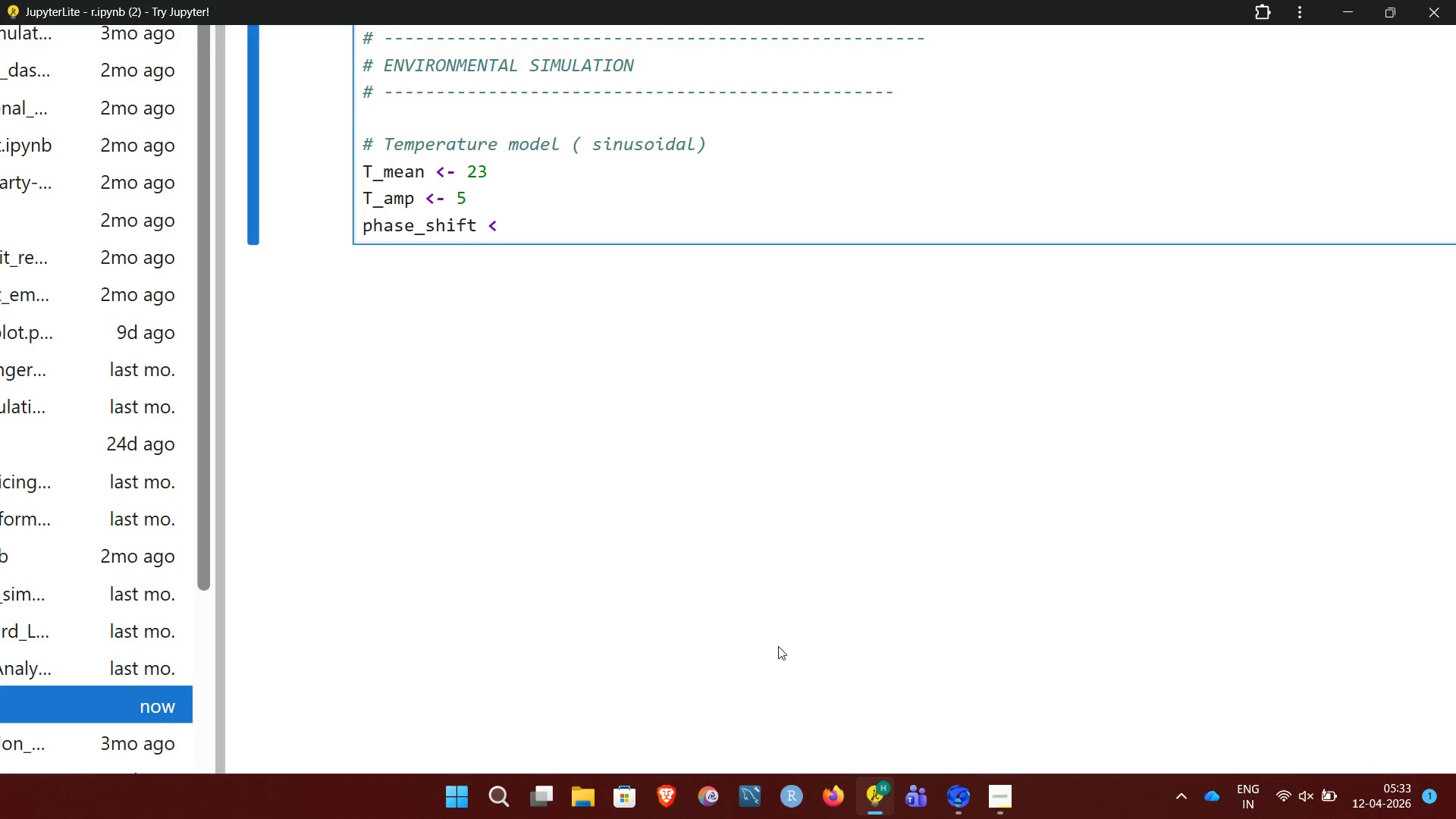 
key(Minus)
 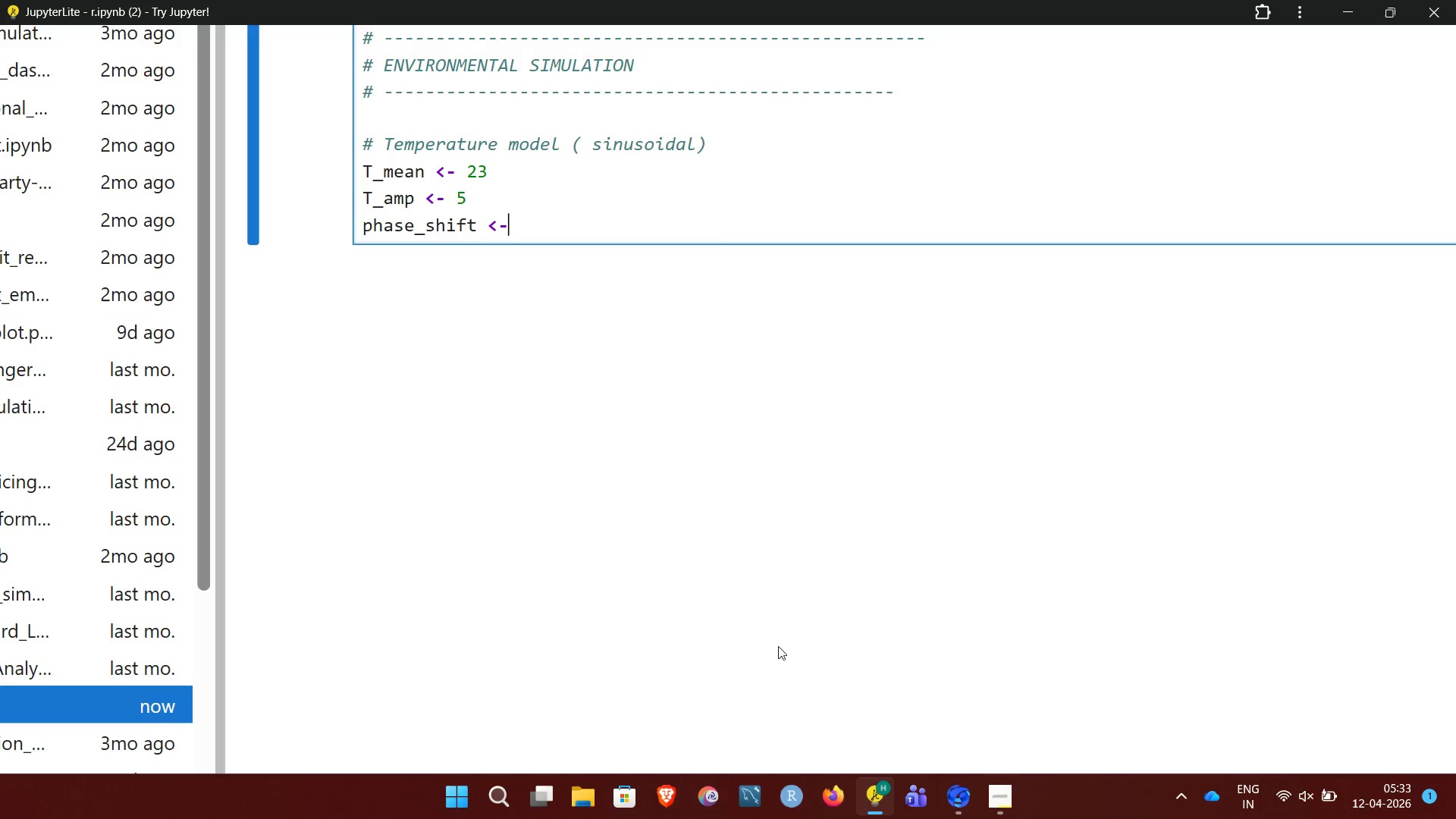 
type( 14)
 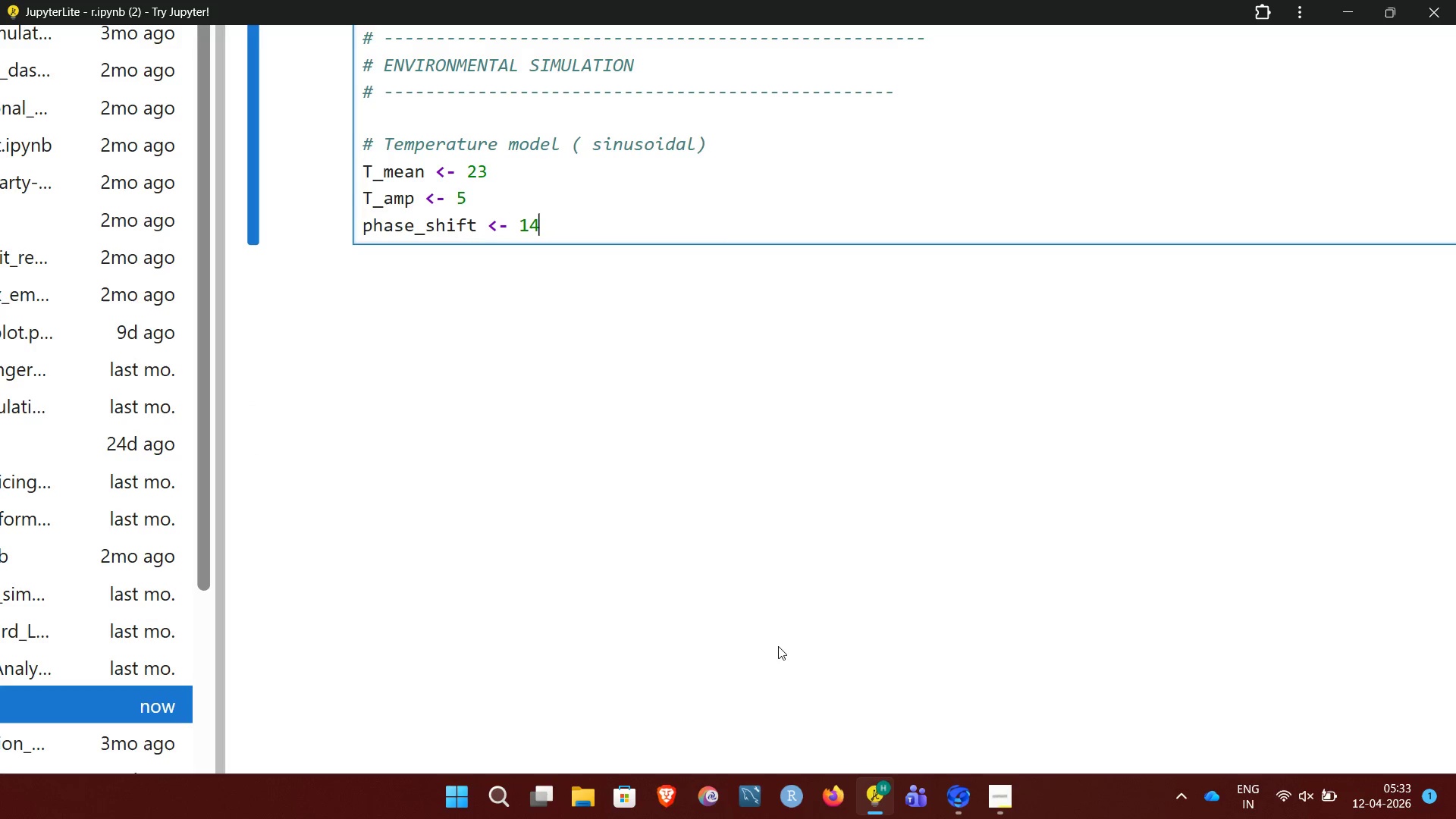 
type(   # peak at 14.00)
 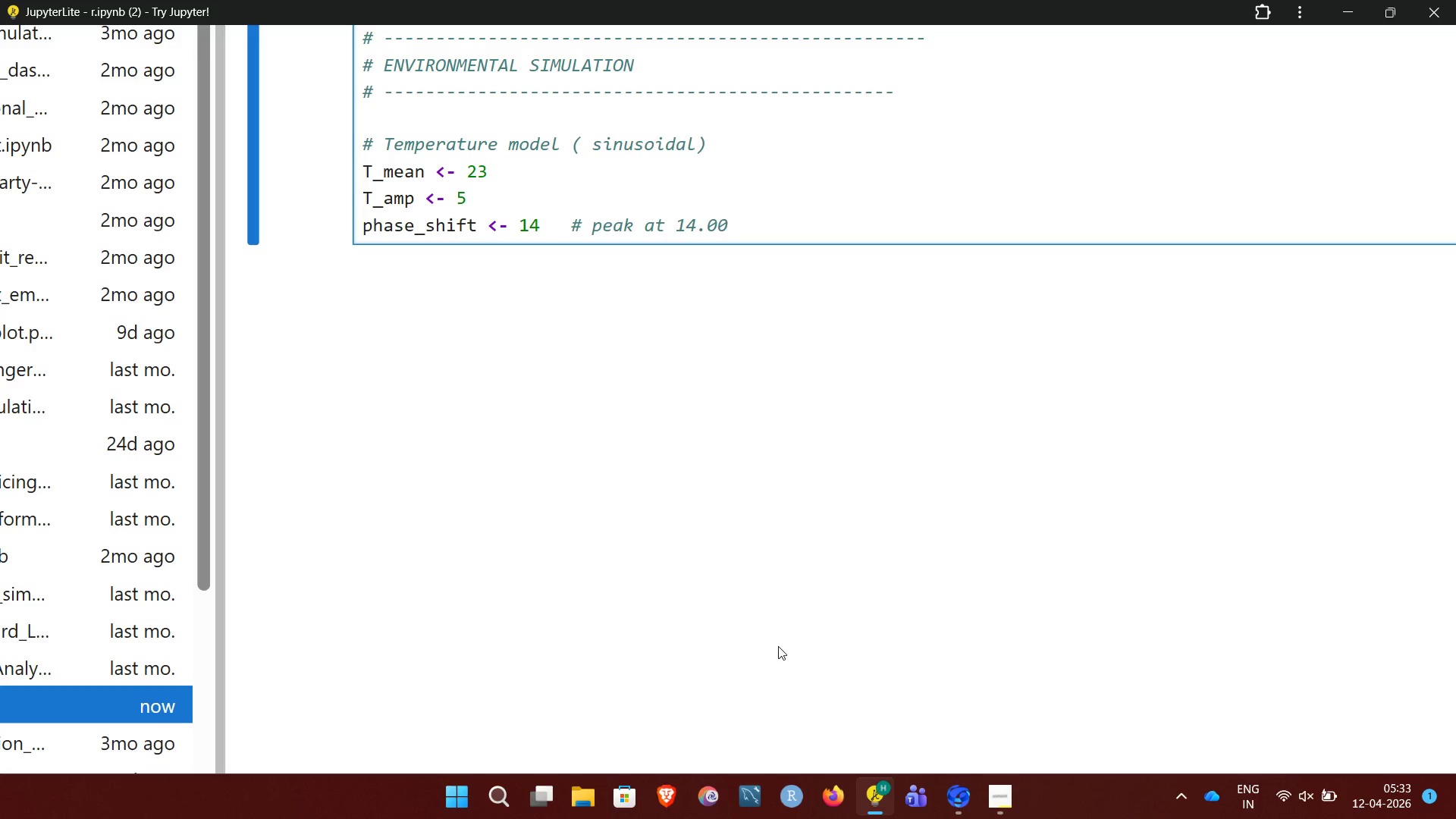 
wait(6.22)
 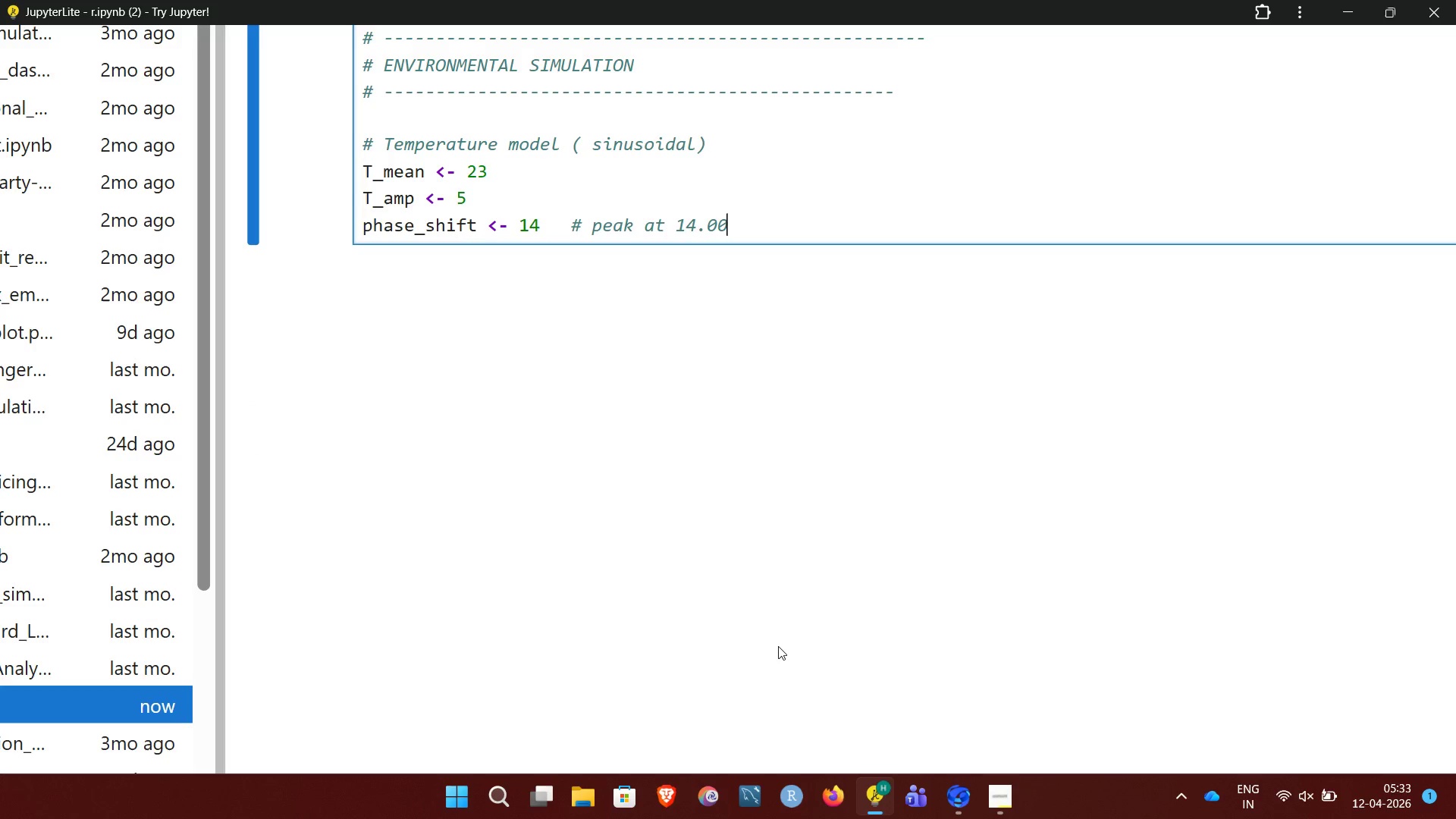 
key(Enter)
 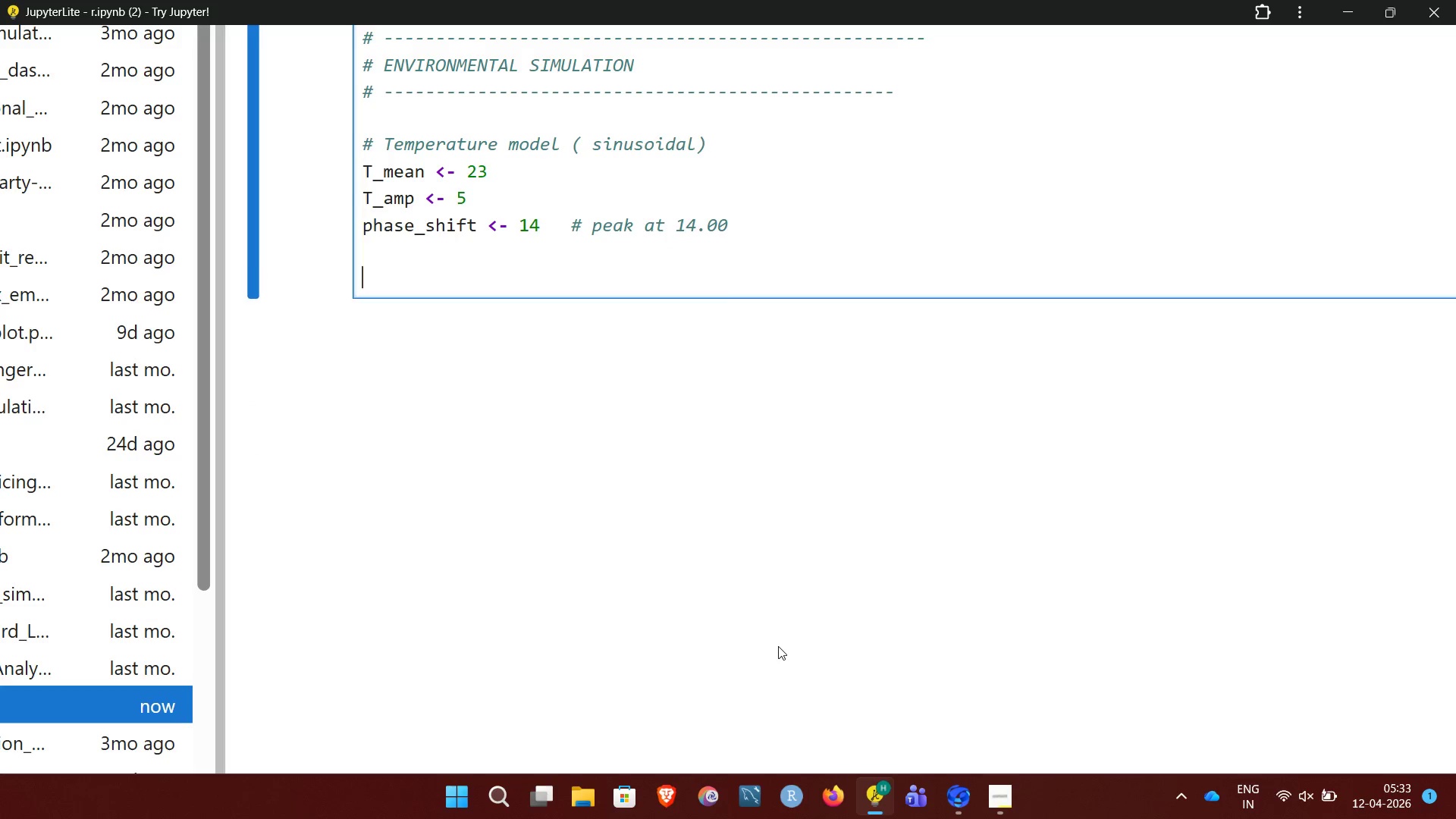 
key(Enter)
 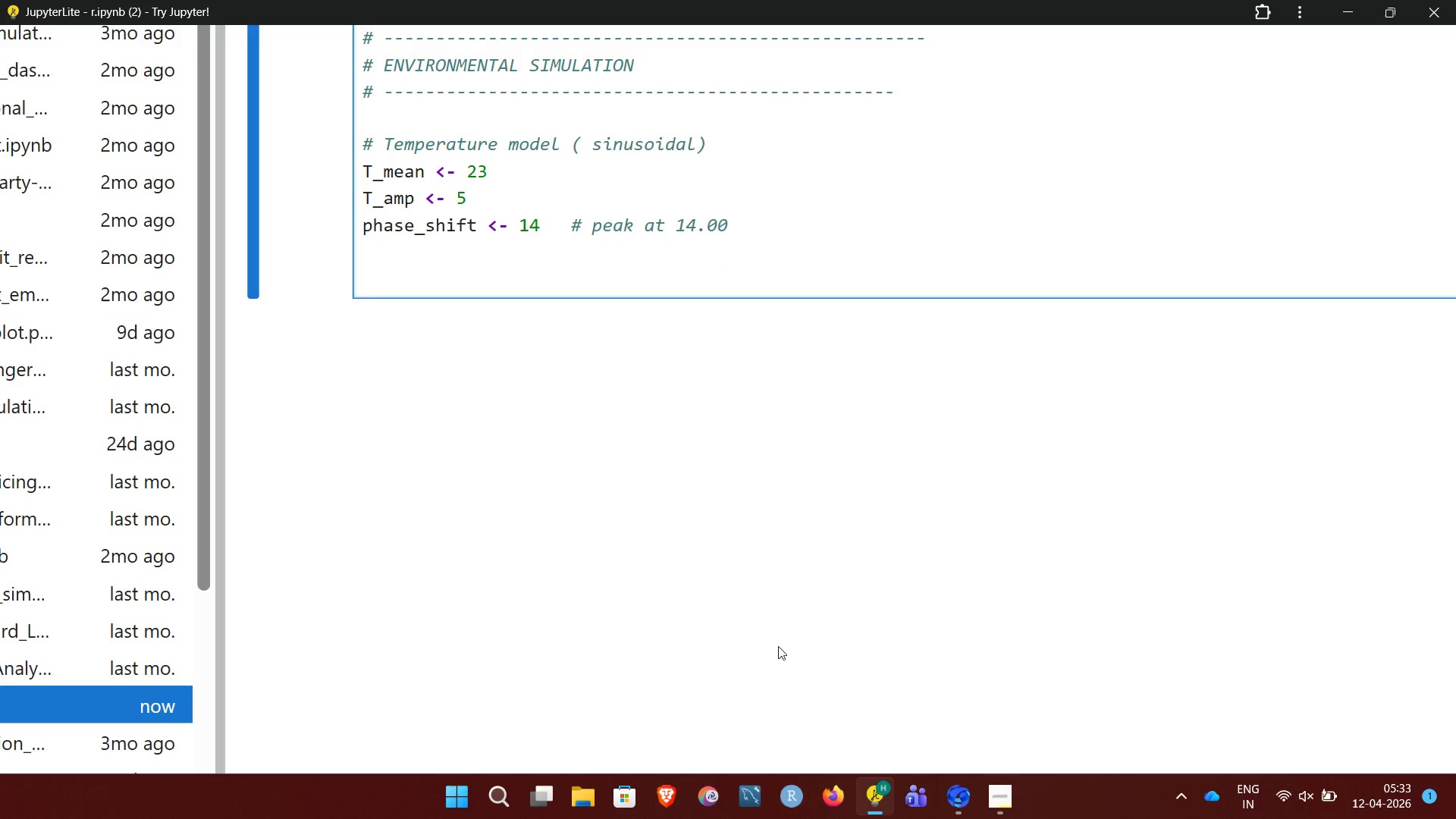 
type(temperature)
 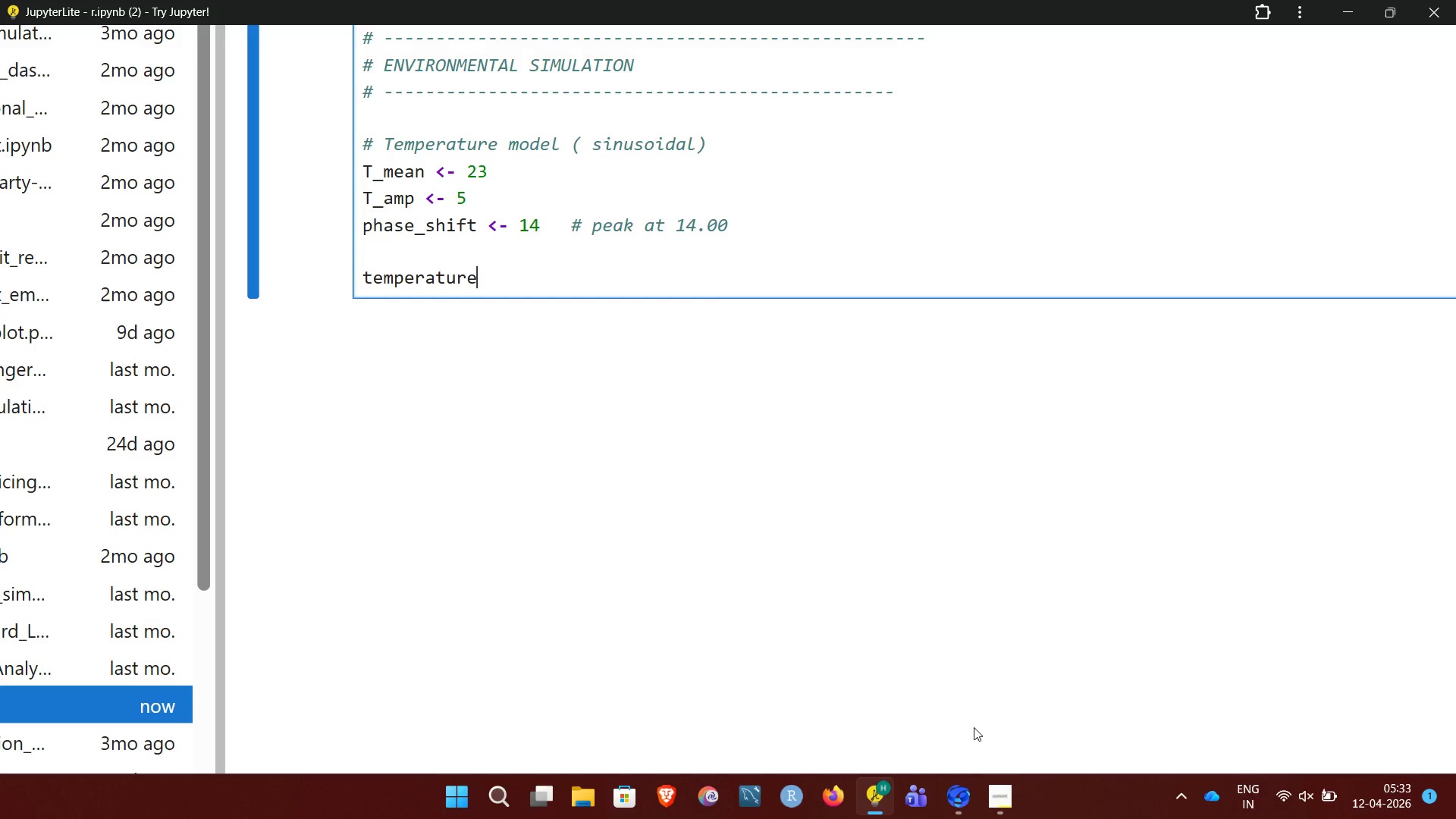 
wait(5.08)
 